 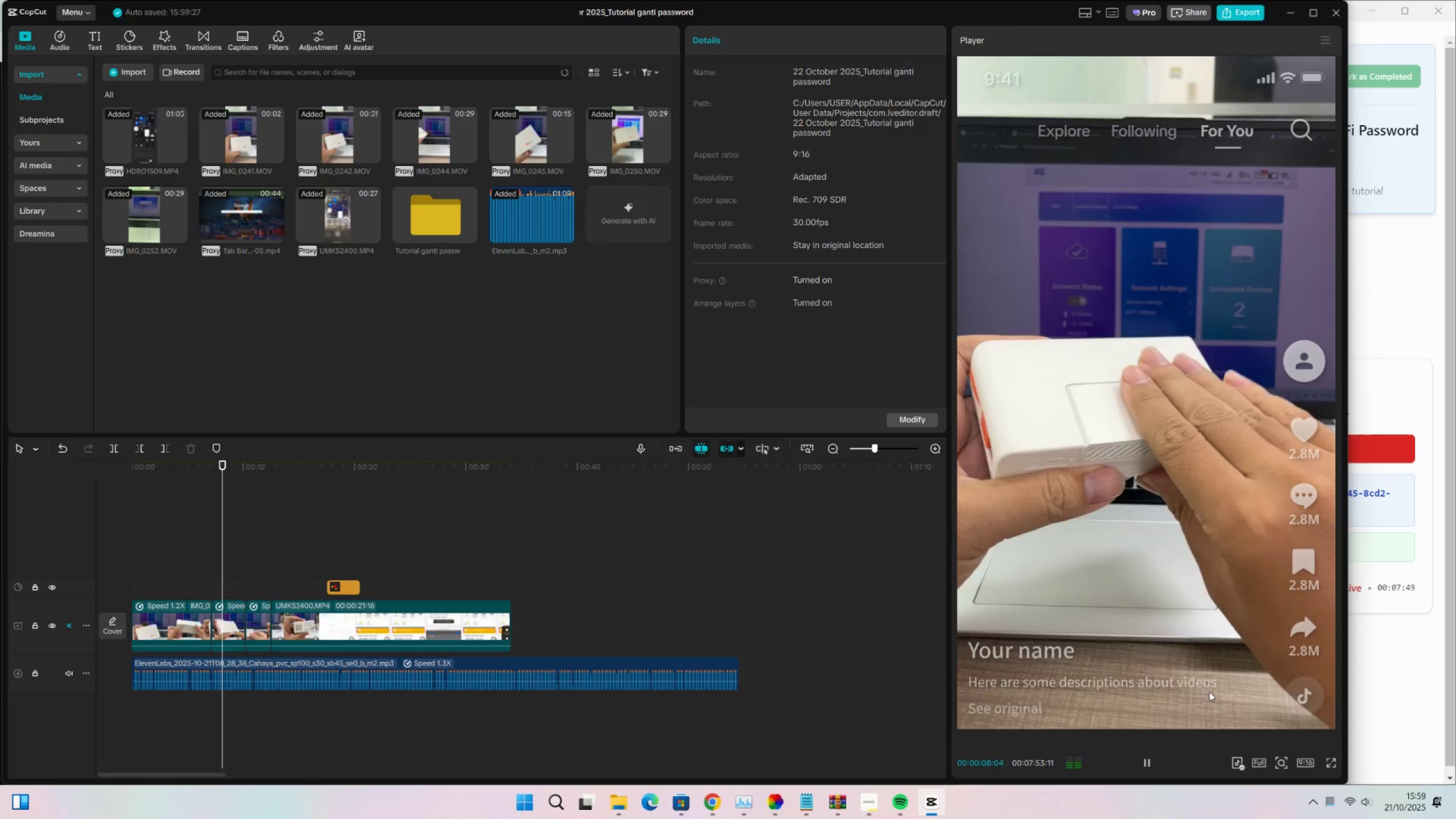 
key(Space)
 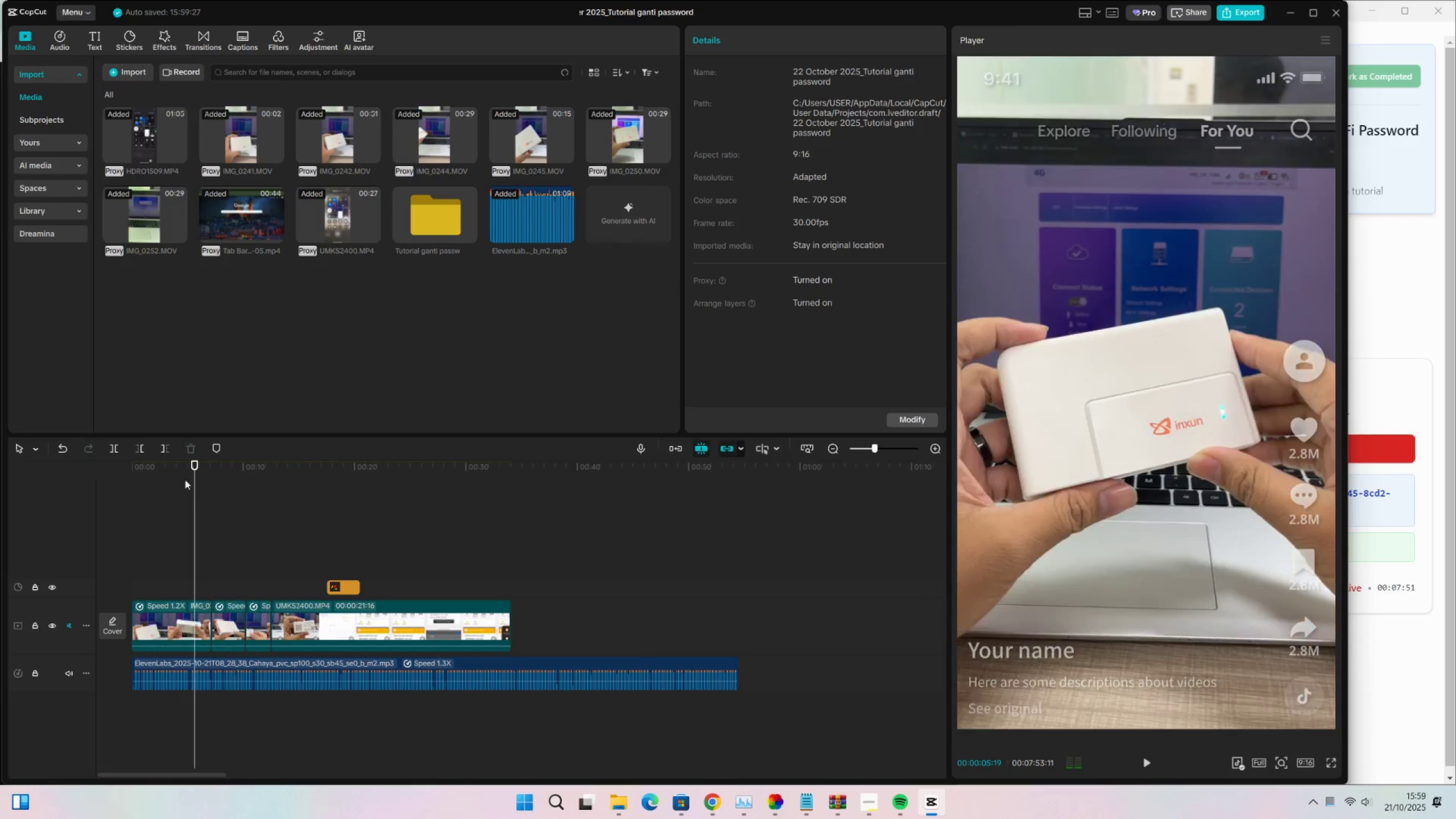 
left_click_drag(start_coordinate=[178, 470], to_coordinate=[0, 570])
 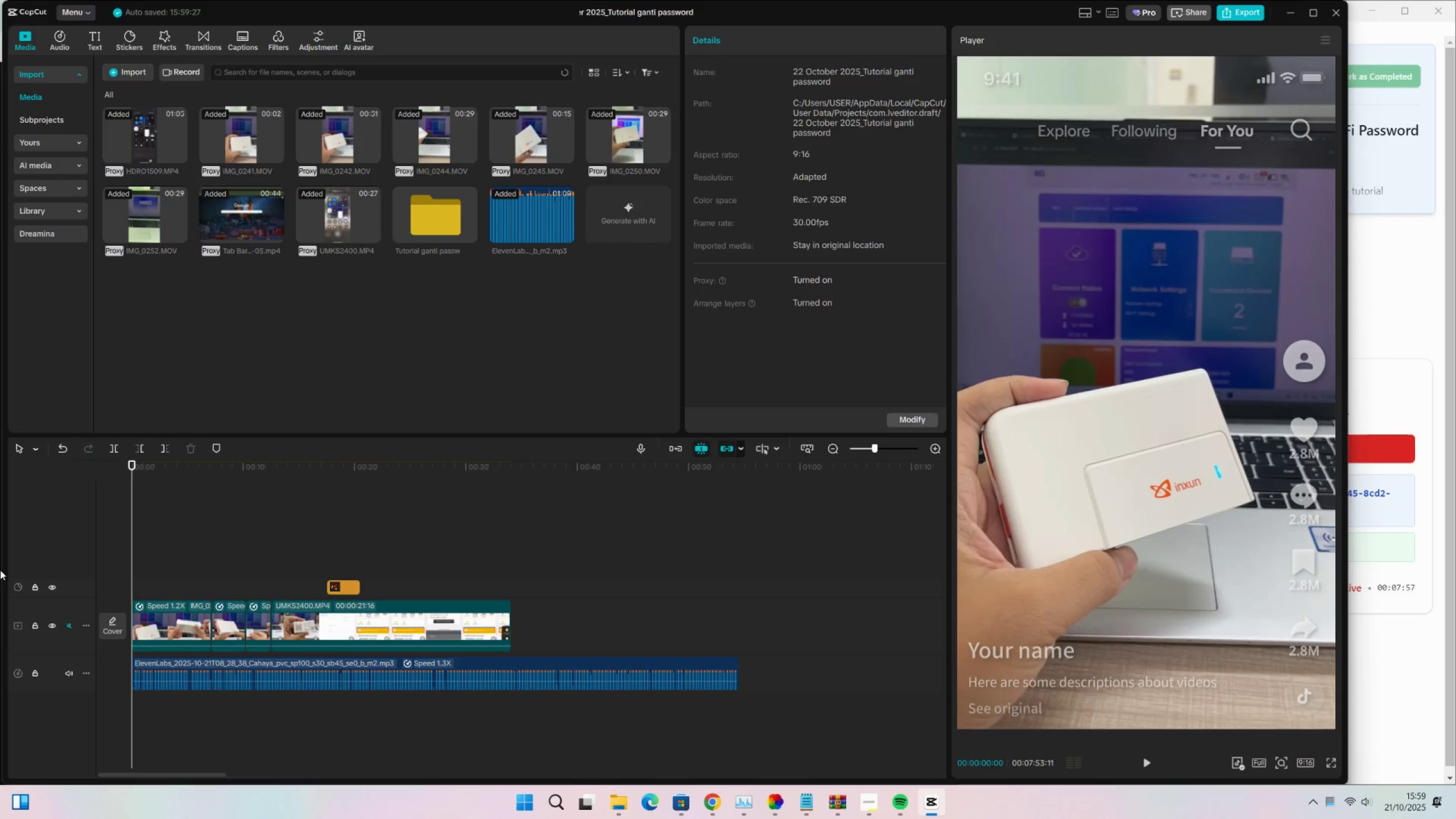 
key(Control+S)
 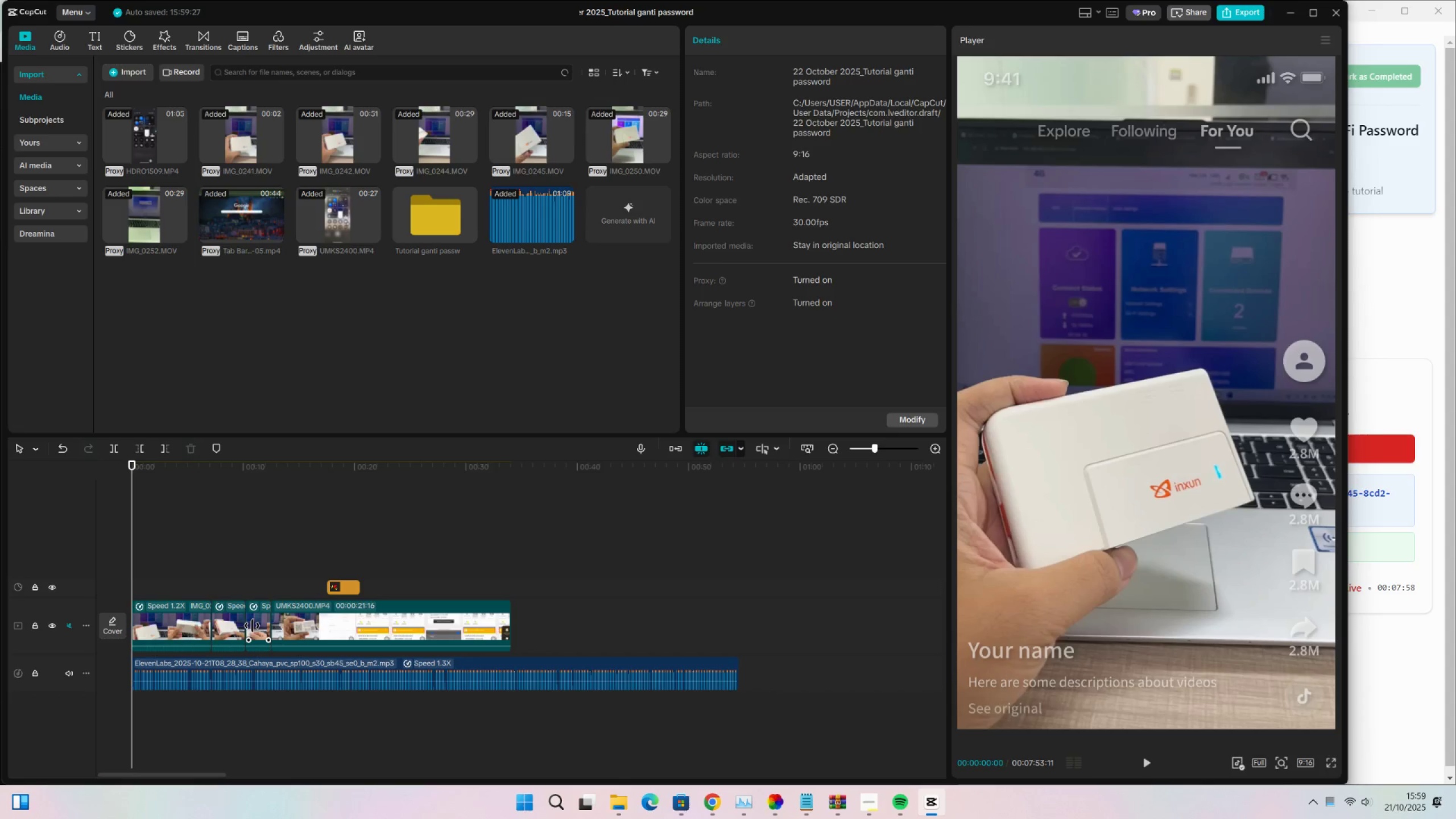 
key(Space)
 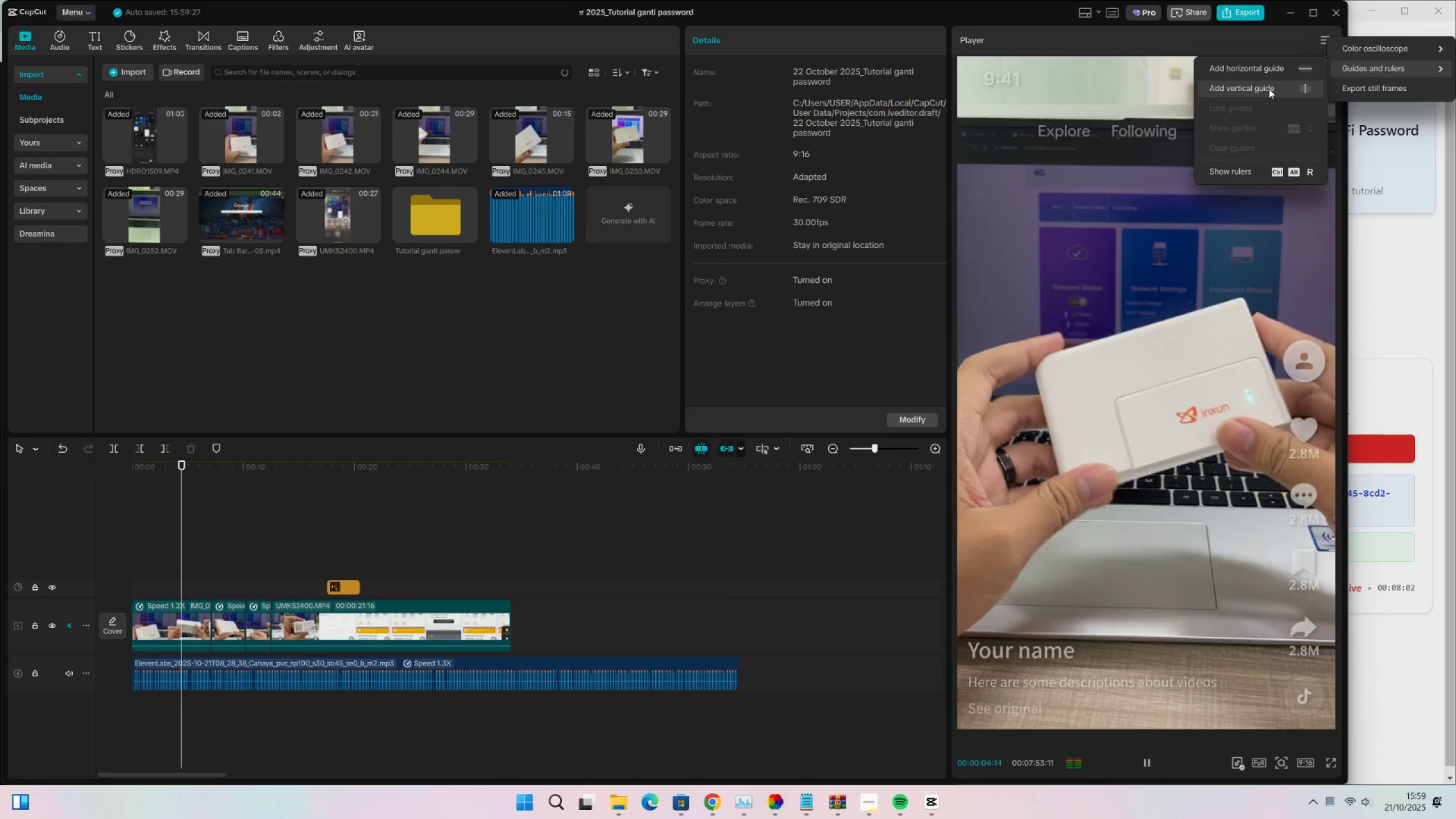 
wait(6.05)
 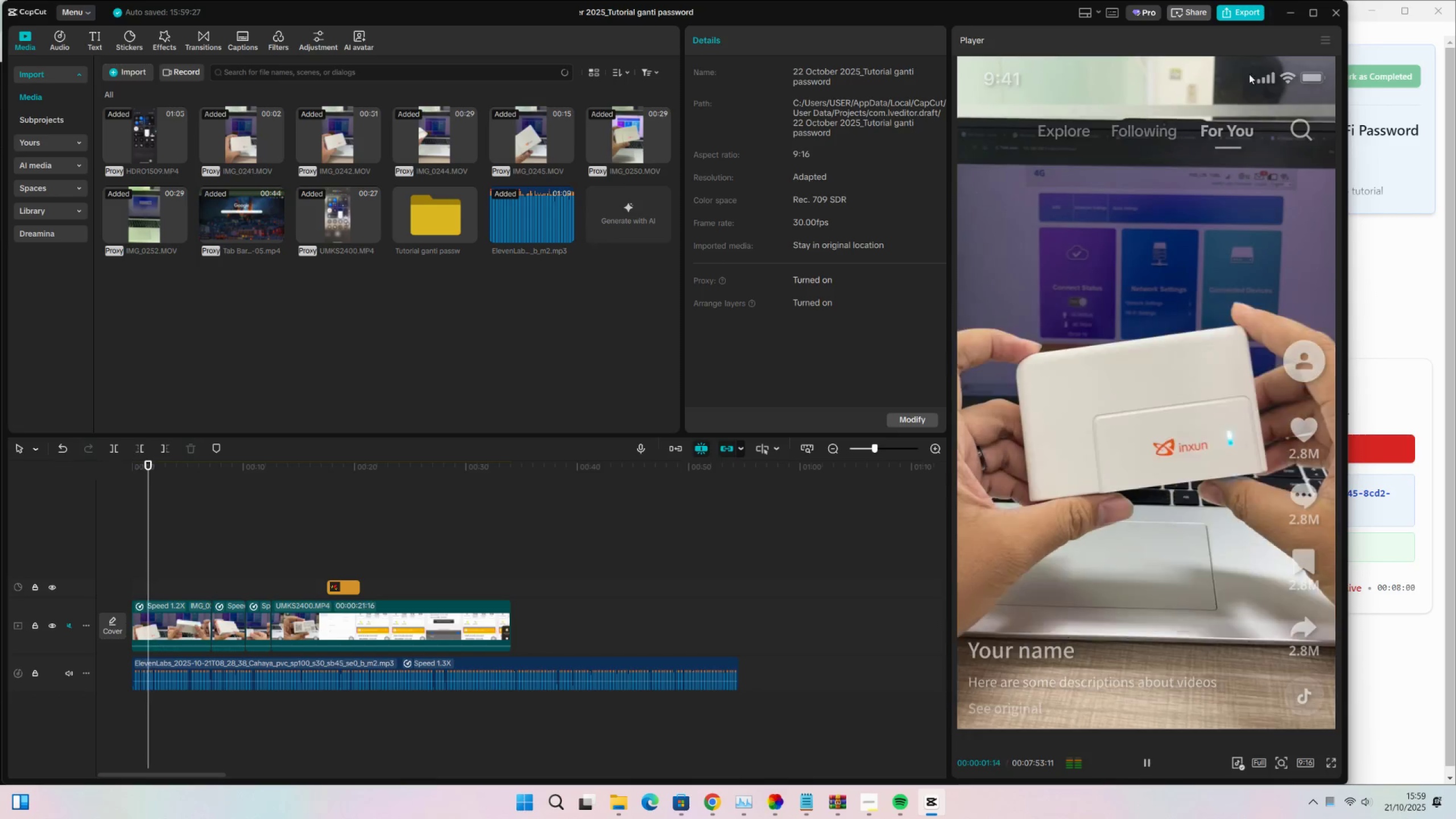 
left_click([1285, 56])
 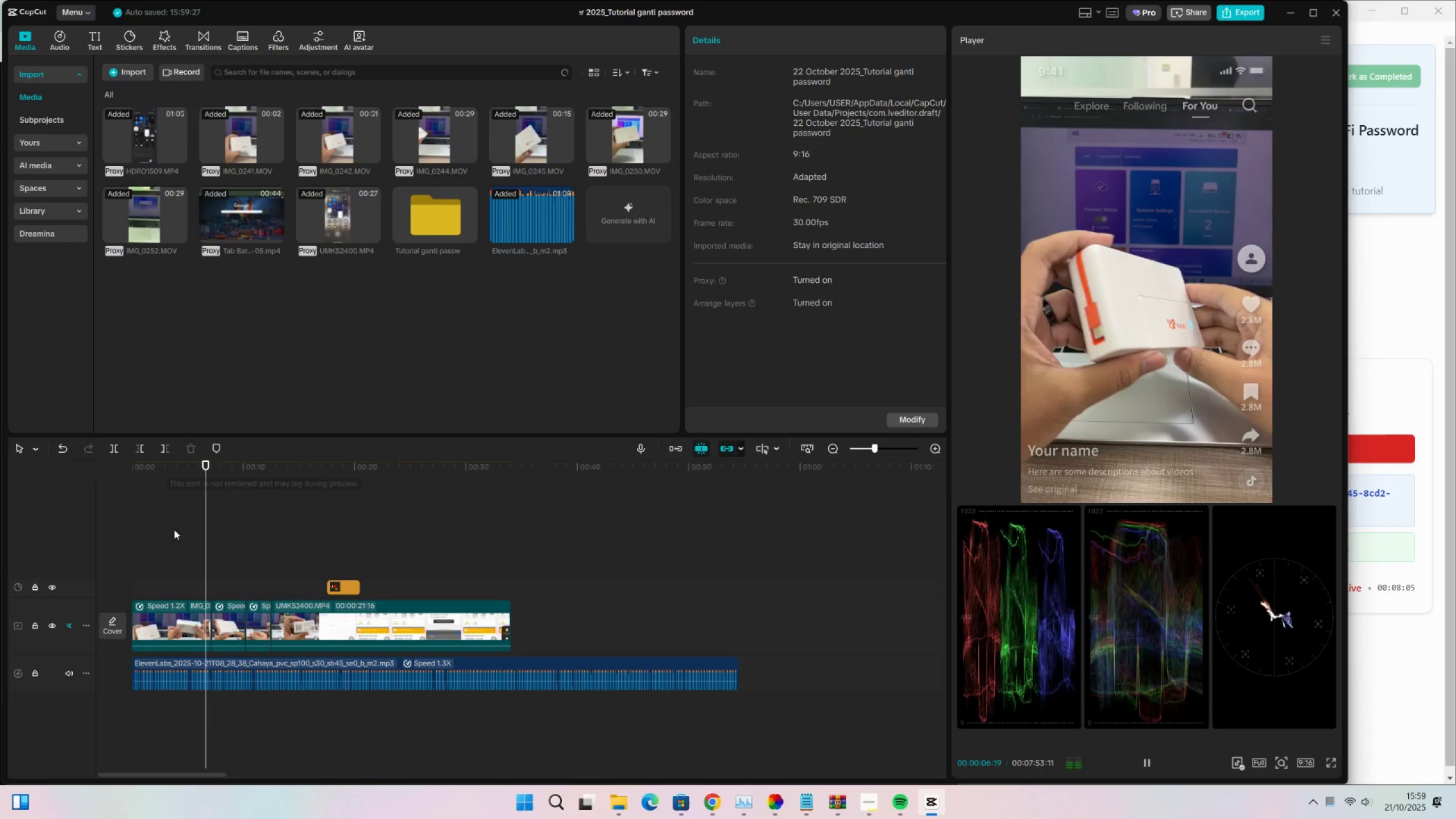 
left_click_drag(start_coordinate=[176, 473], to_coordinate=[27, 487])
 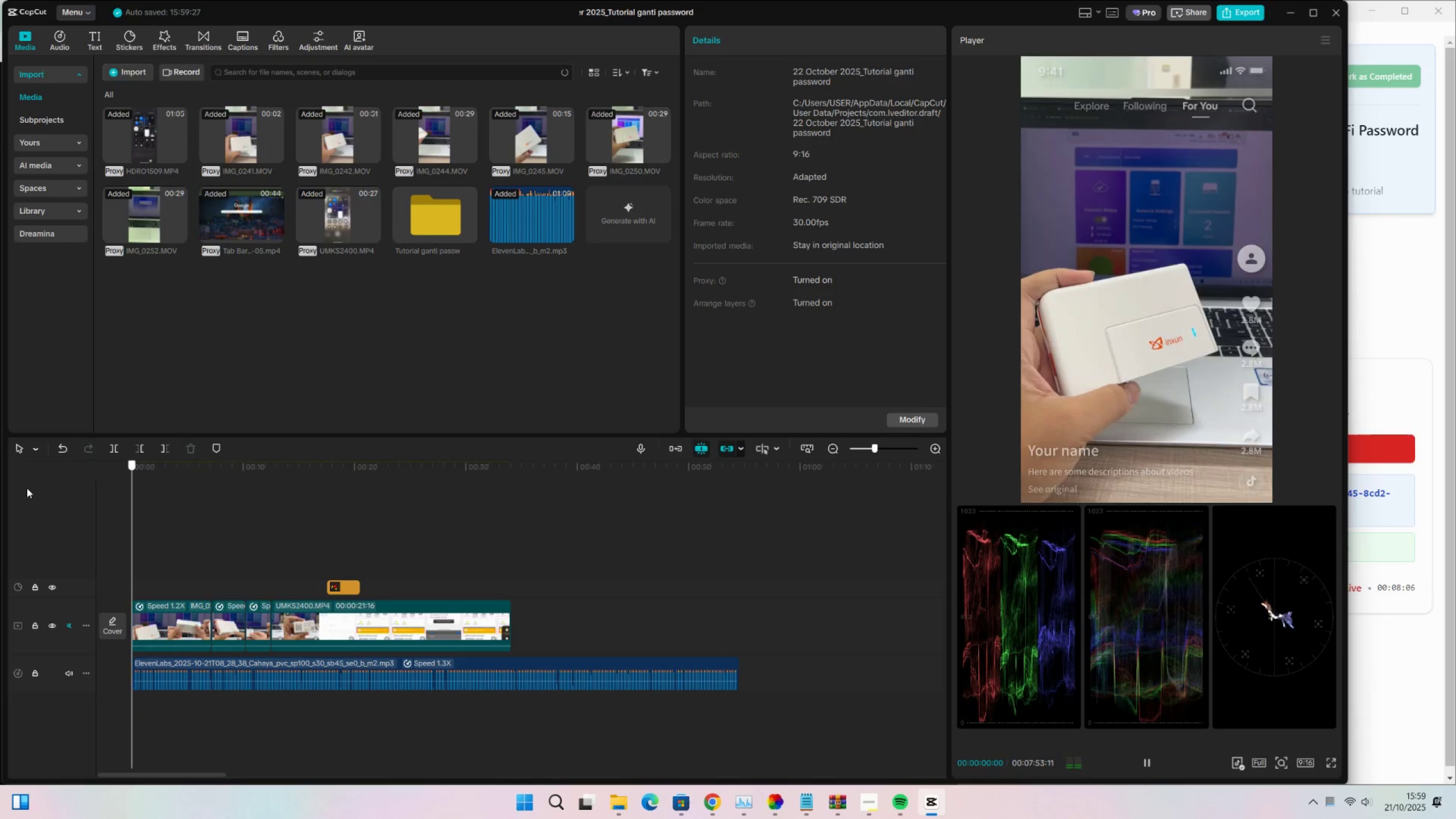 
key(Space)
 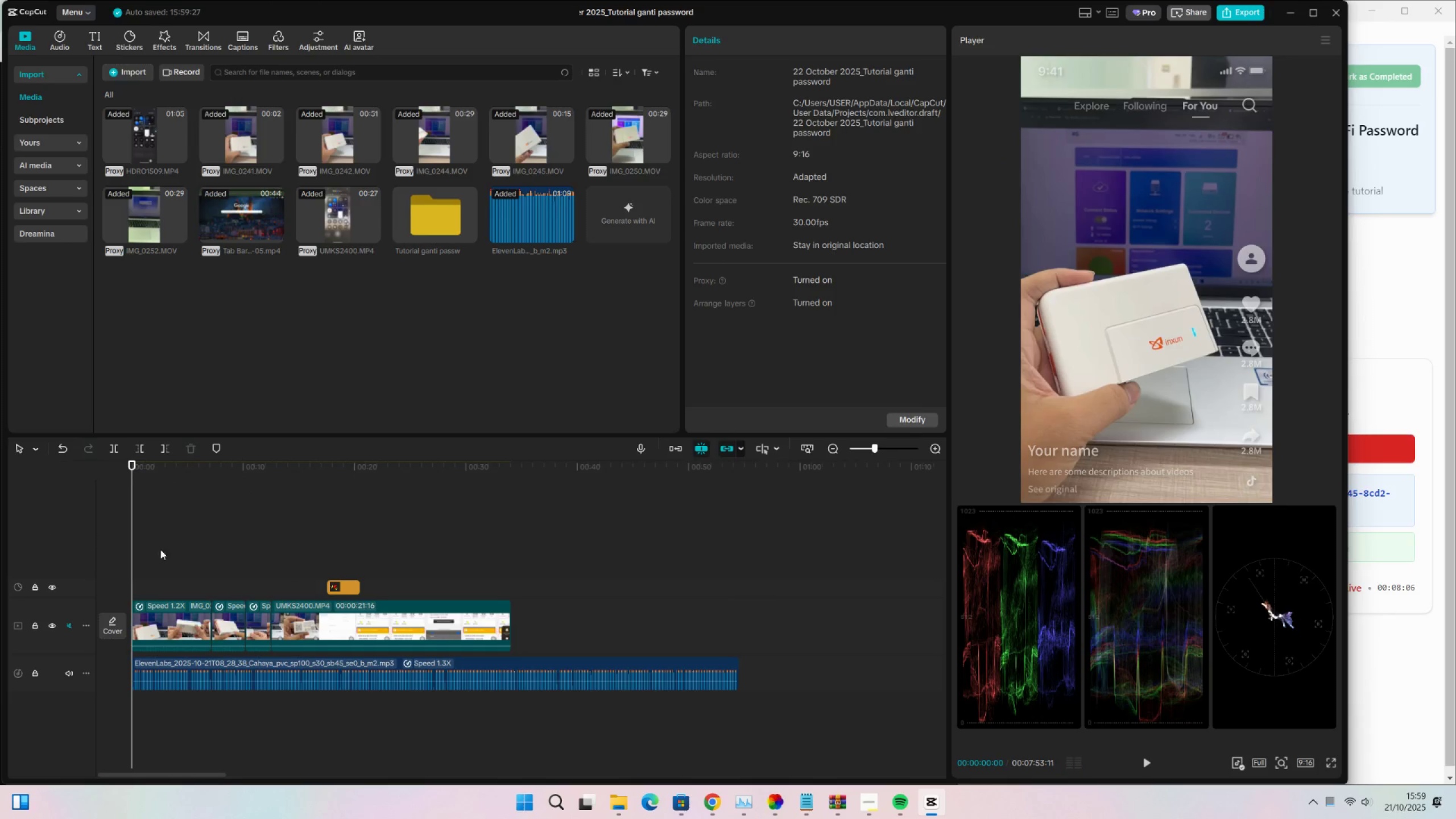 
key(Space)
 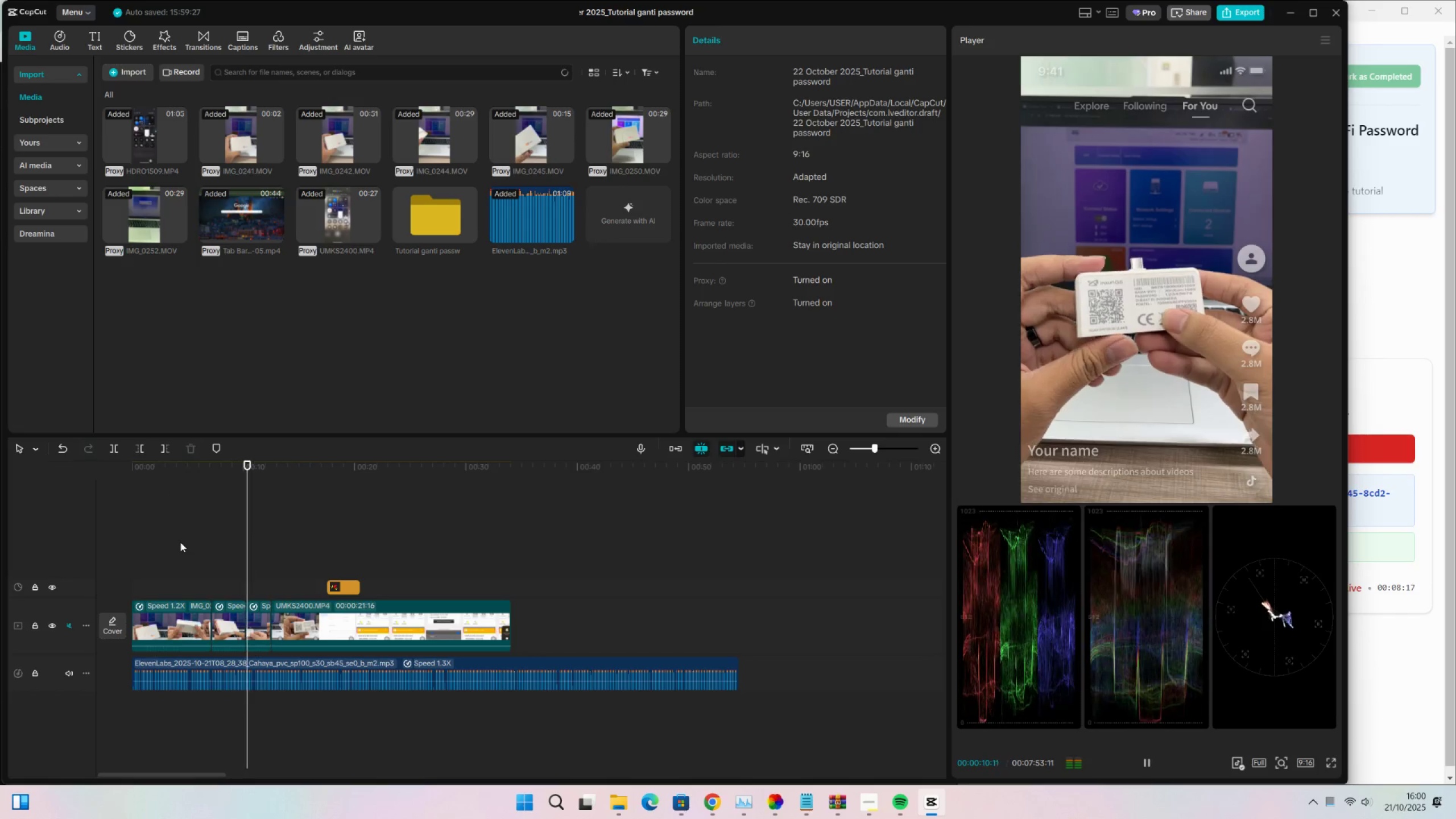 
wait(15.49)
 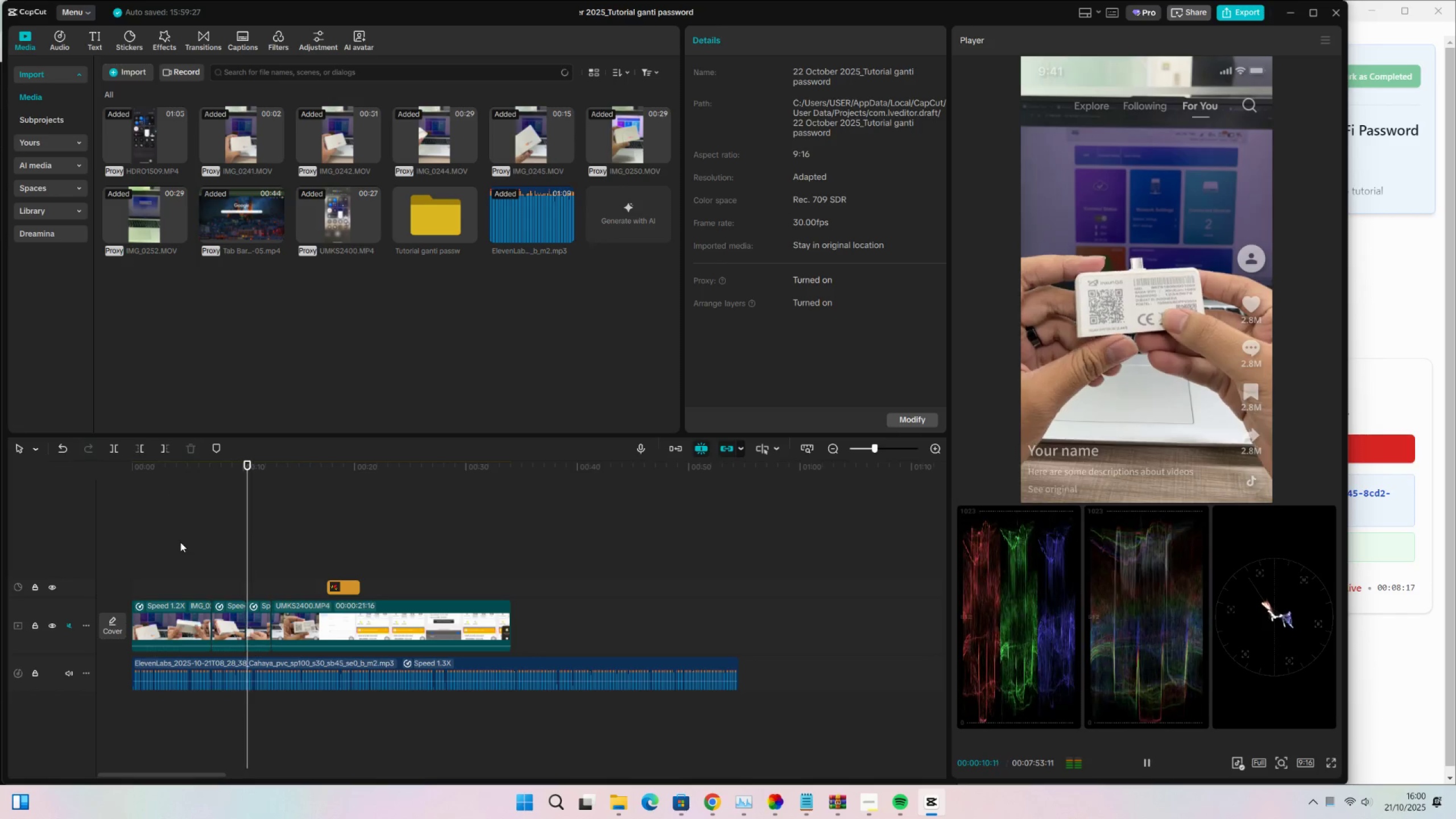 
key(Space)
 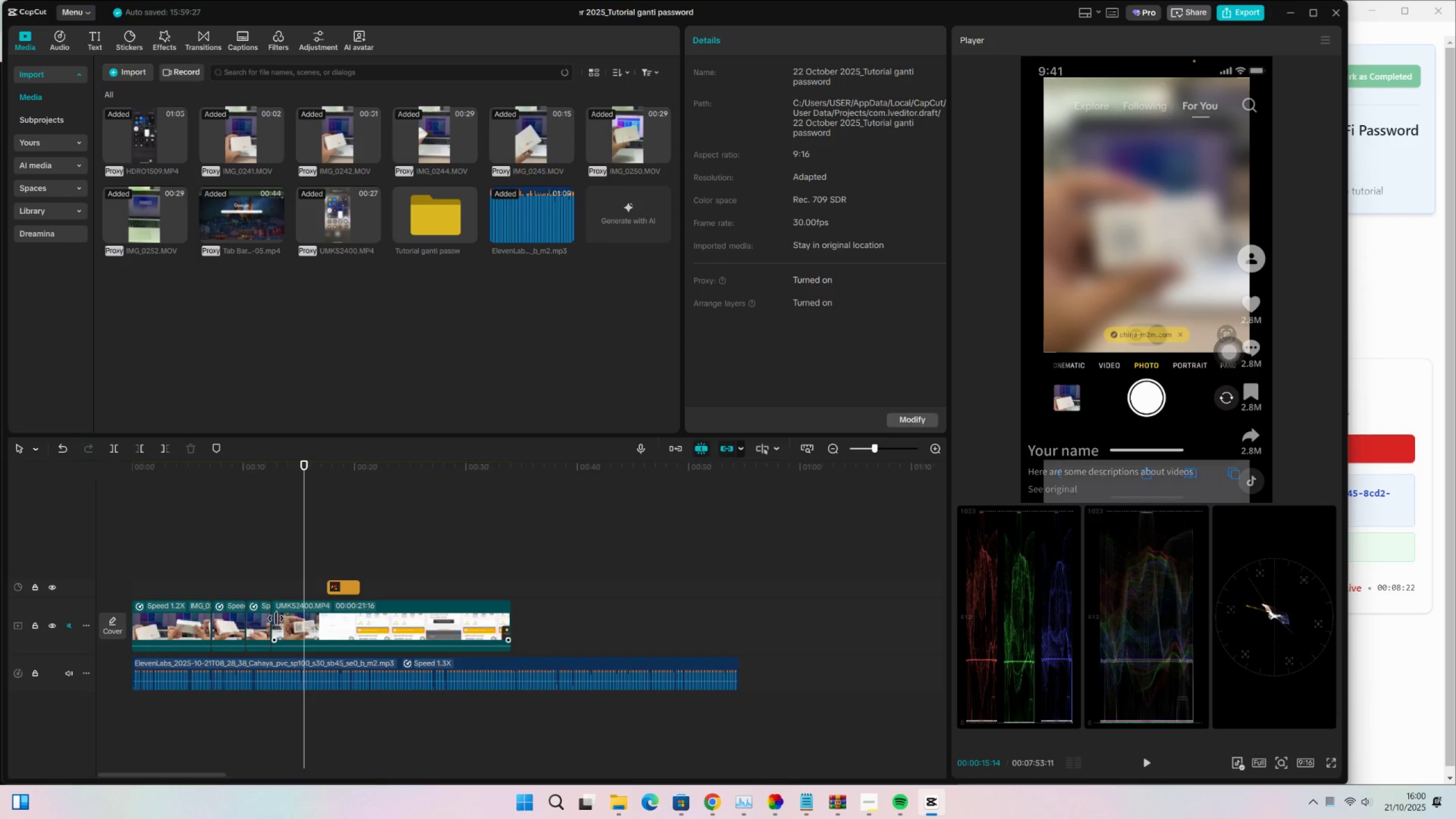 
left_click_drag(start_coordinate=[276, 618], to_coordinate=[291, 624])
 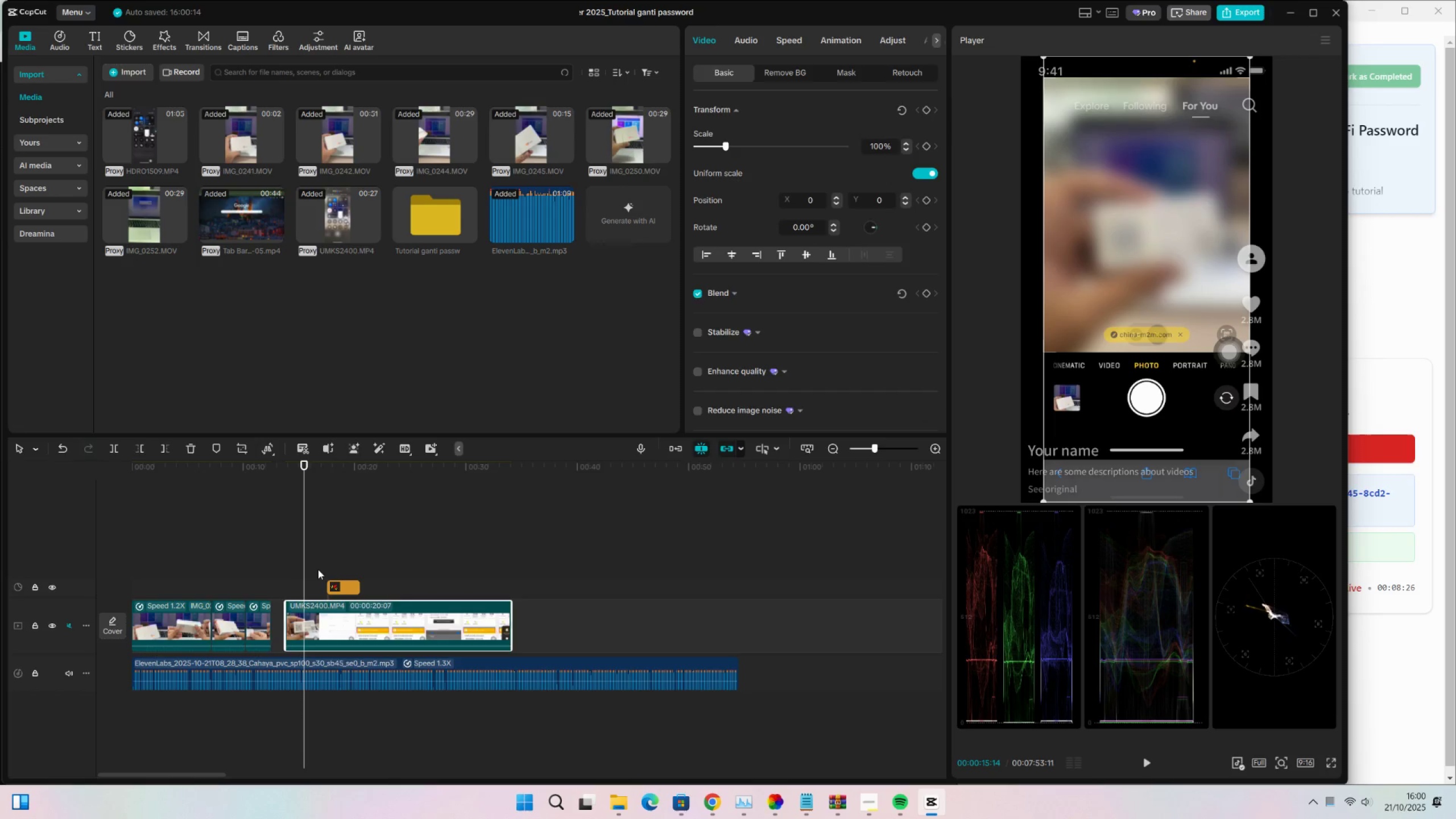 
left_click_drag(start_coordinate=[319, 567], to_coordinate=[362, 619])
 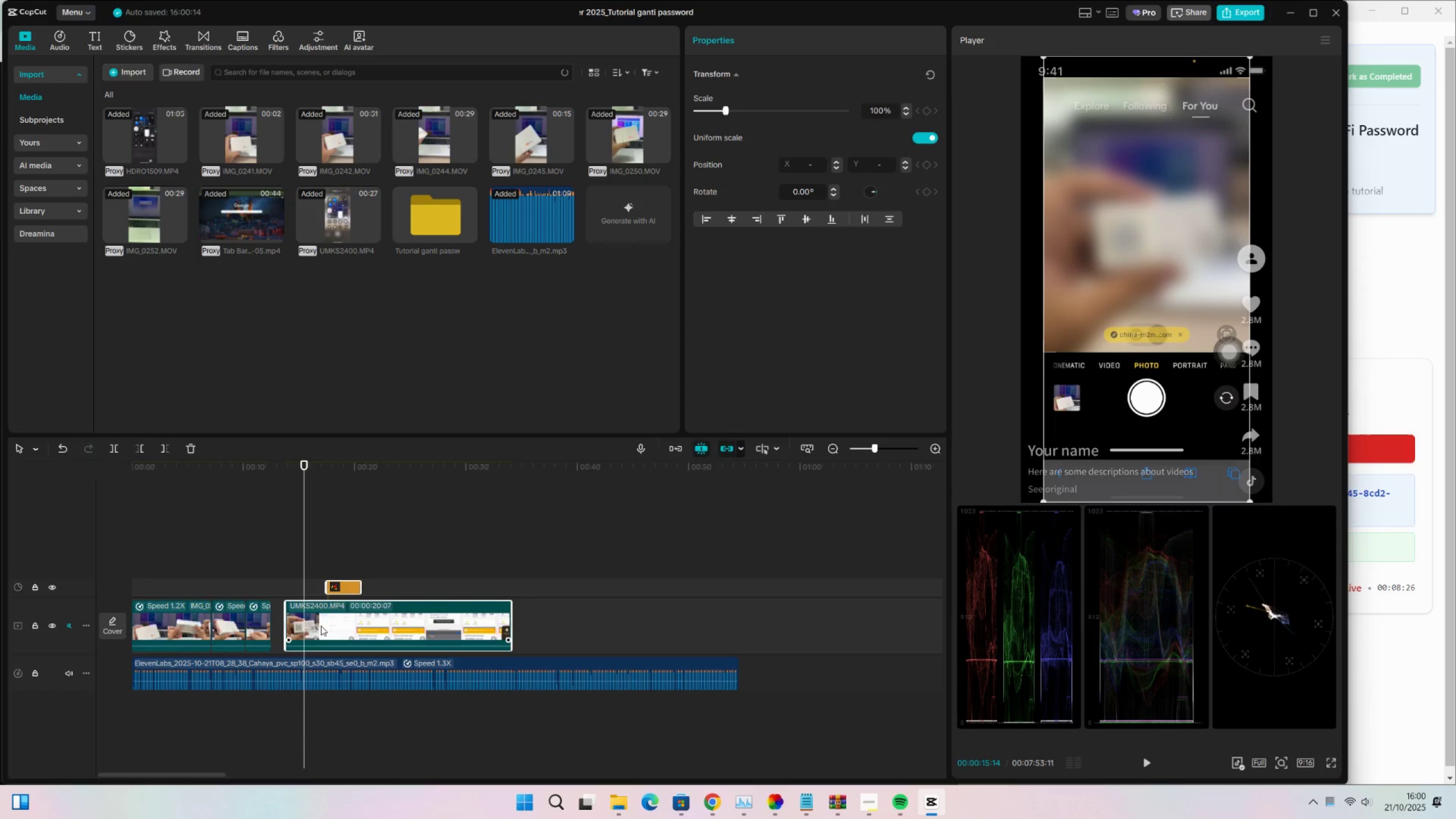 
left_click_drag(start_coordinate=[321, 626], to_coordinate=[309, 628])
 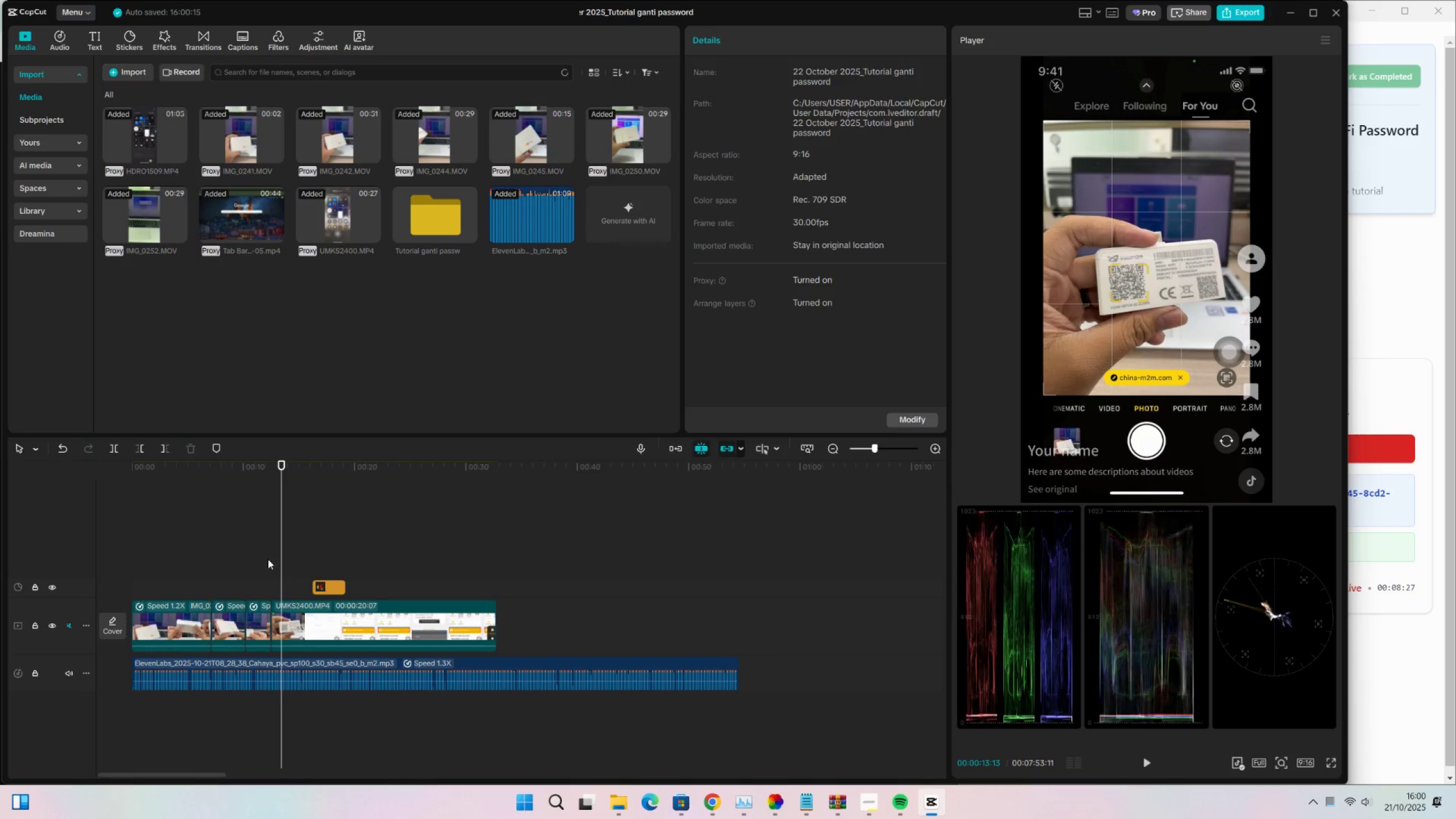 
double_click([268, 554])
 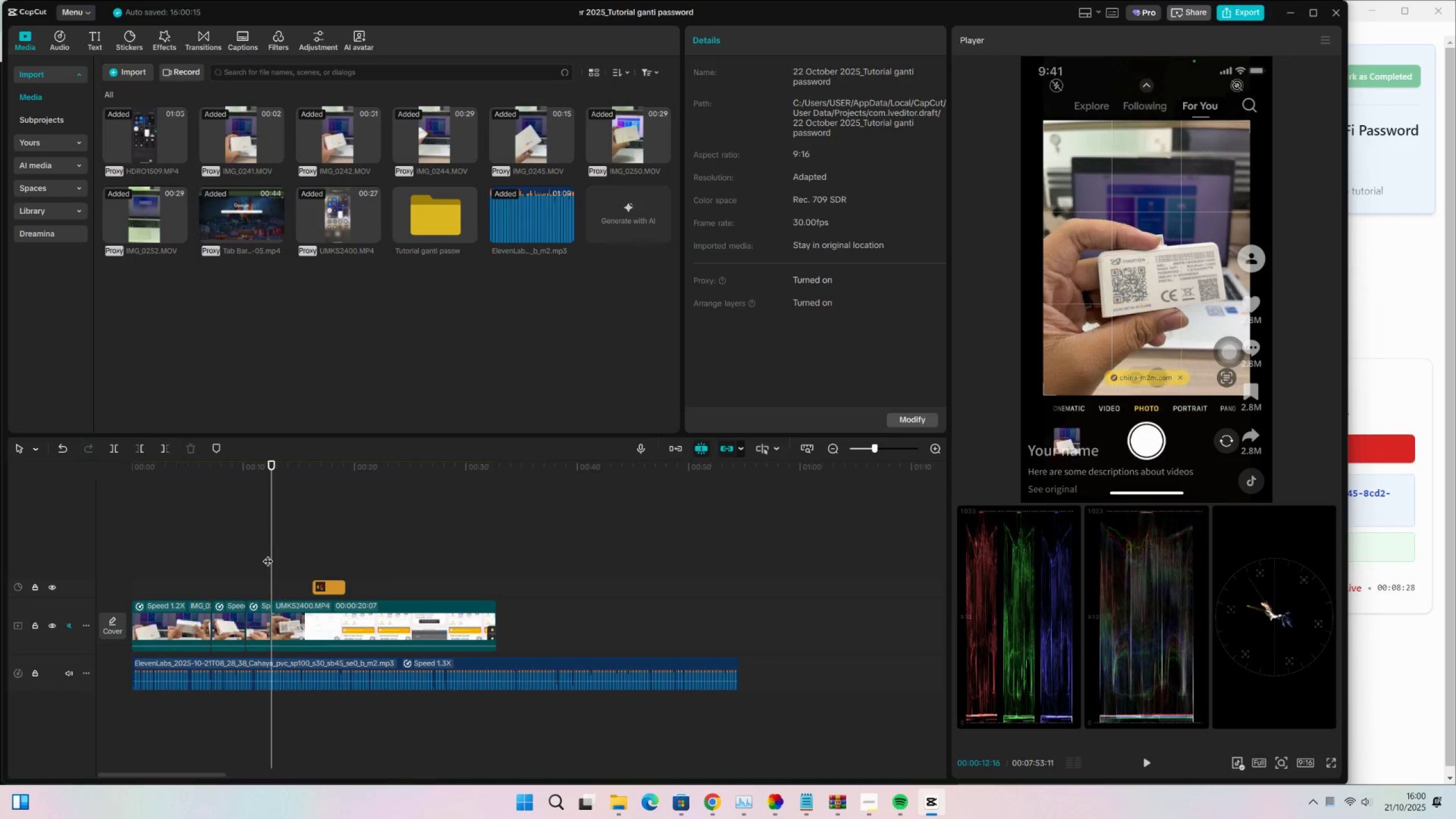 
key(Space)
 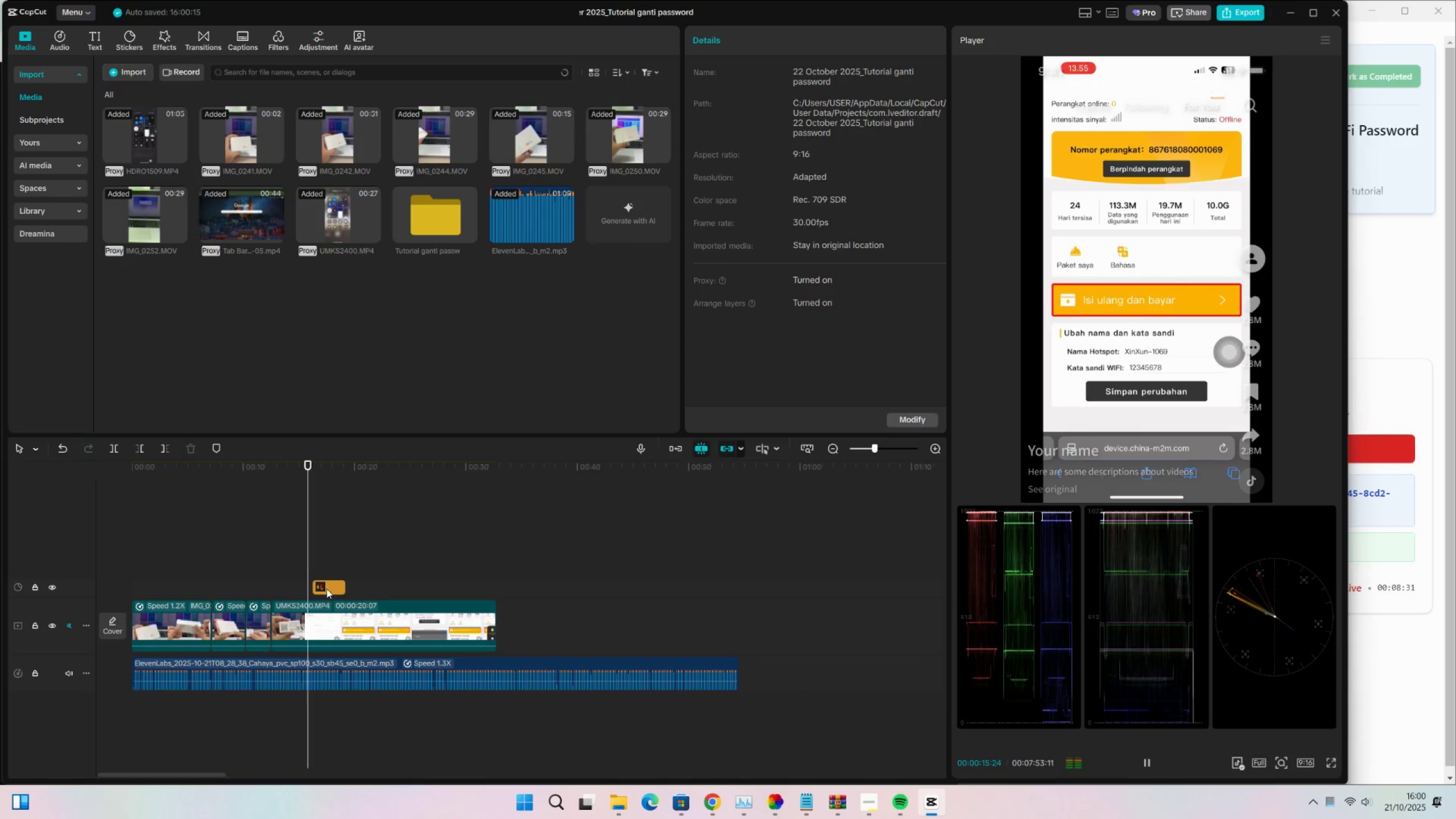 
key(Space)
 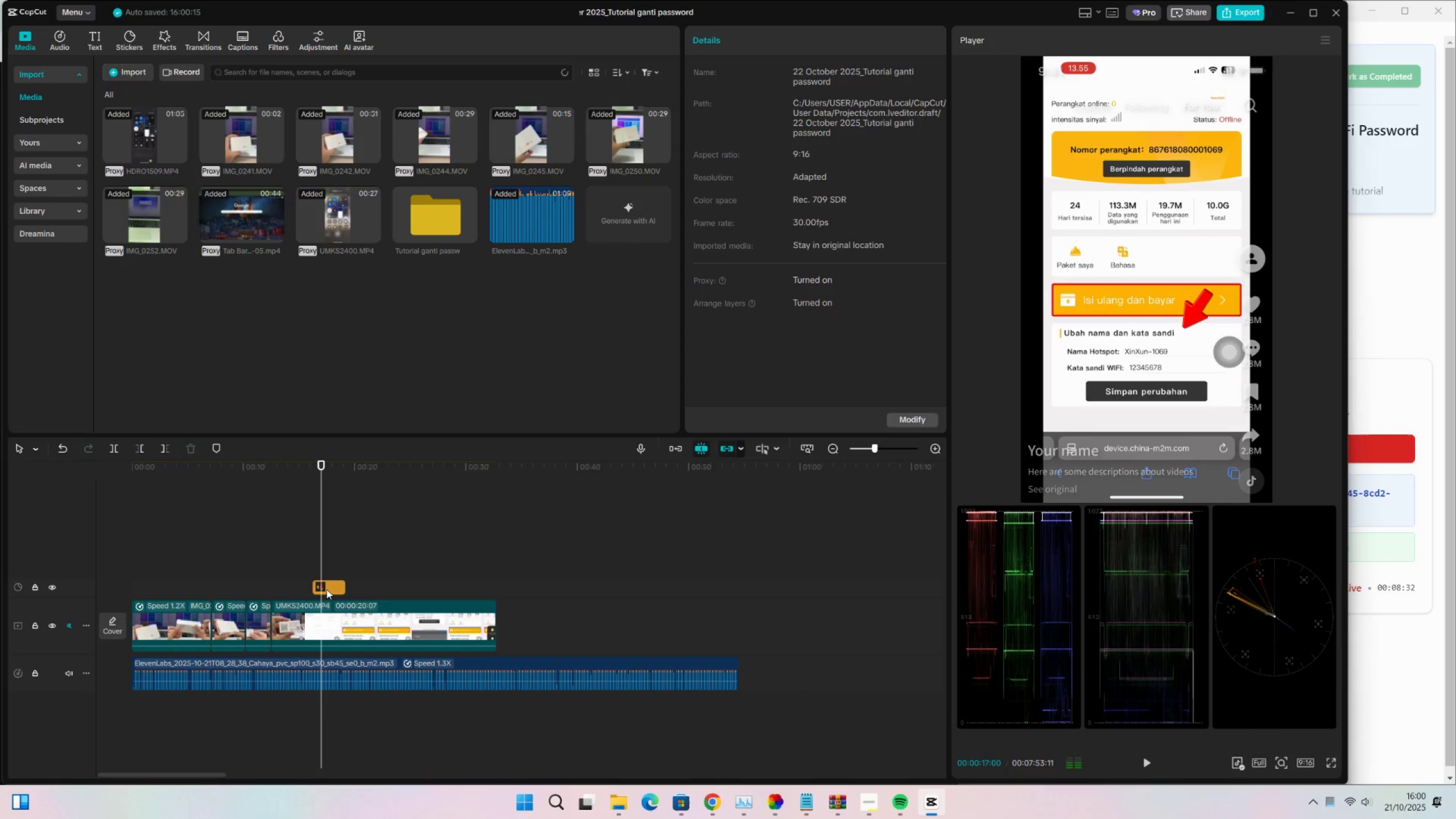 
left_click_drag(start_coordinate=[326, 589], to_coordinate=[308, 592])
 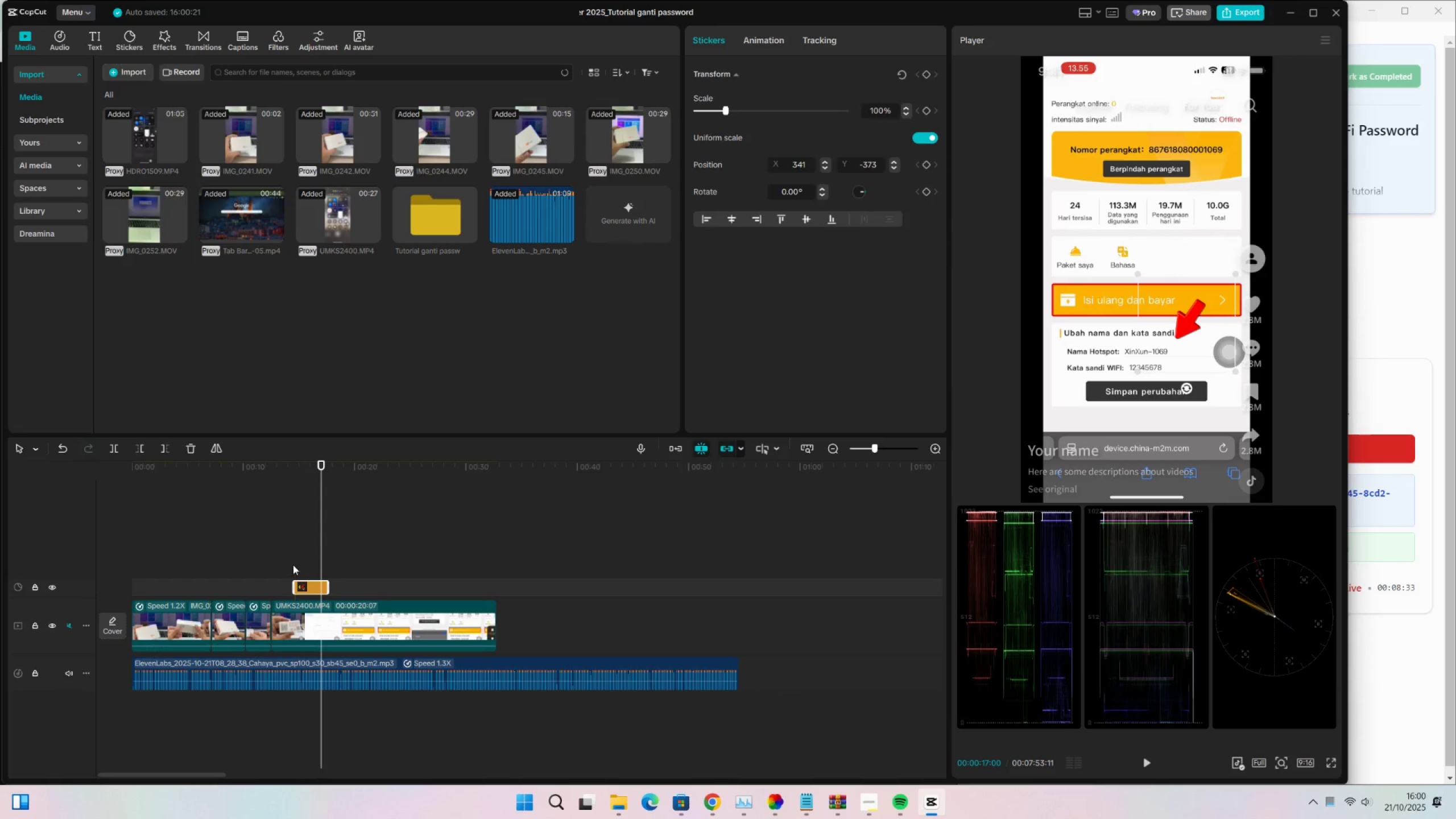 
left_click([292, 563])
 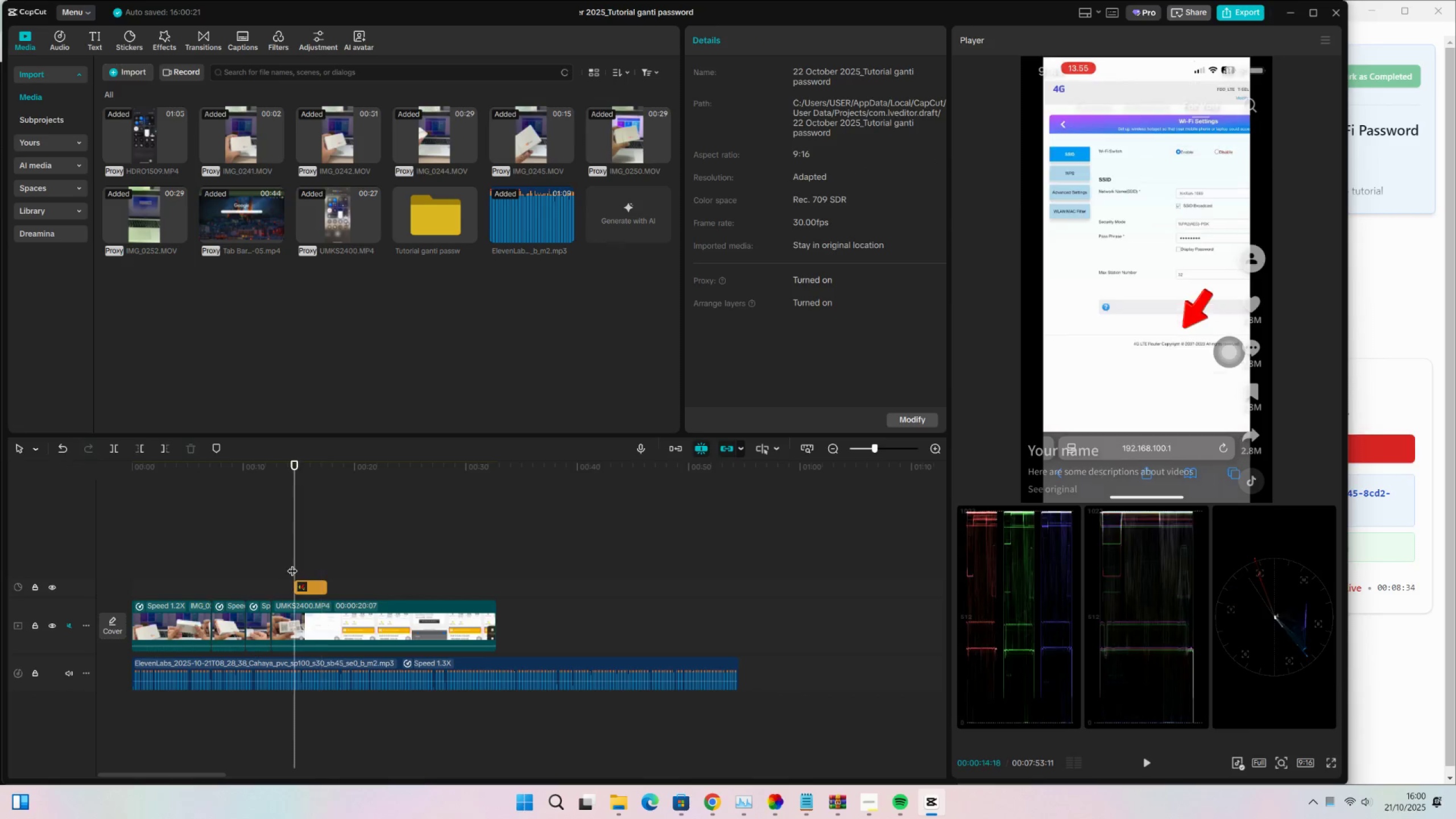 
key(Space)
 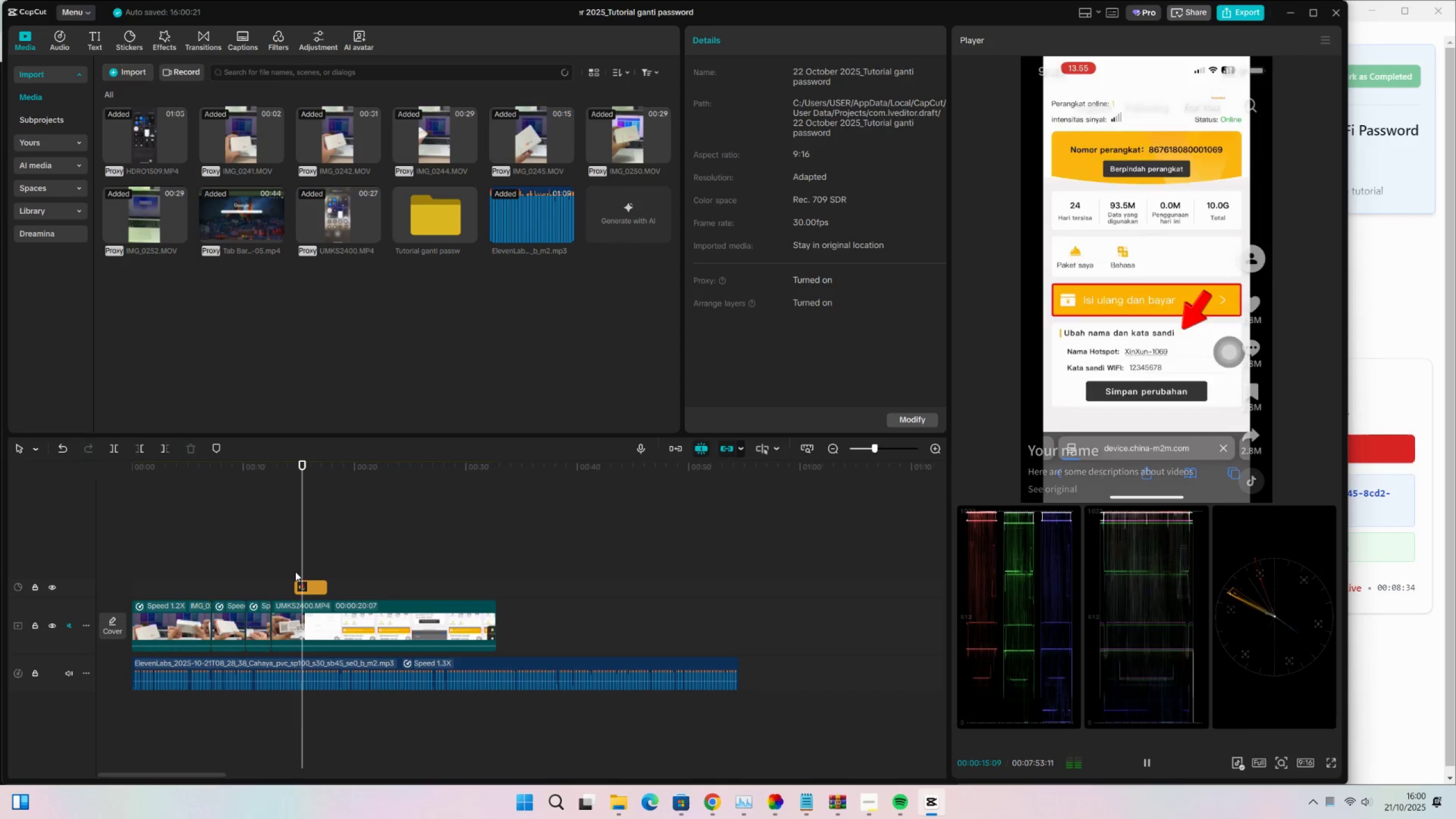 
key(Space)
 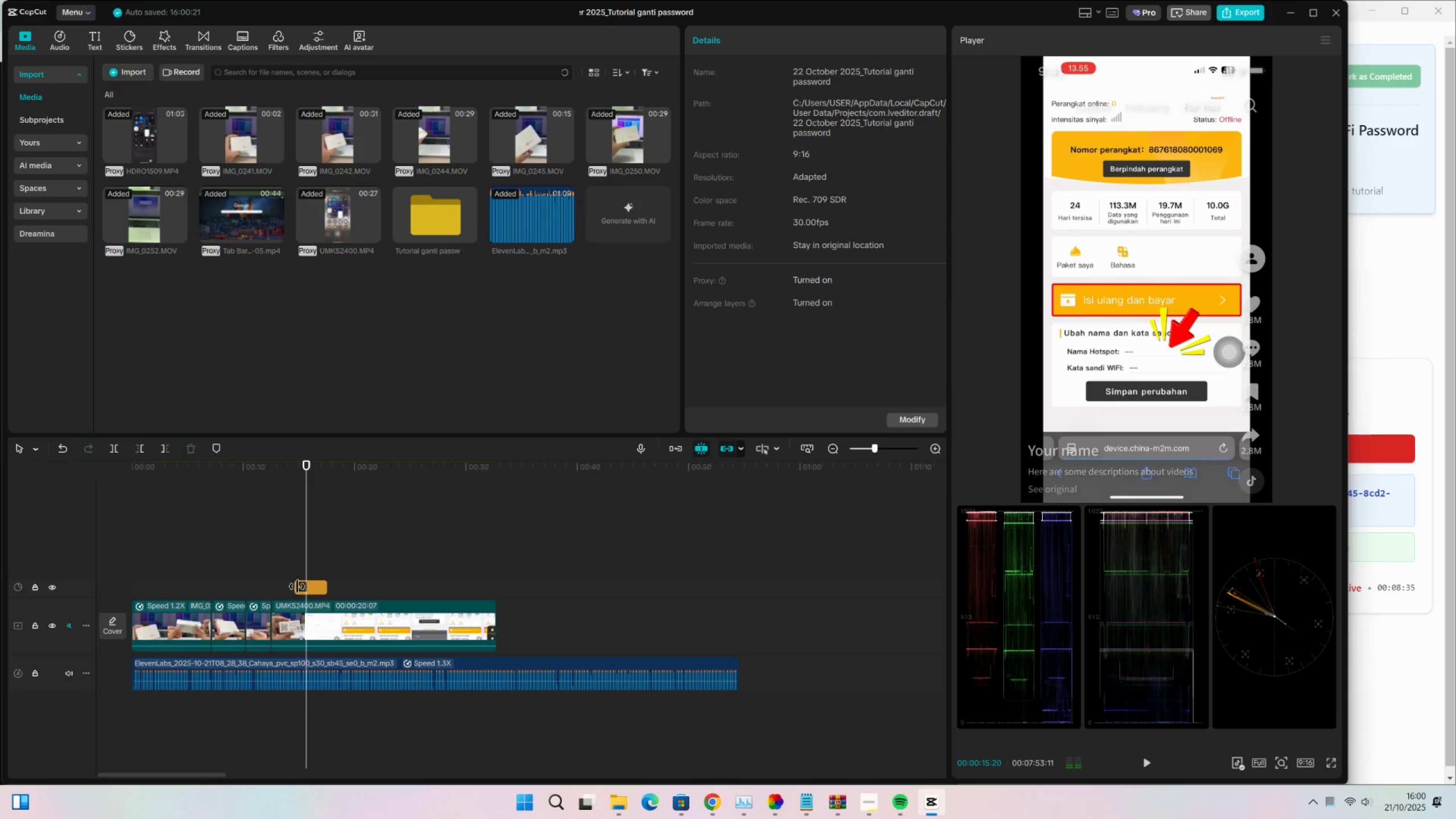 
left_click_drag(start_coordinate=[301, 587], to_coordinate=[307, 587])
 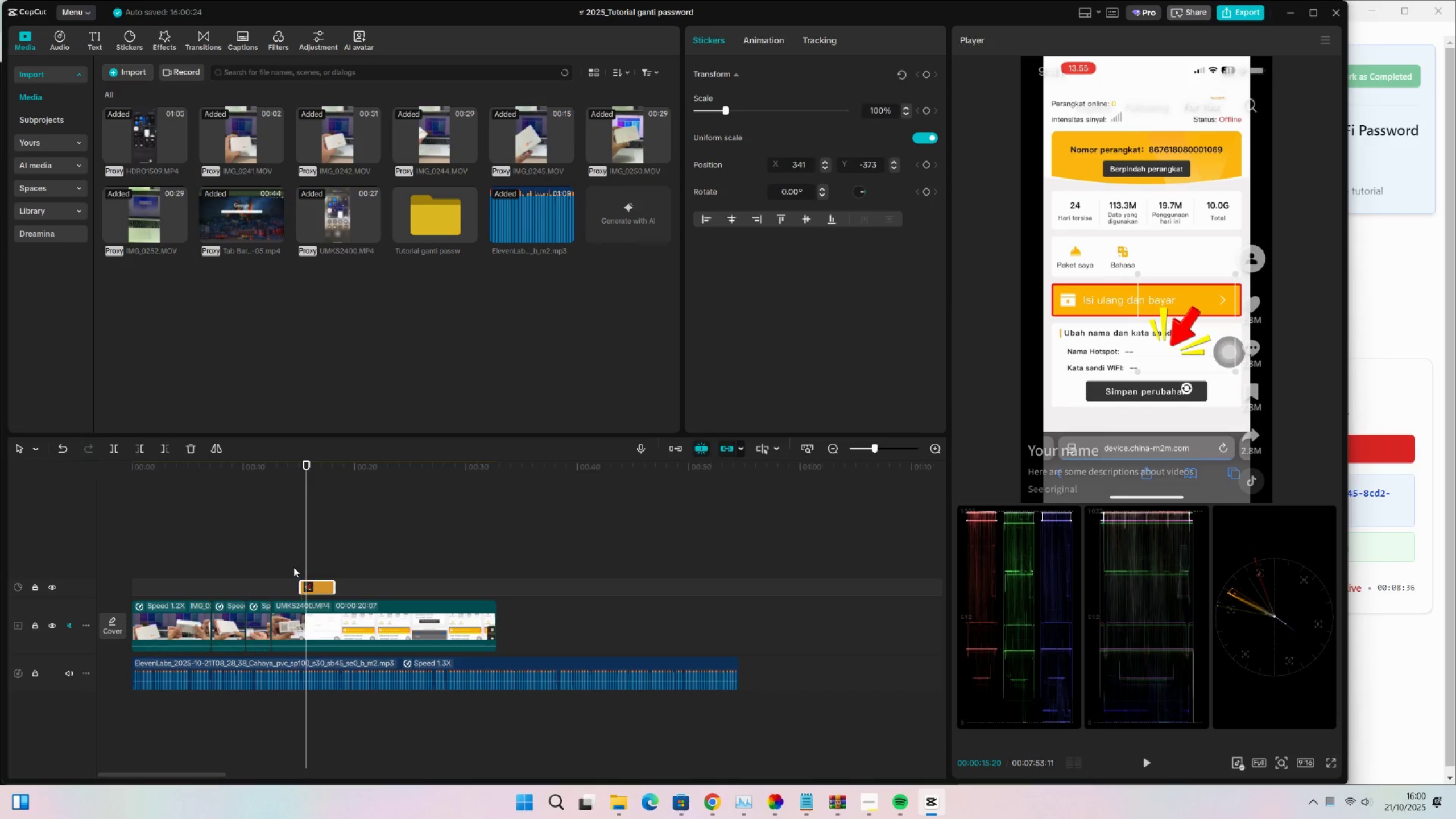 
left_click([293, 566])
 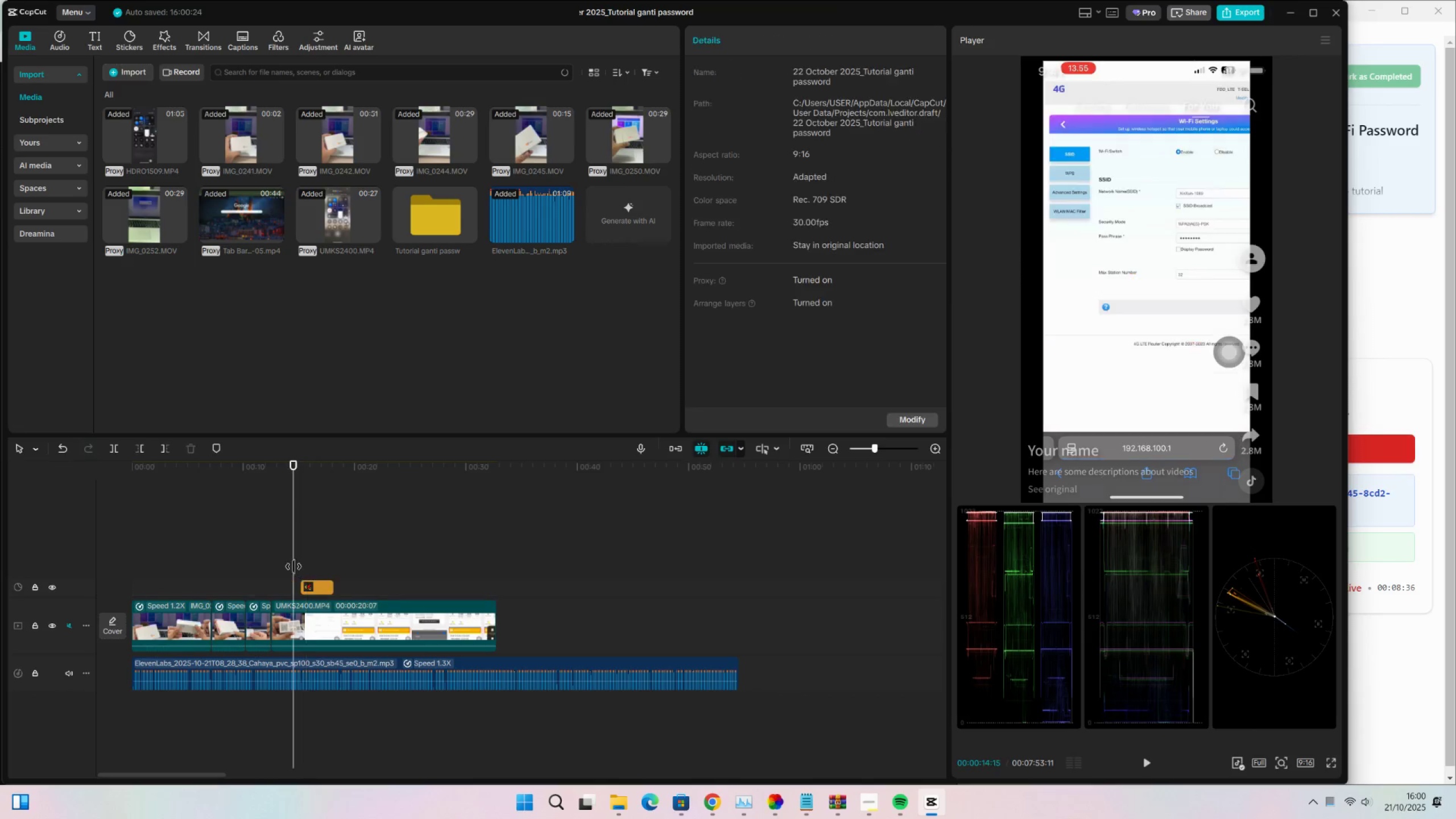 
key(Space)
 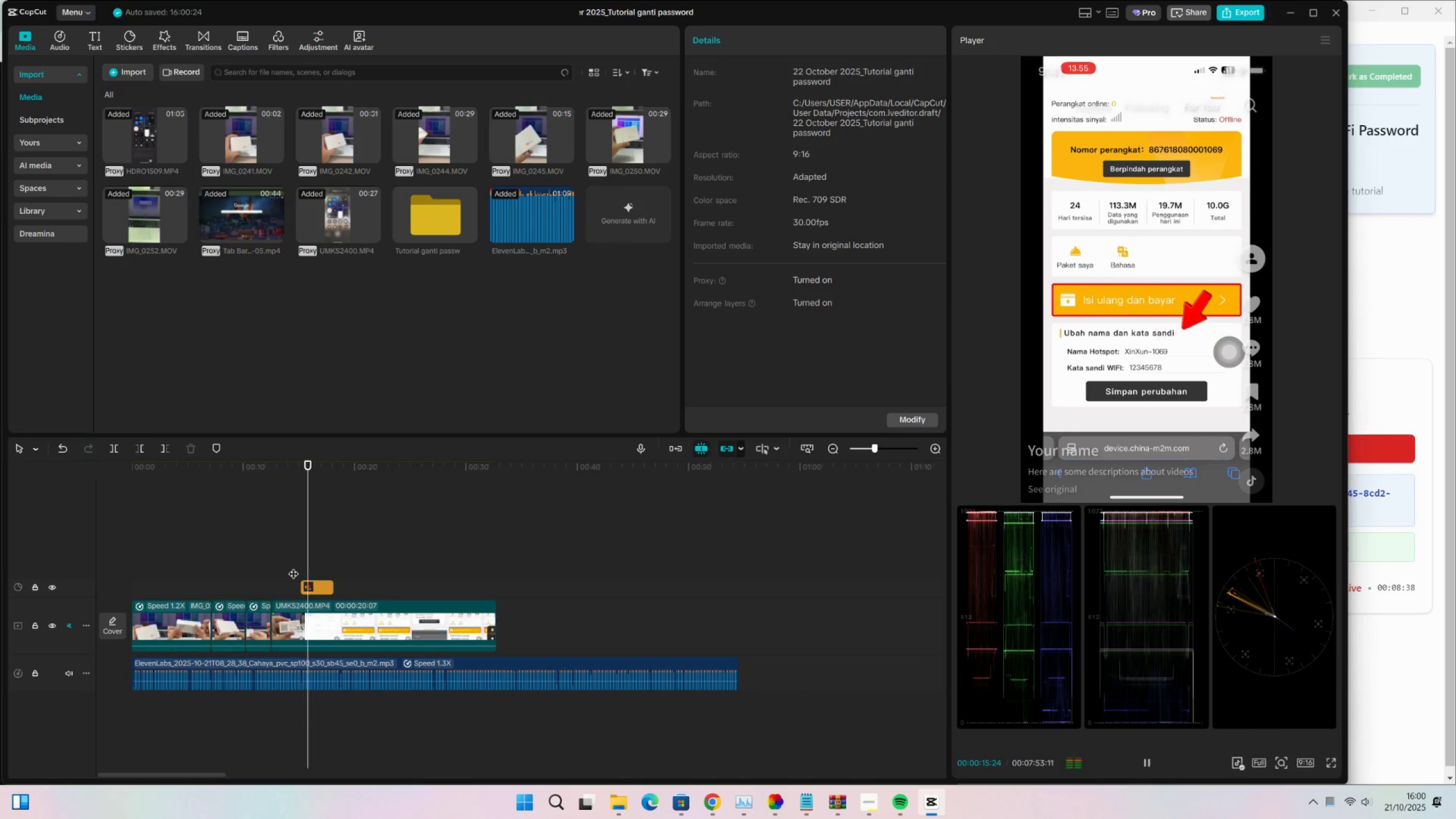 
key(Space)
 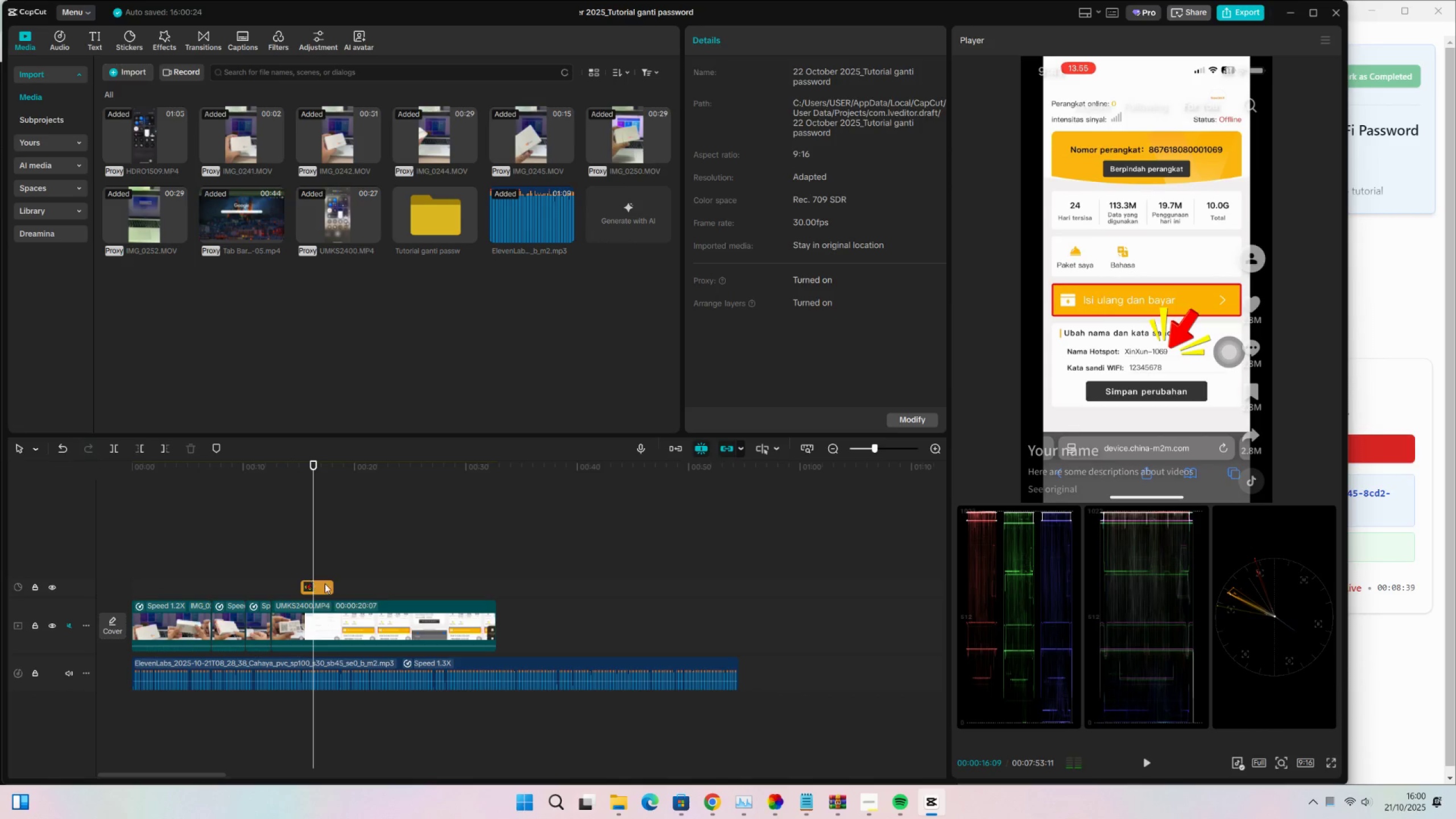 
key(Space)
 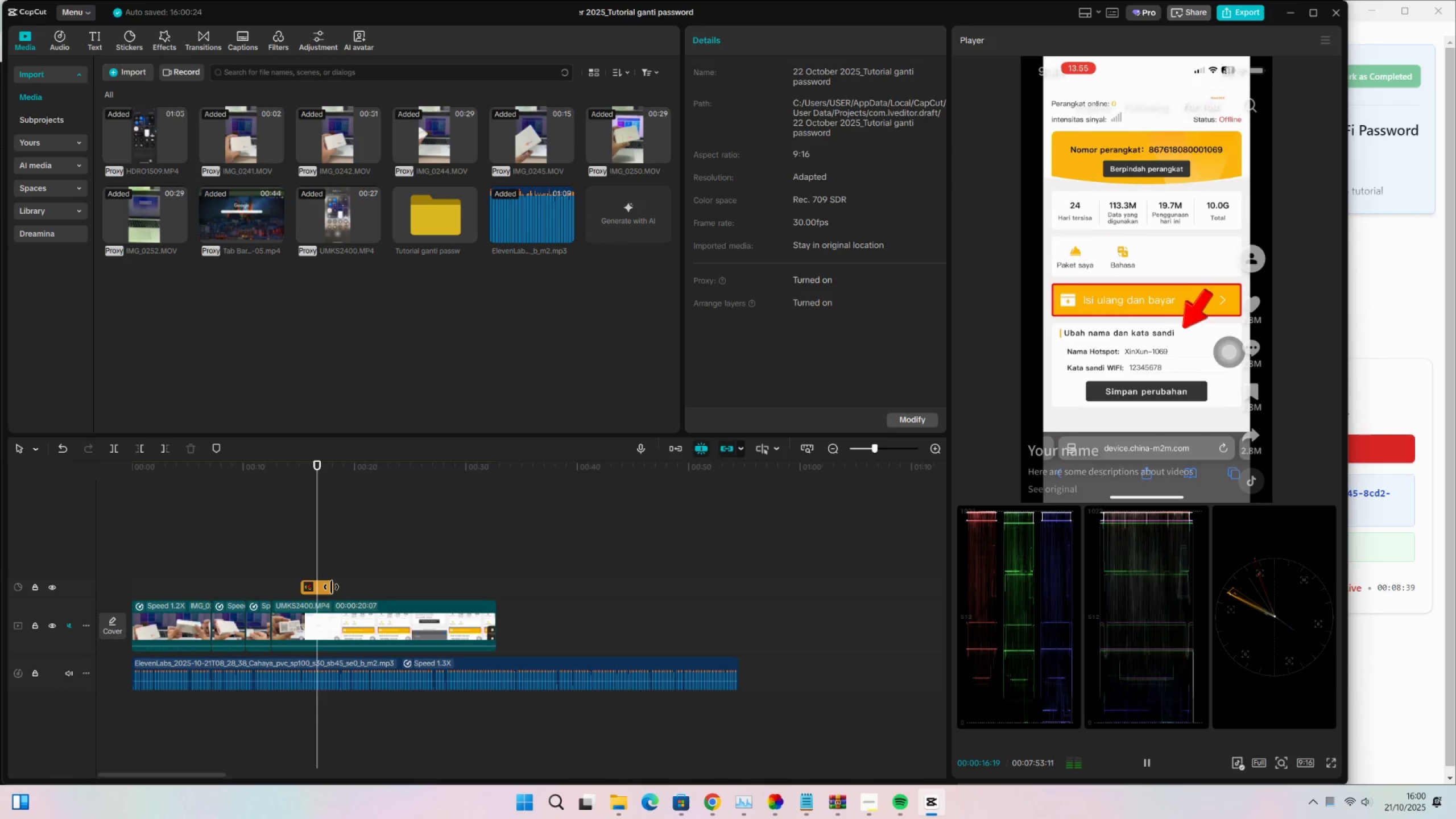 
left_click_drag(start_coordinate=[333, 587], to_coordinate=[347, 586])
 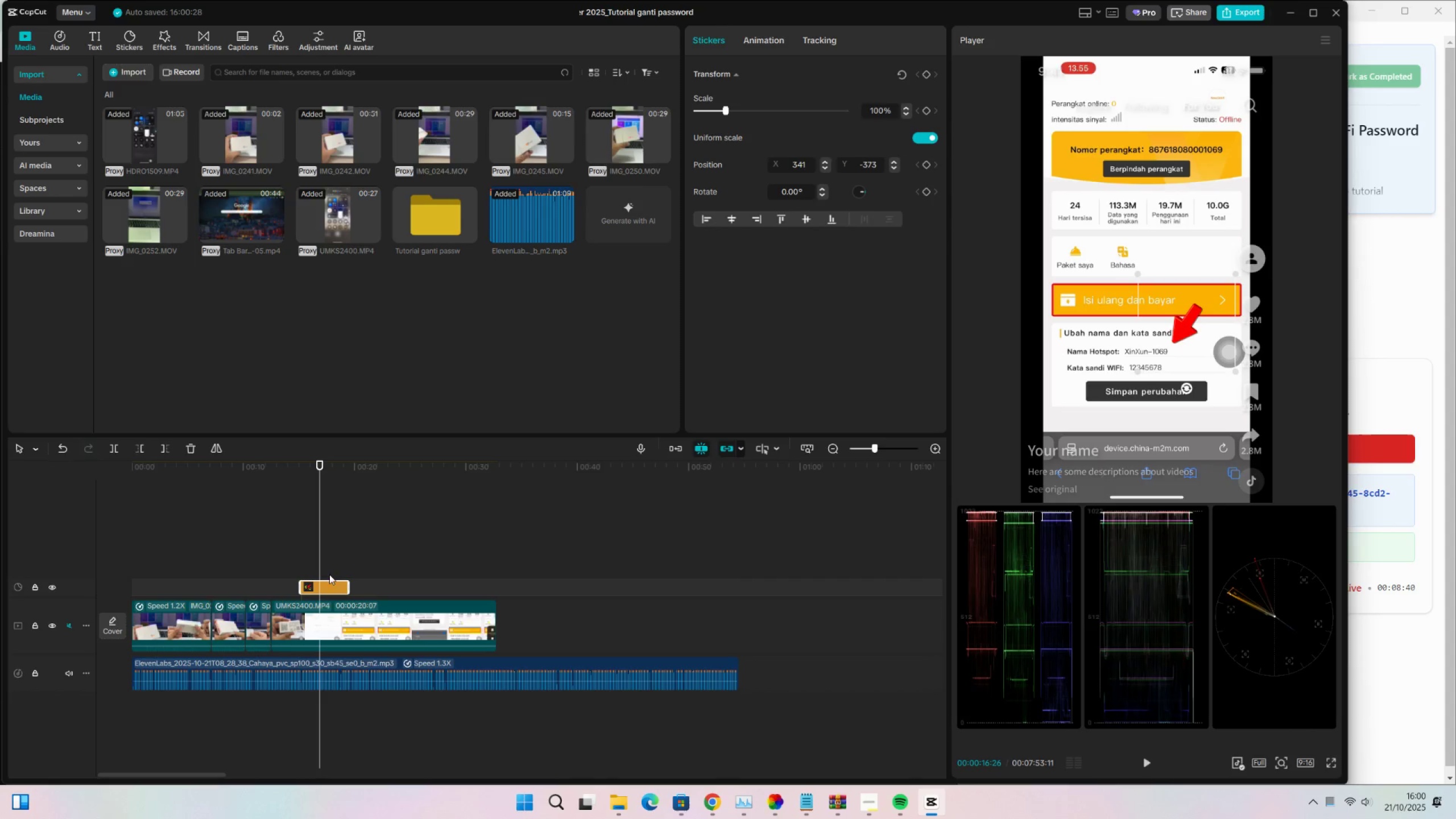 
key(Space)
 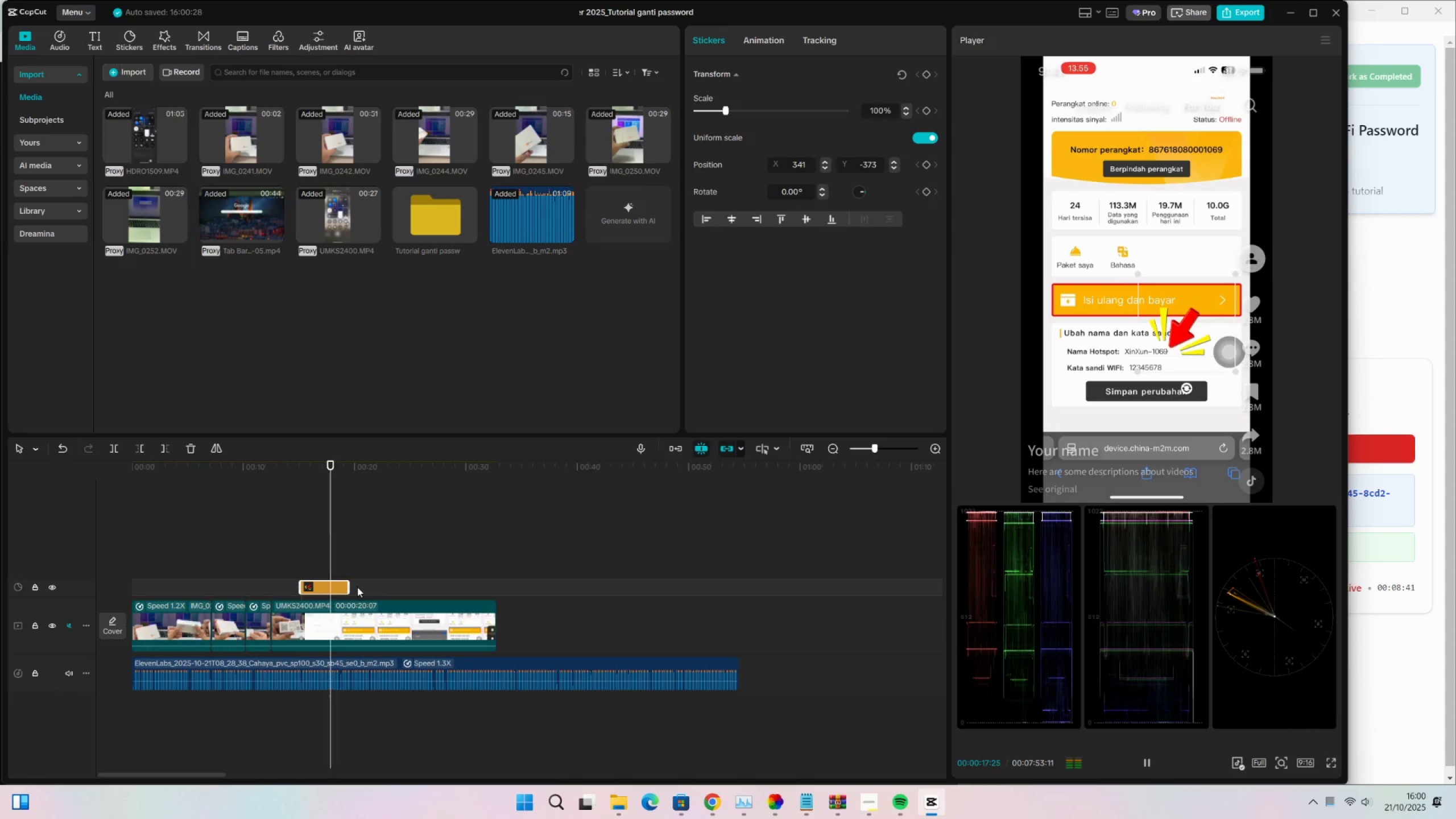 
key(Space)
 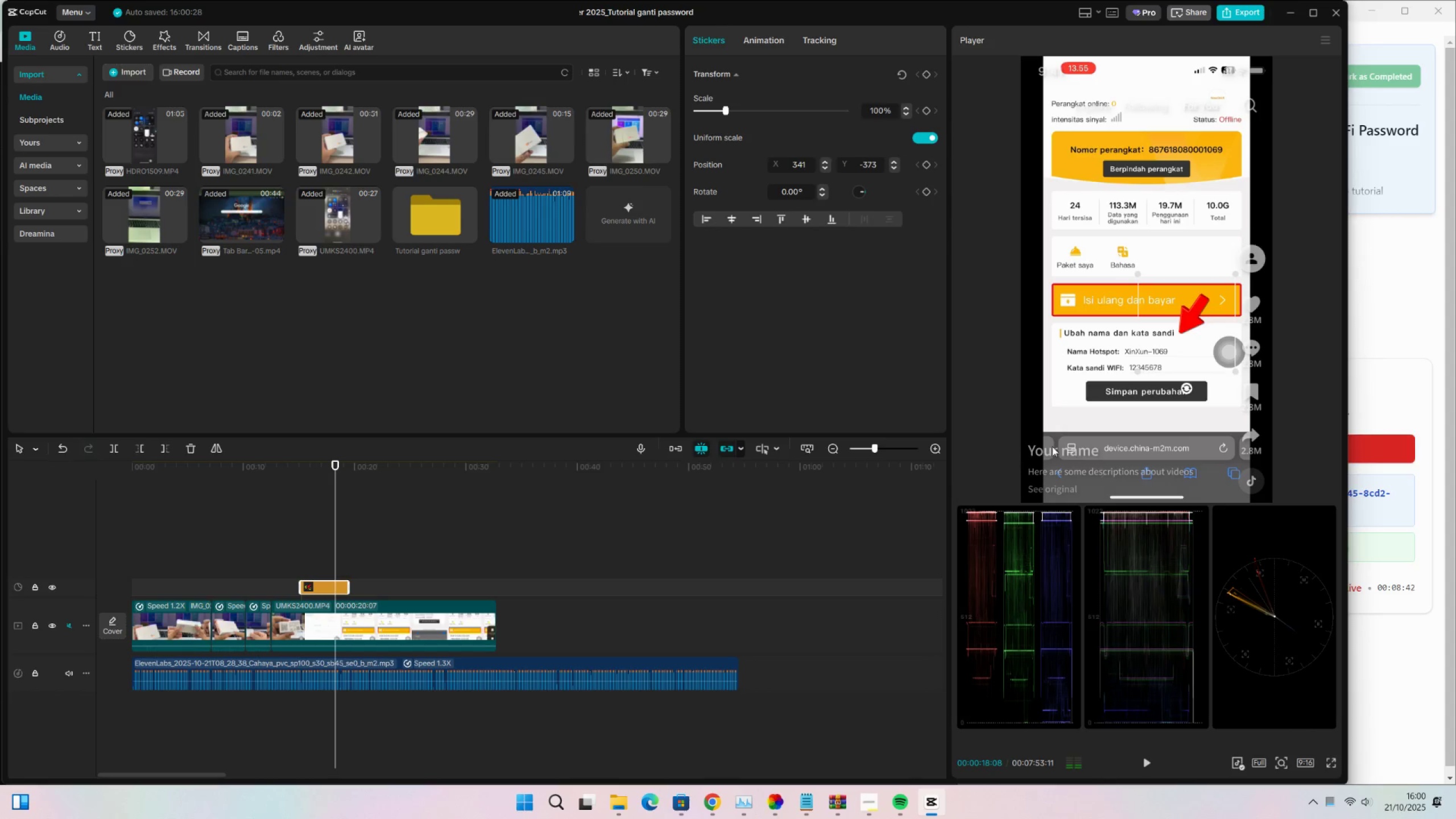 
key(Space)
 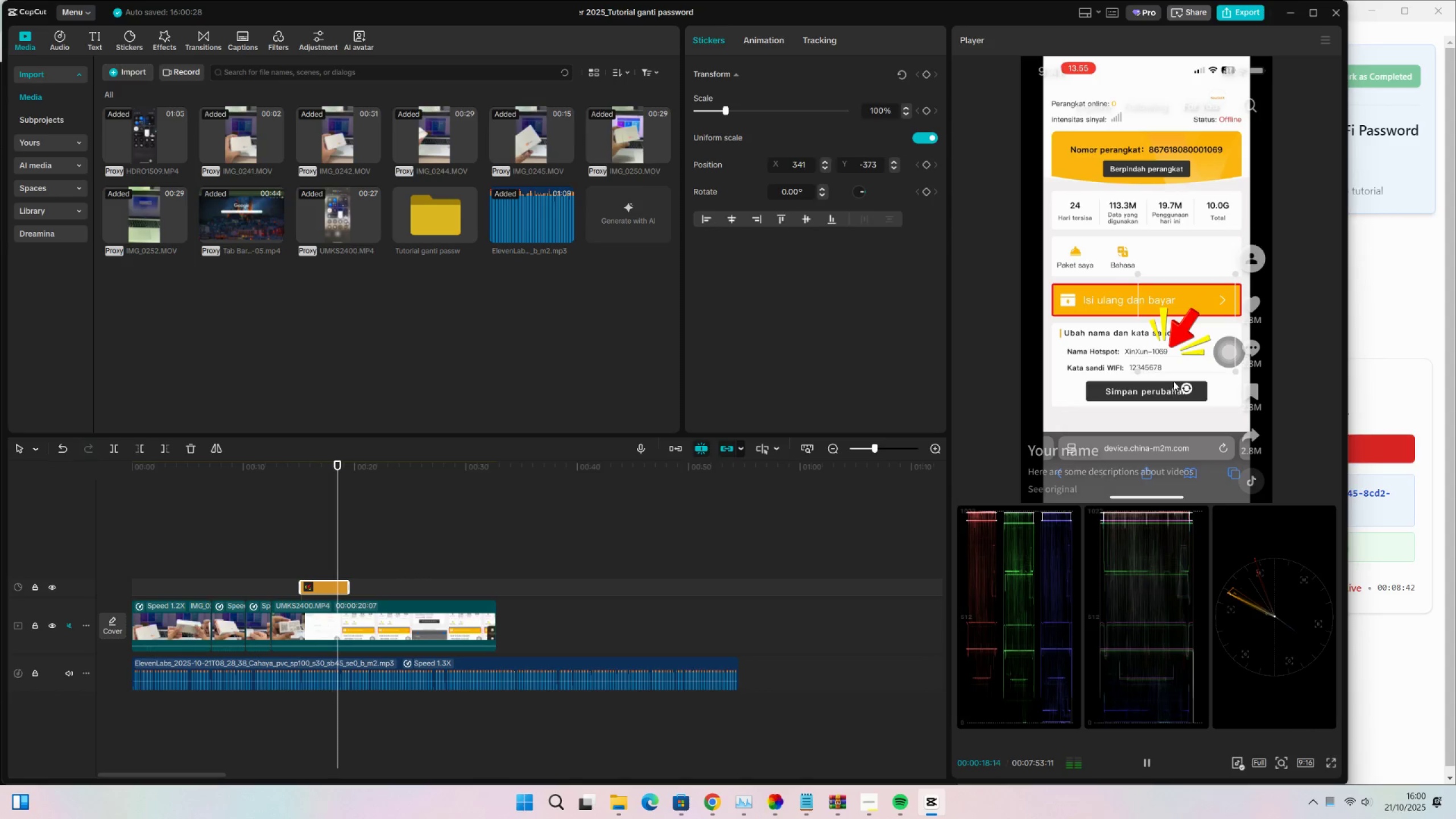 
key(Space)
 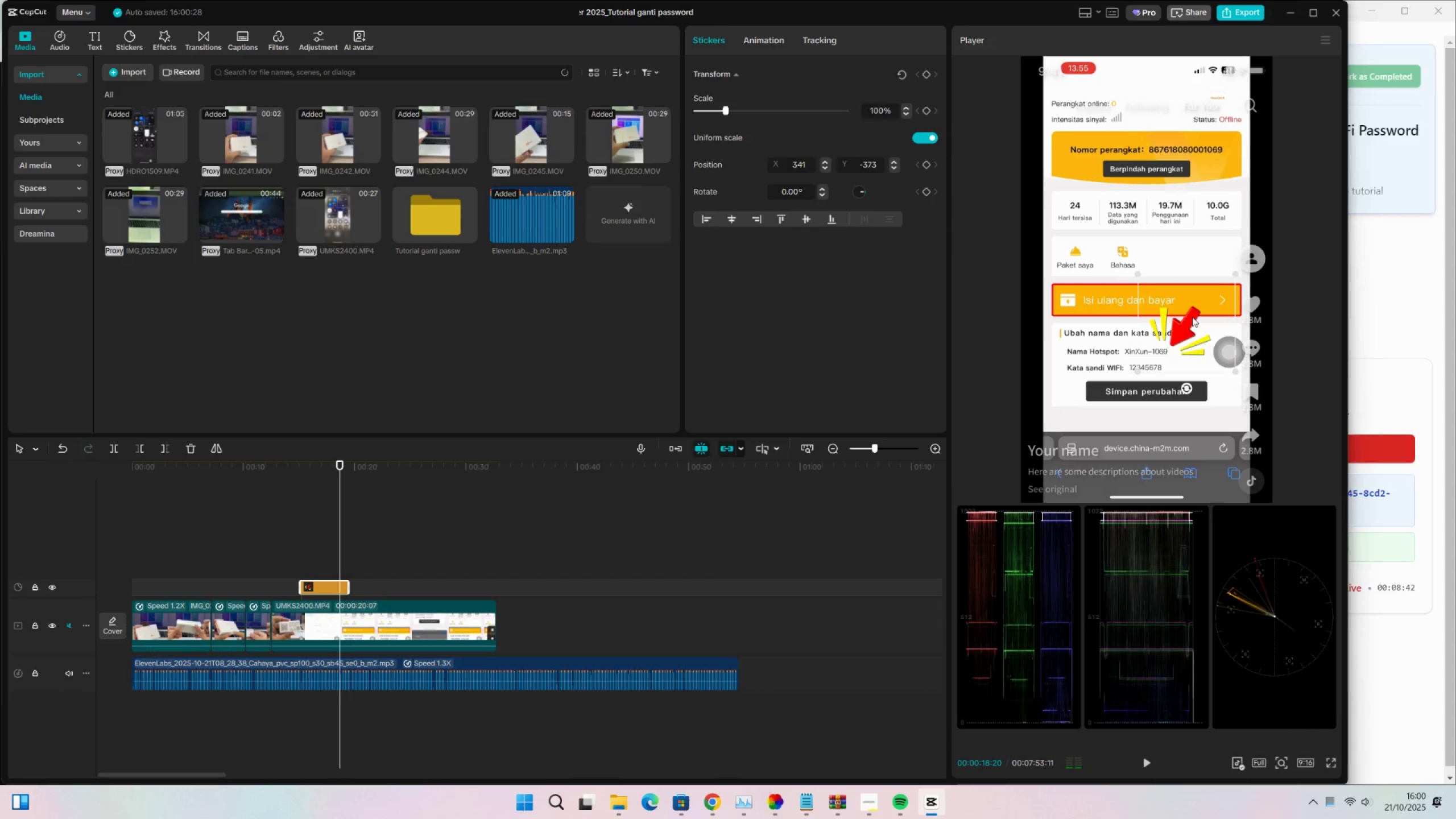 
left_click_drag(start_coordinate=[1188, 326], to_coordinate=[1189, 303])
 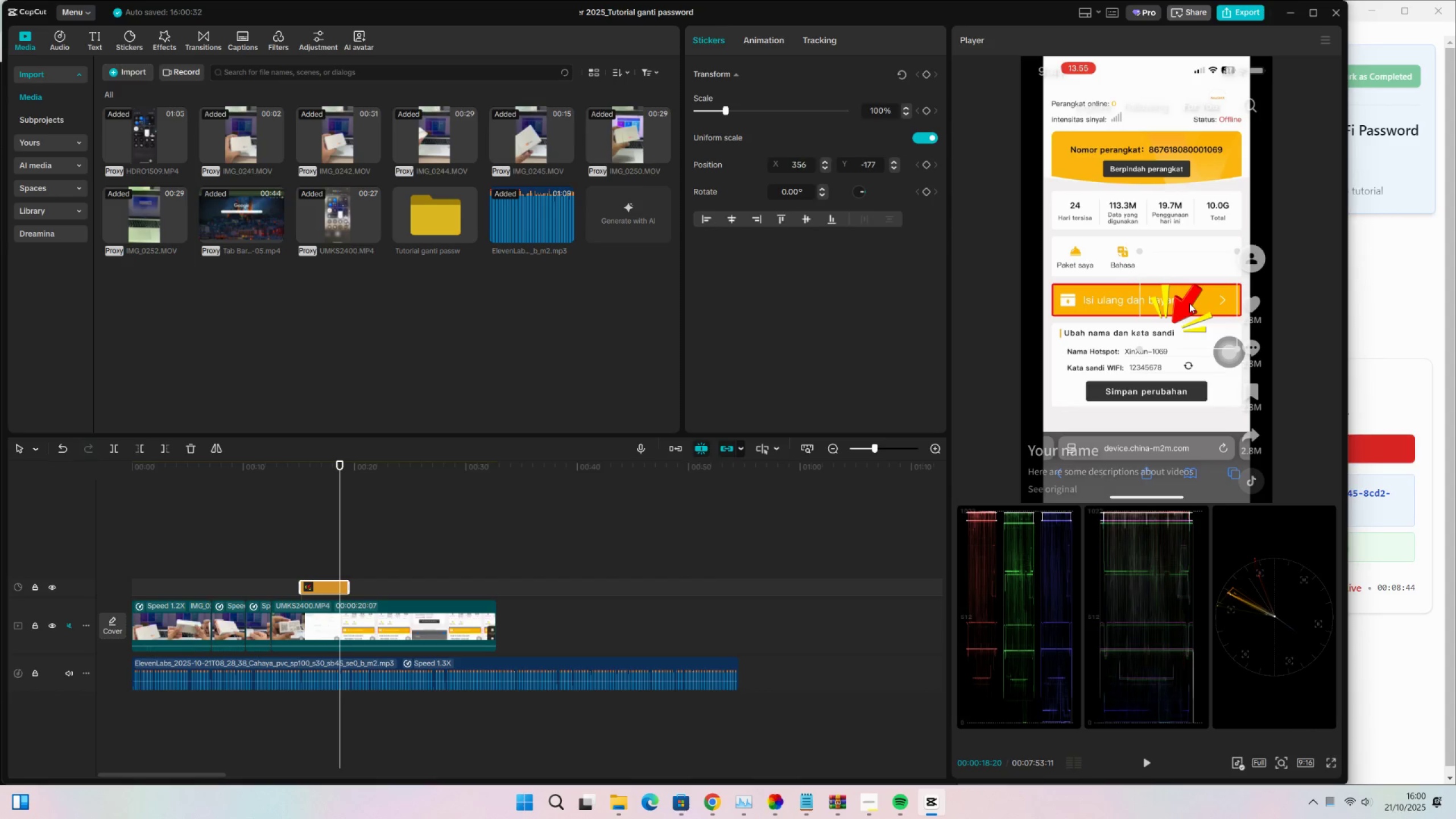 
key(Space)
 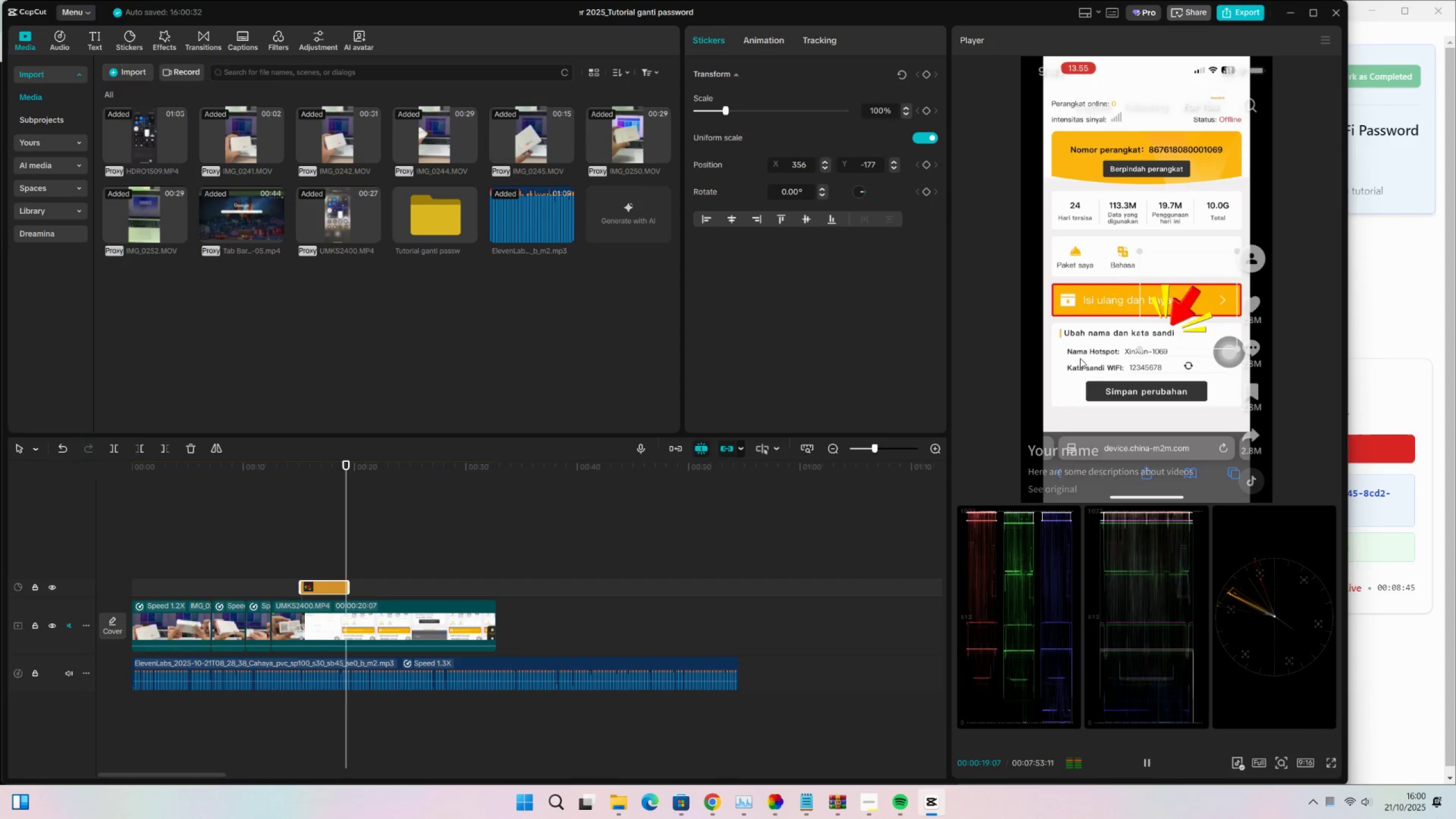 
key(Space)
 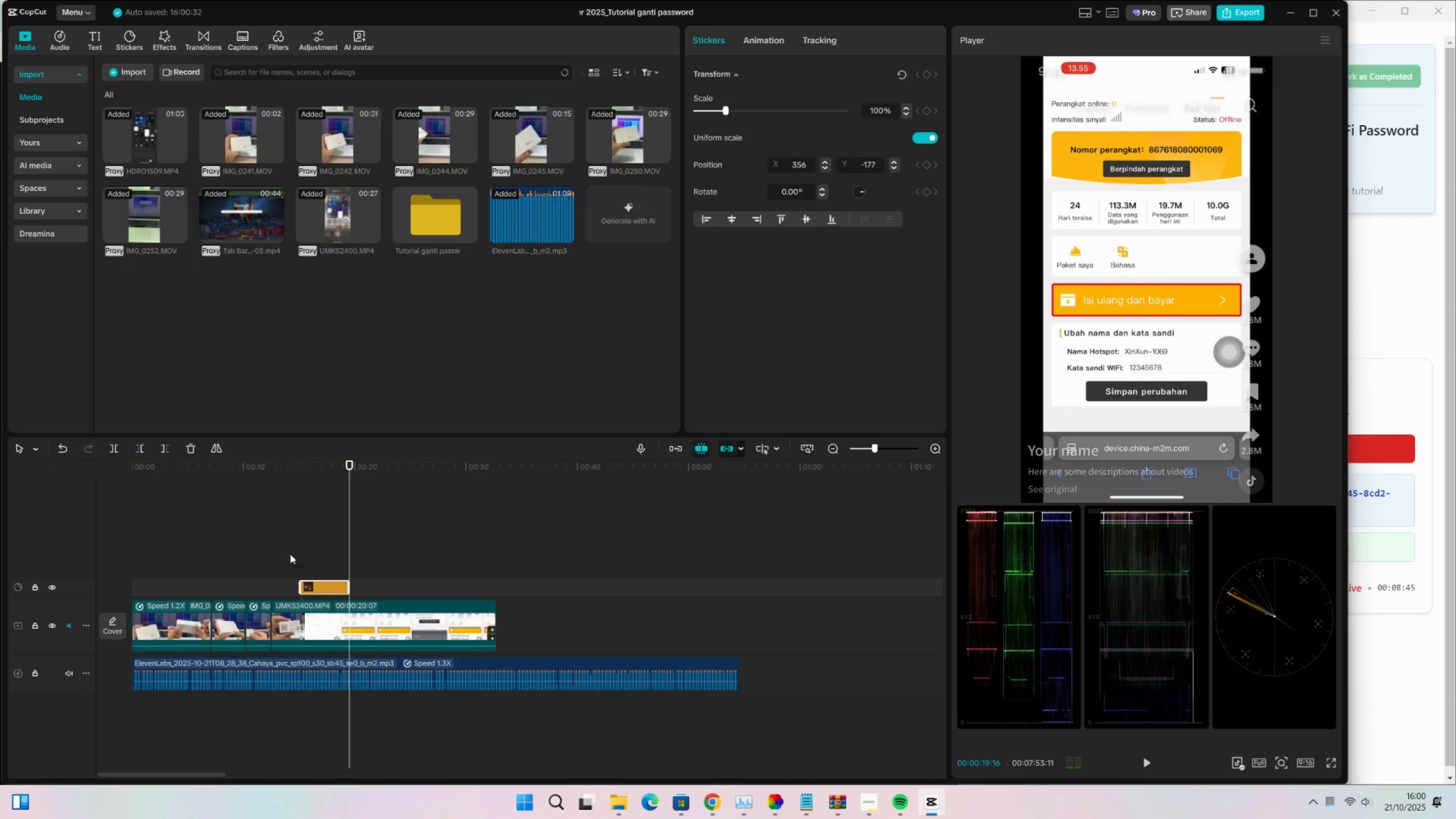 
left_click([340, 534])
 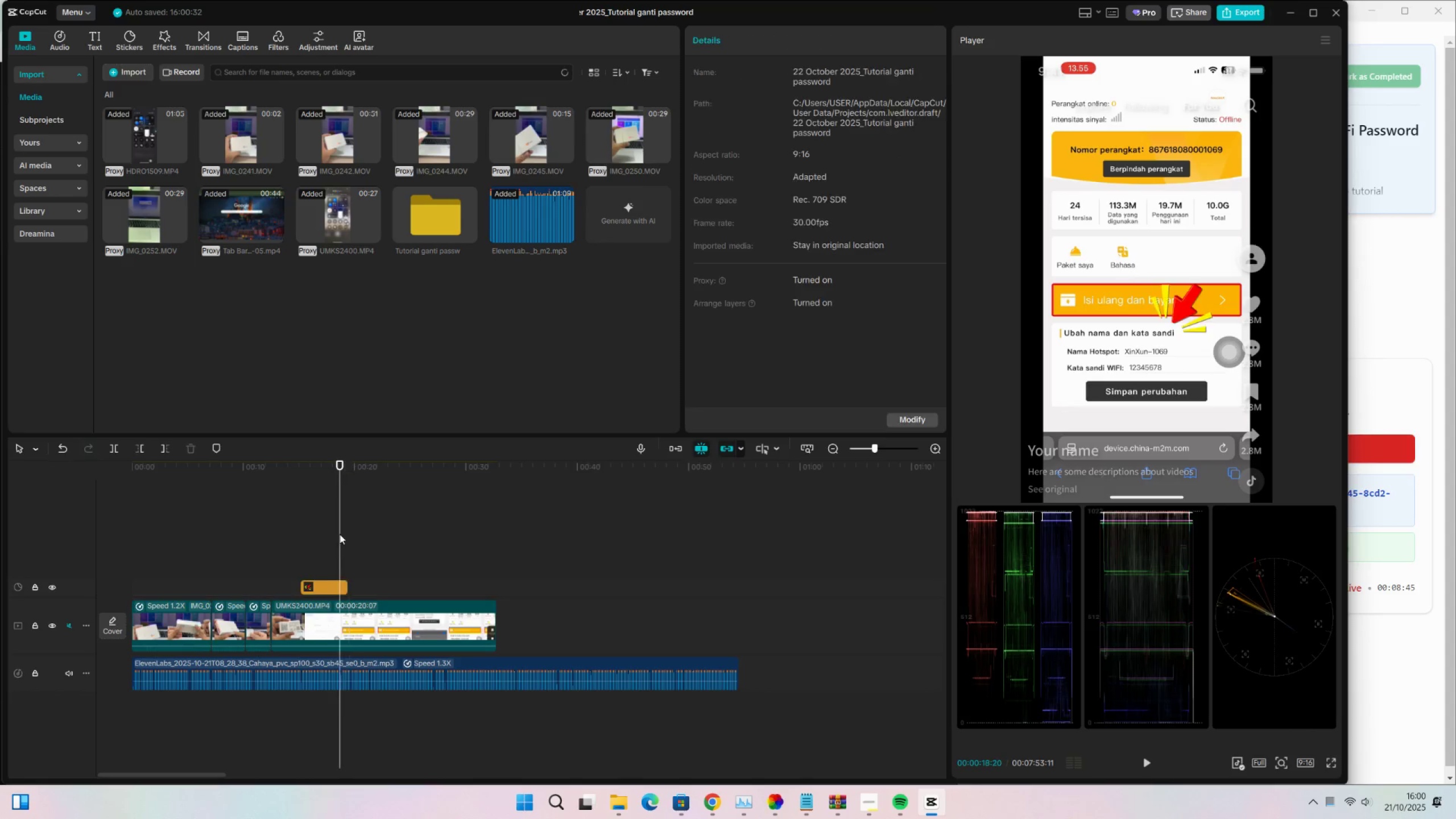 
key(Space)
 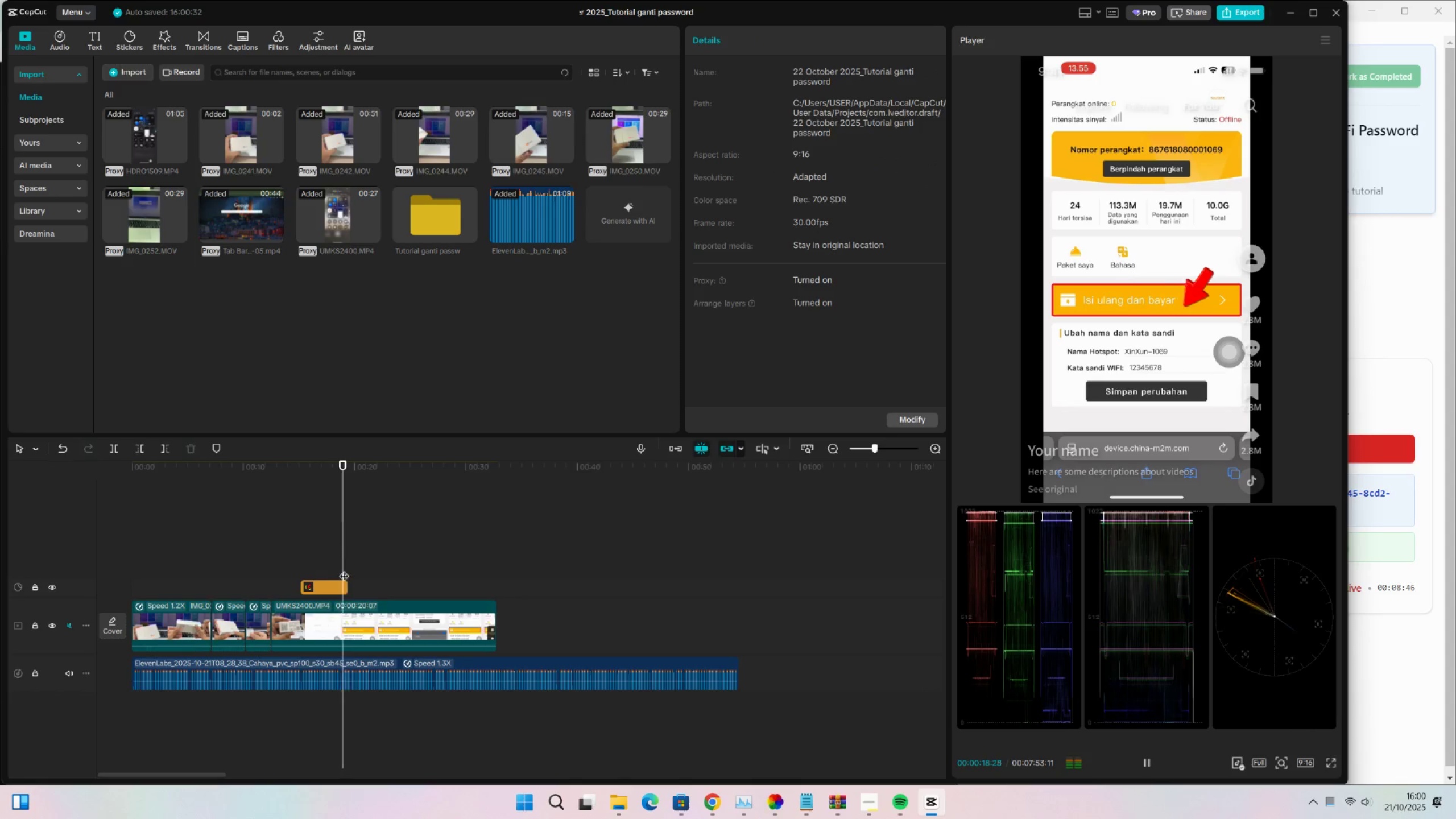 
key(Space)
 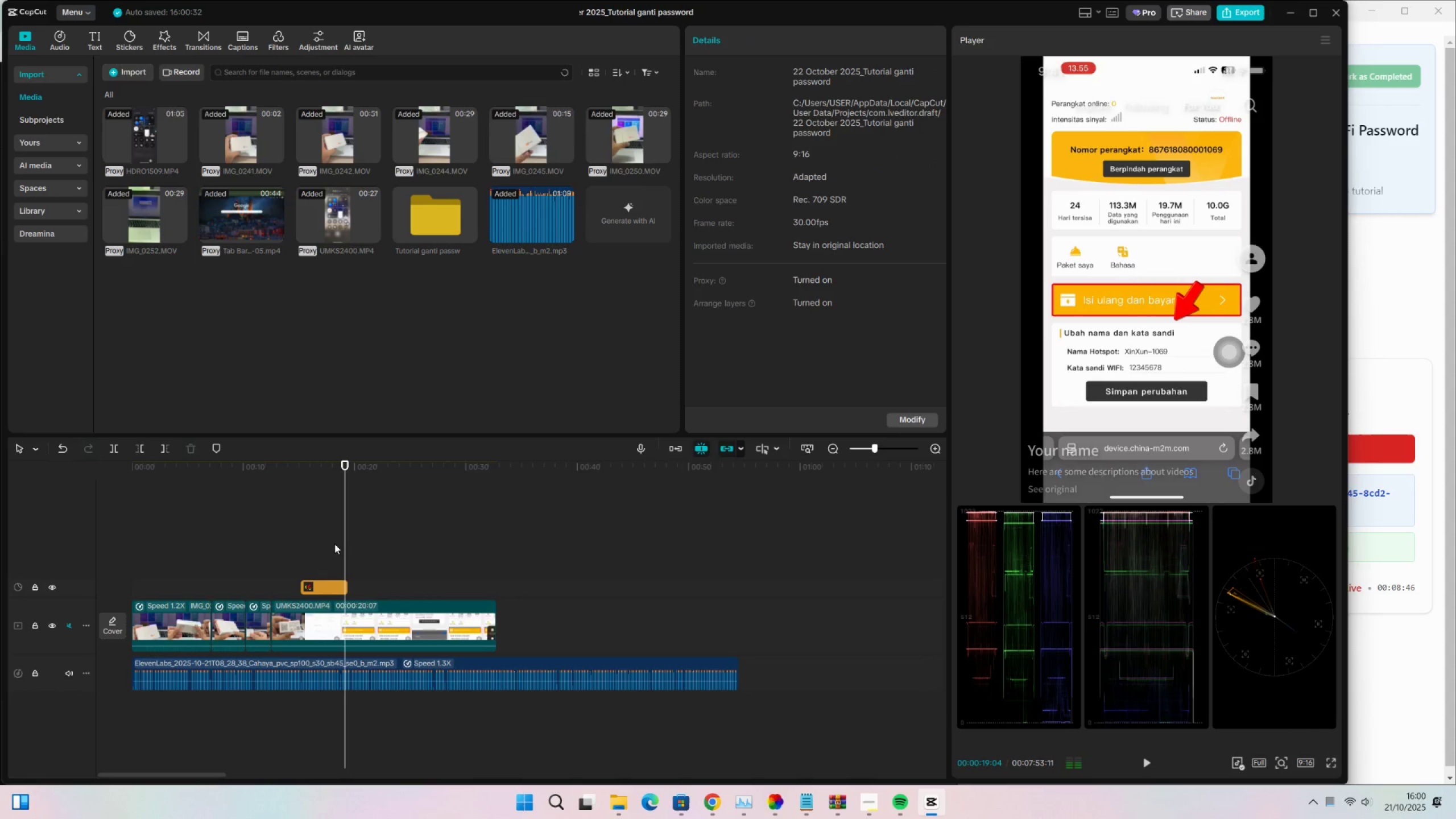 
left_click([334, 544])
 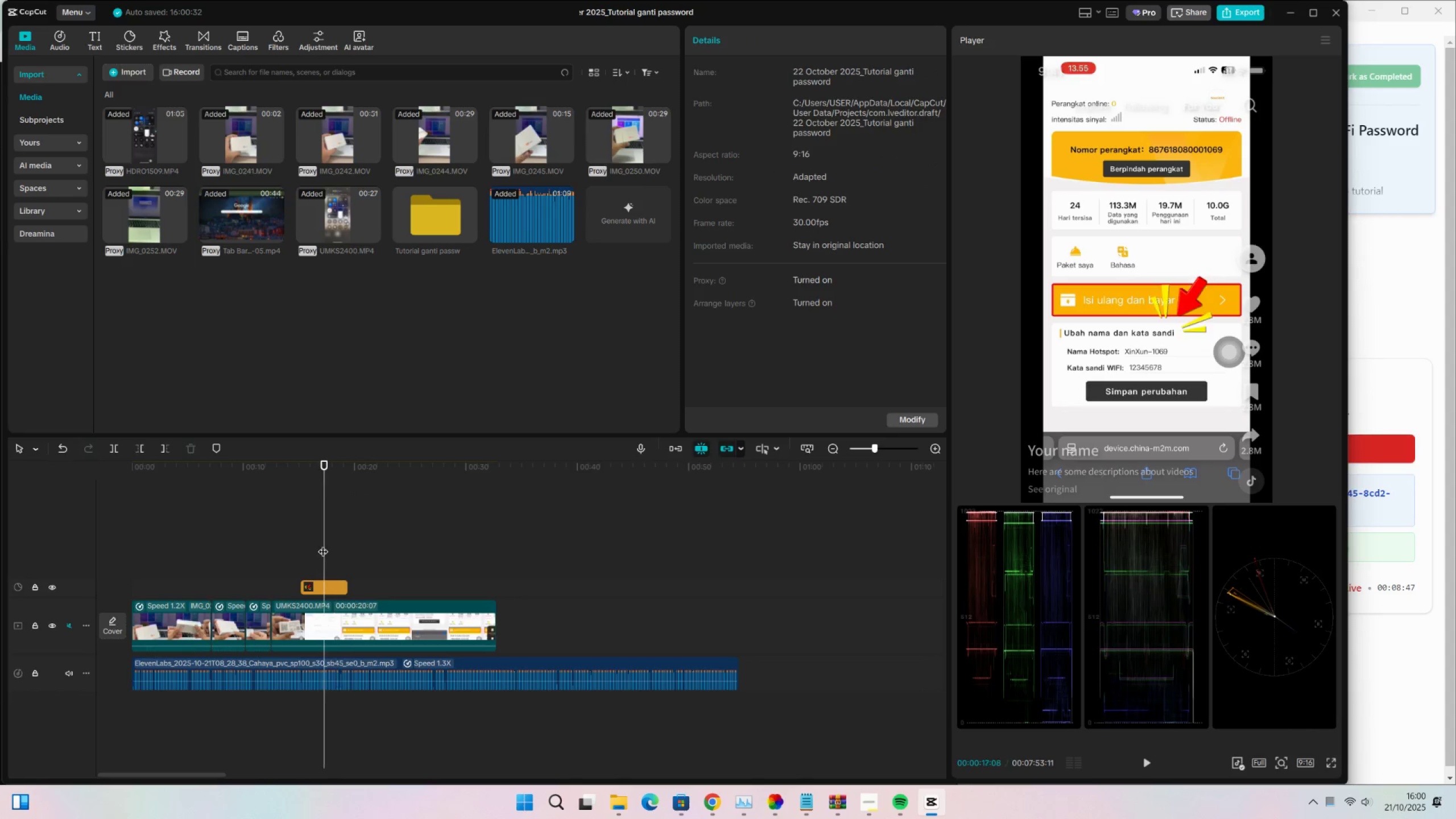 
triple_click([316, 547])
 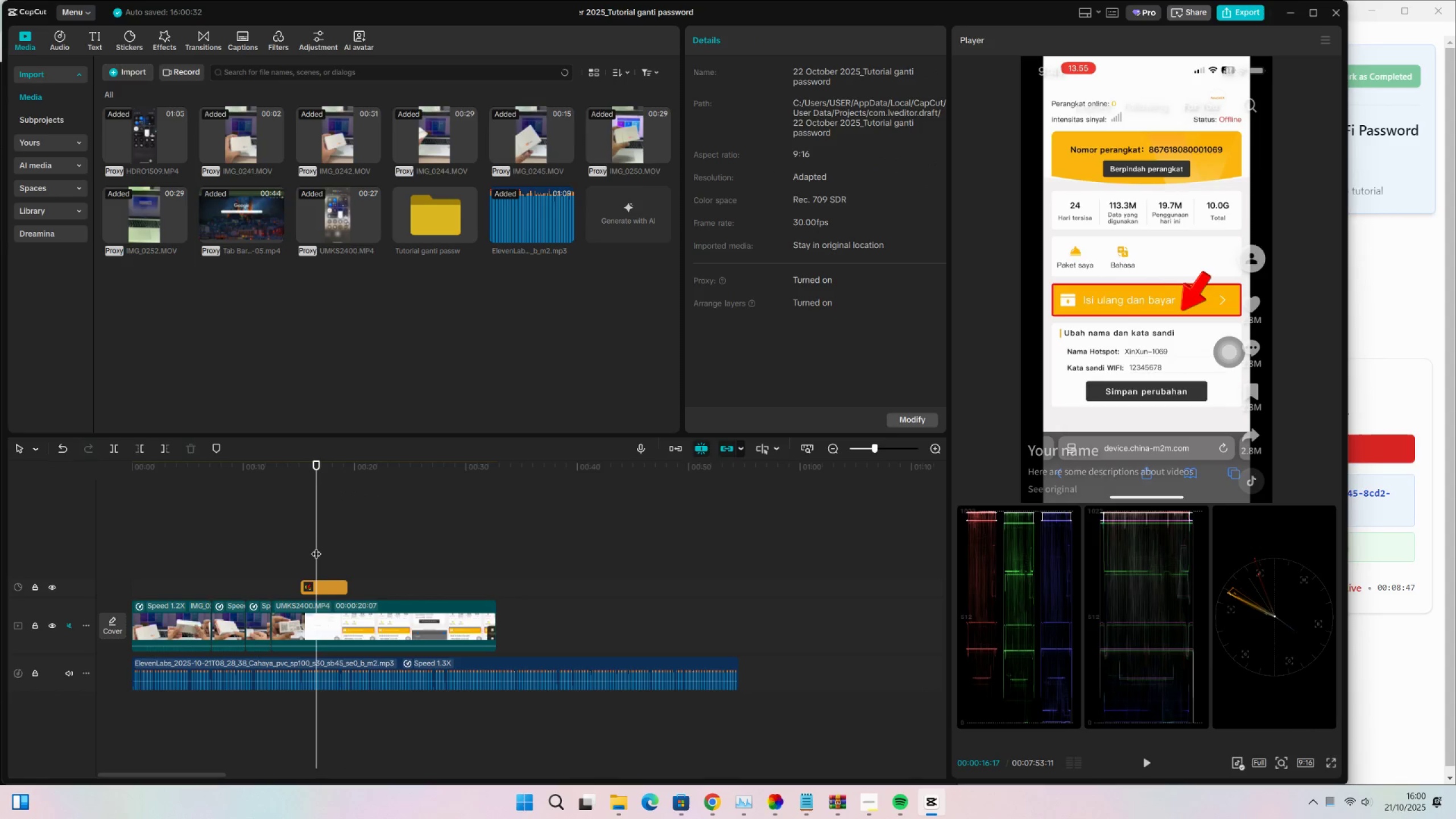 
key(Space)
 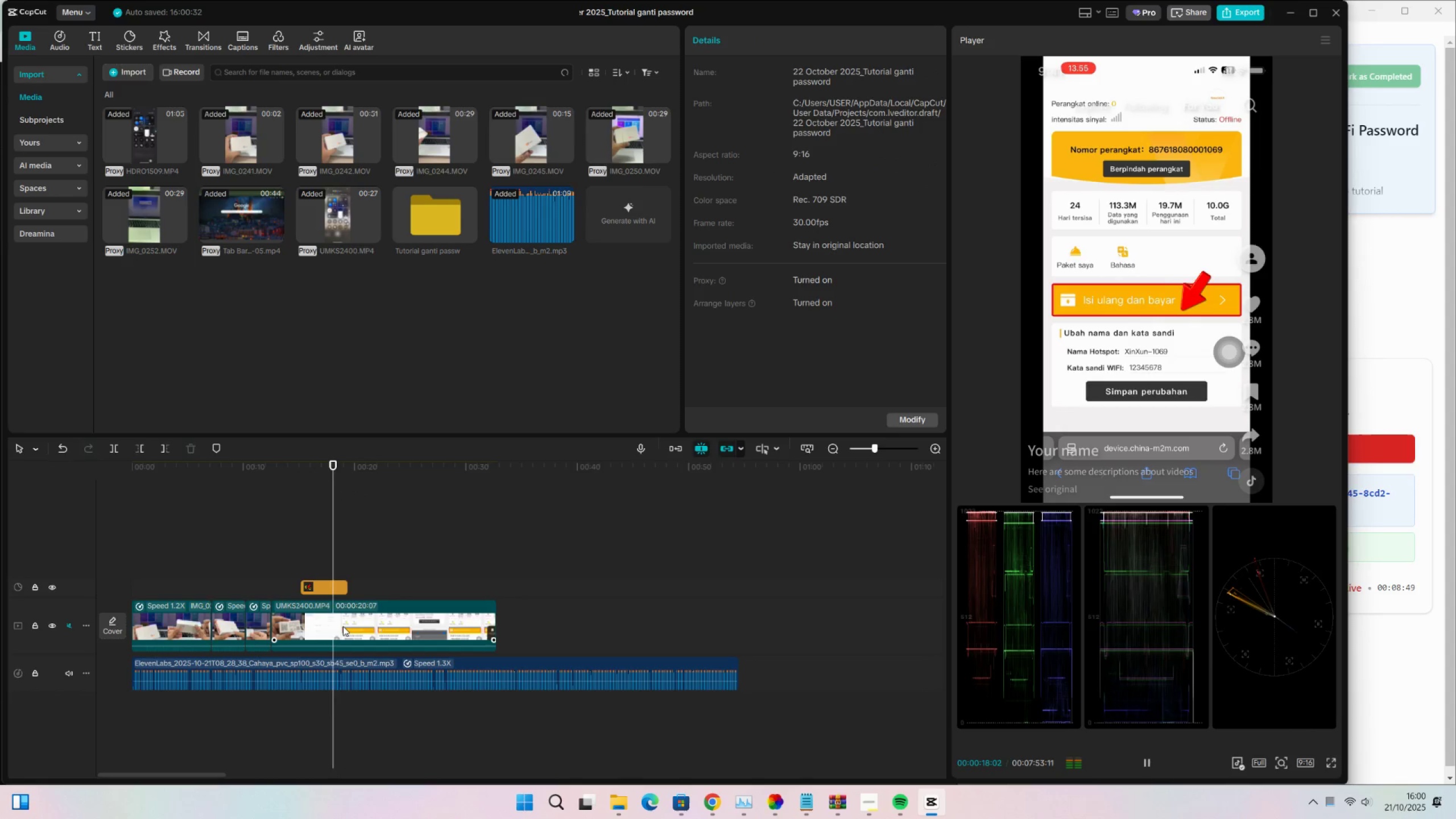 
key(Space)
 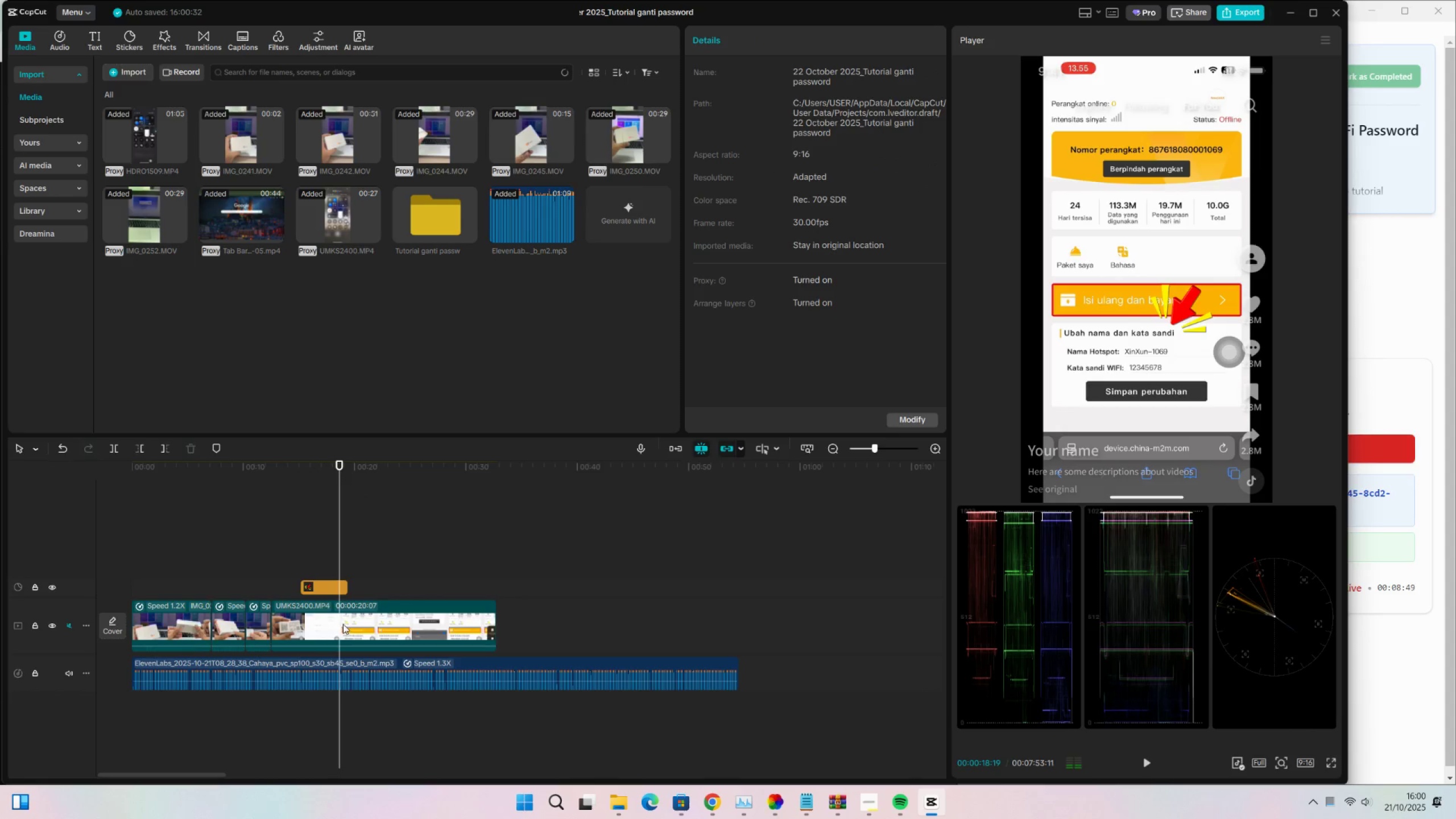 
key(C)
 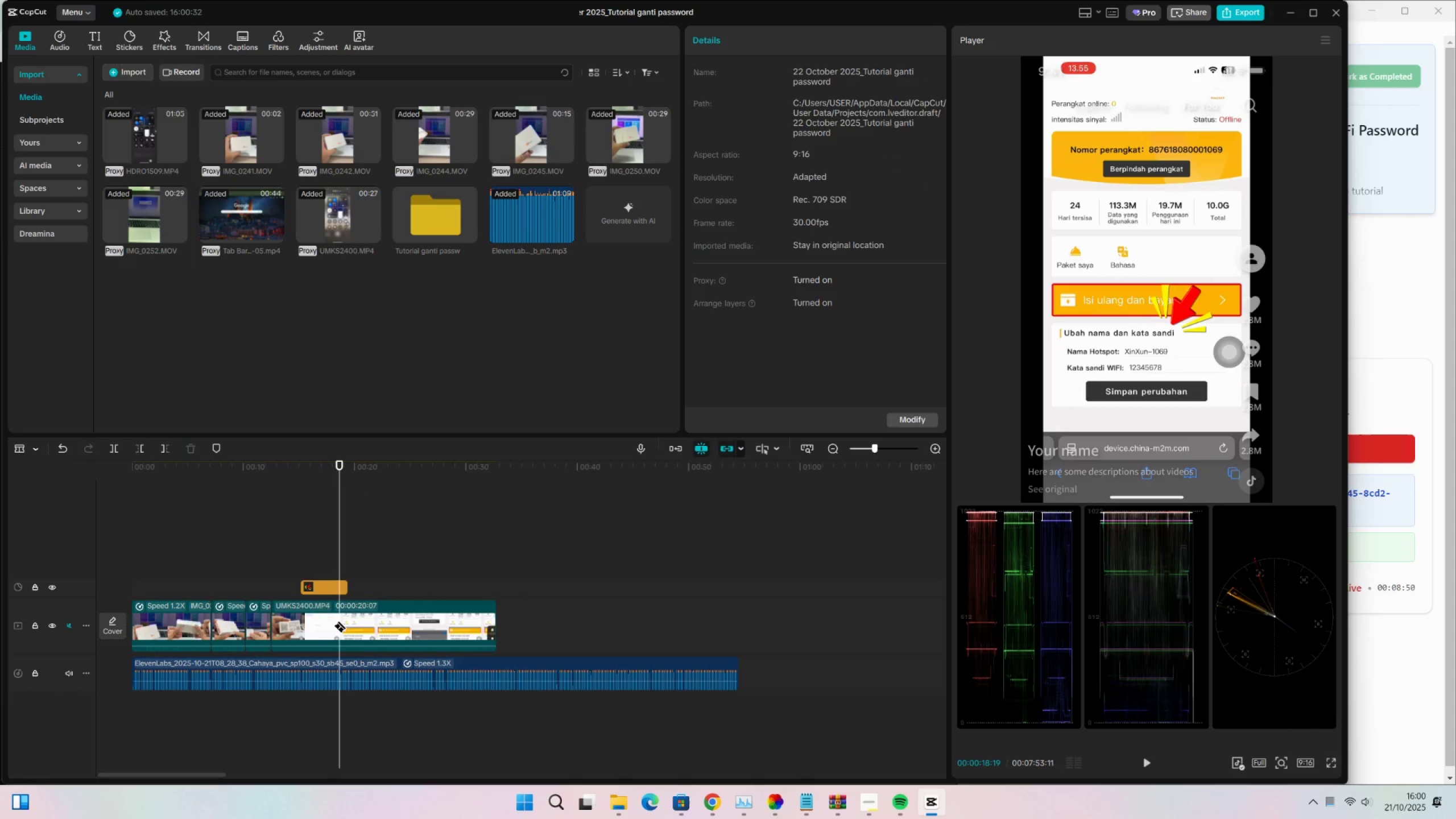 
key(Shift+ShiftLeft)
 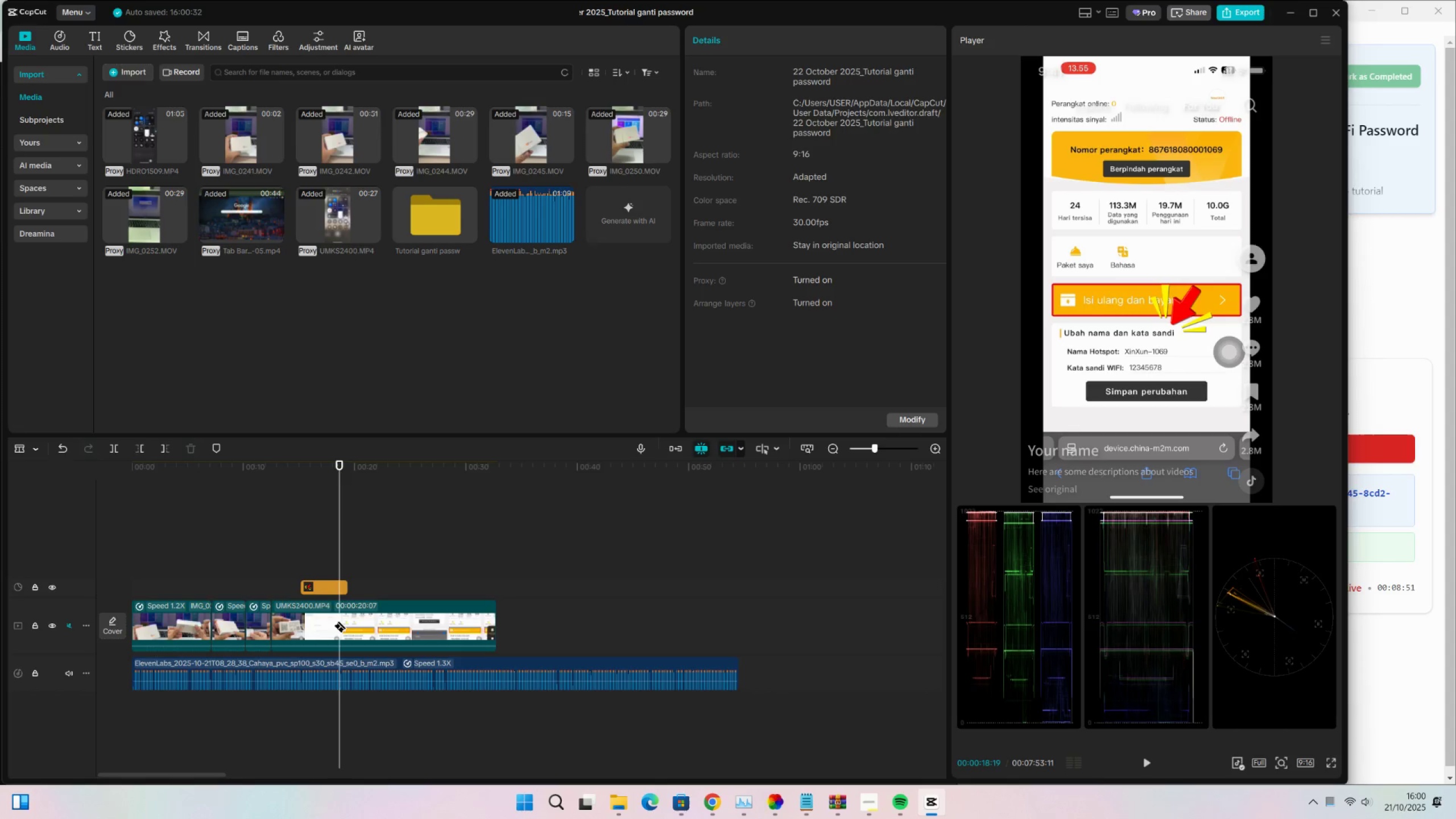 
left_click([340, 620])
 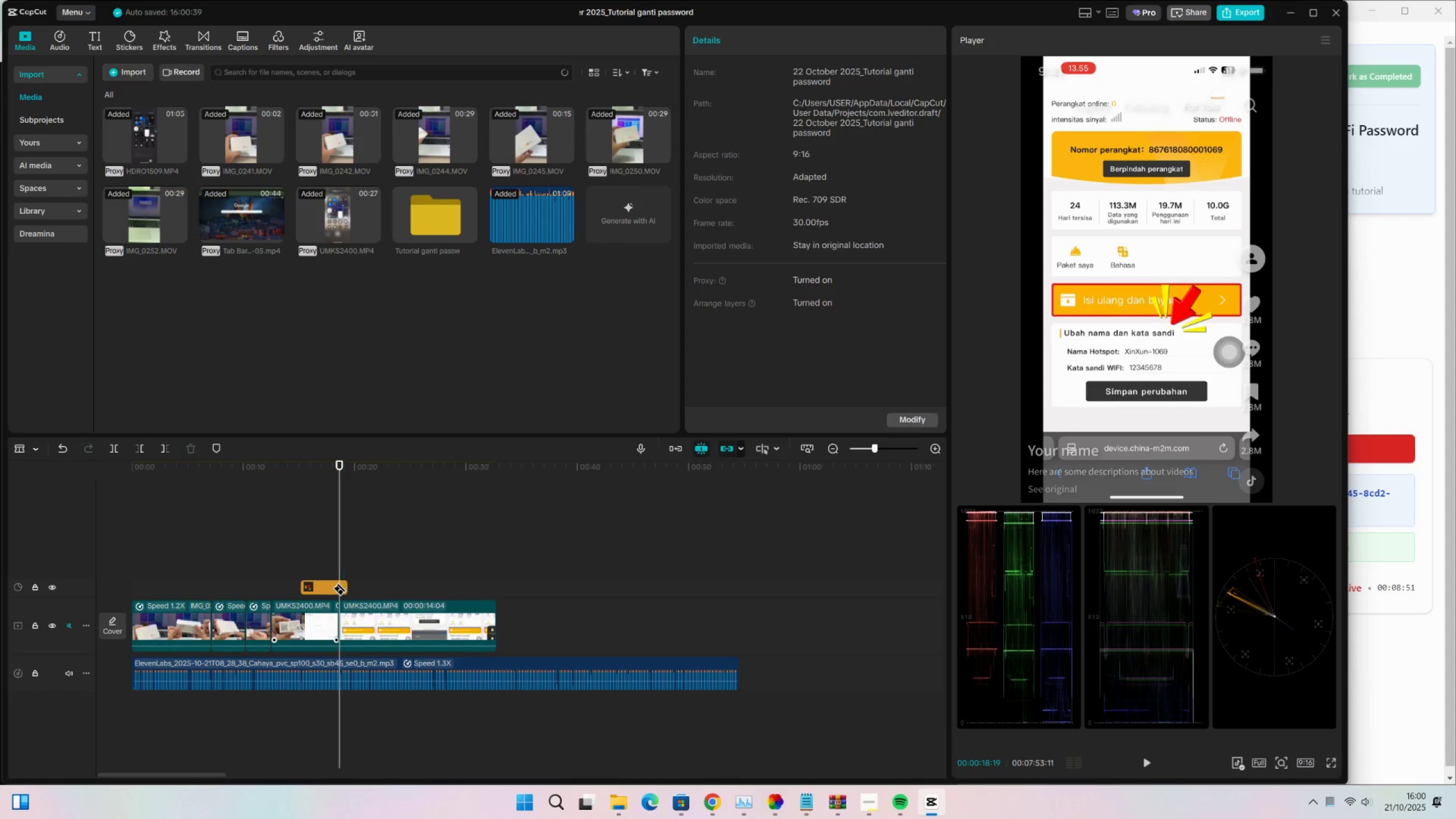 
left_click([338, 584])
 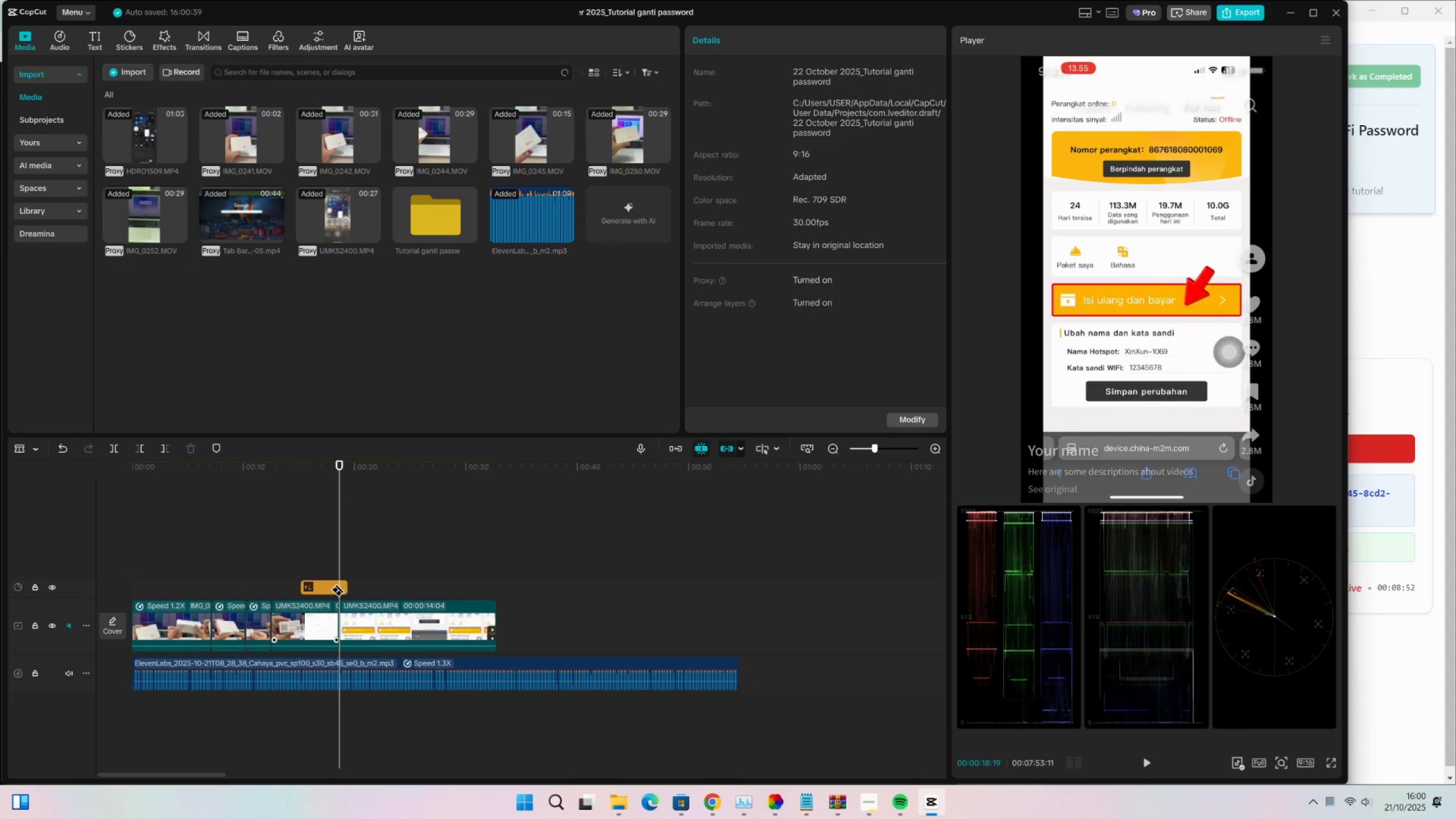 
type(vx)
 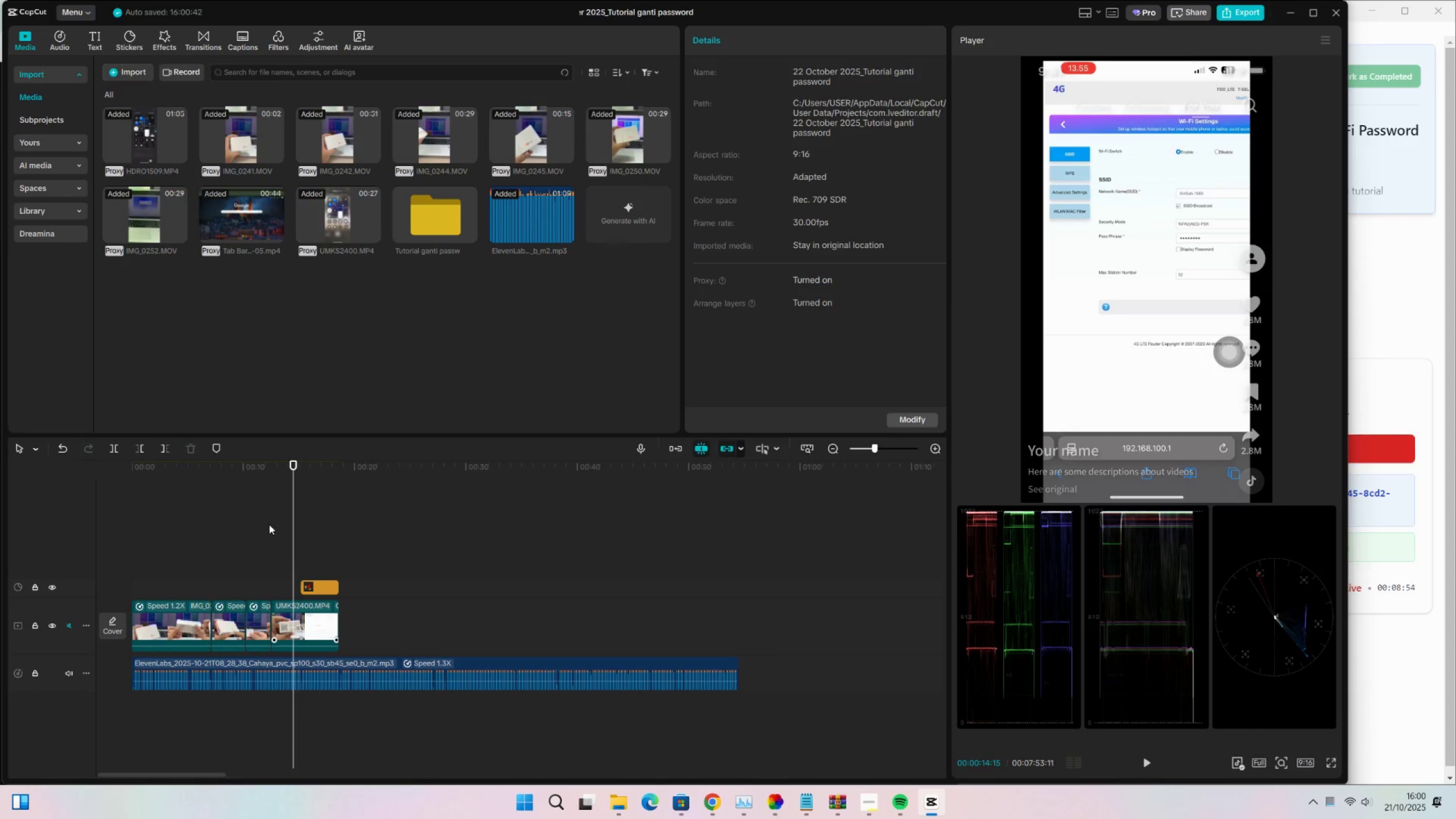 
left_click_drag(start_coordinate=[346, 568], to_coordinate=[373, 617])
 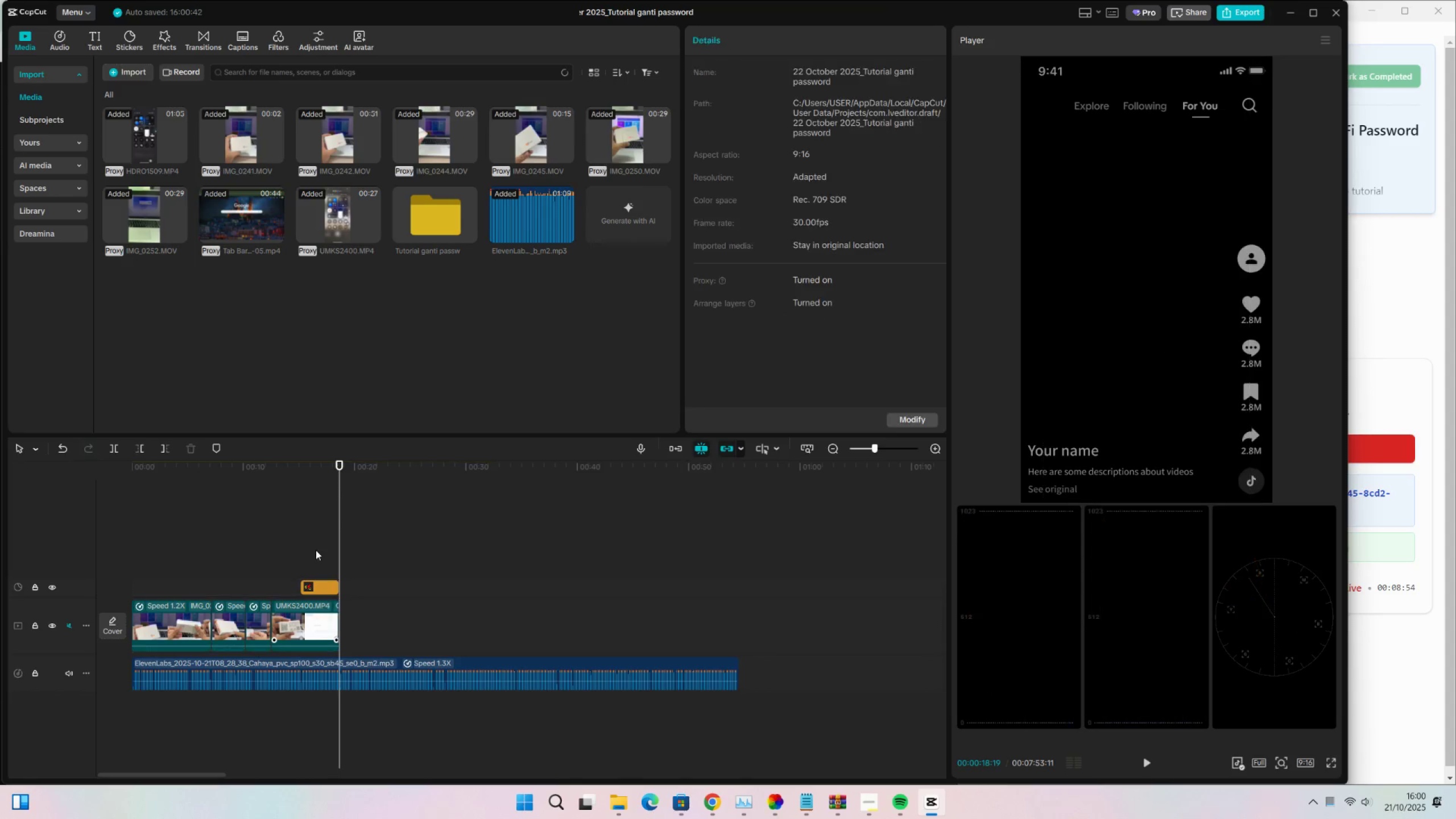 
left_click([293, 518])
 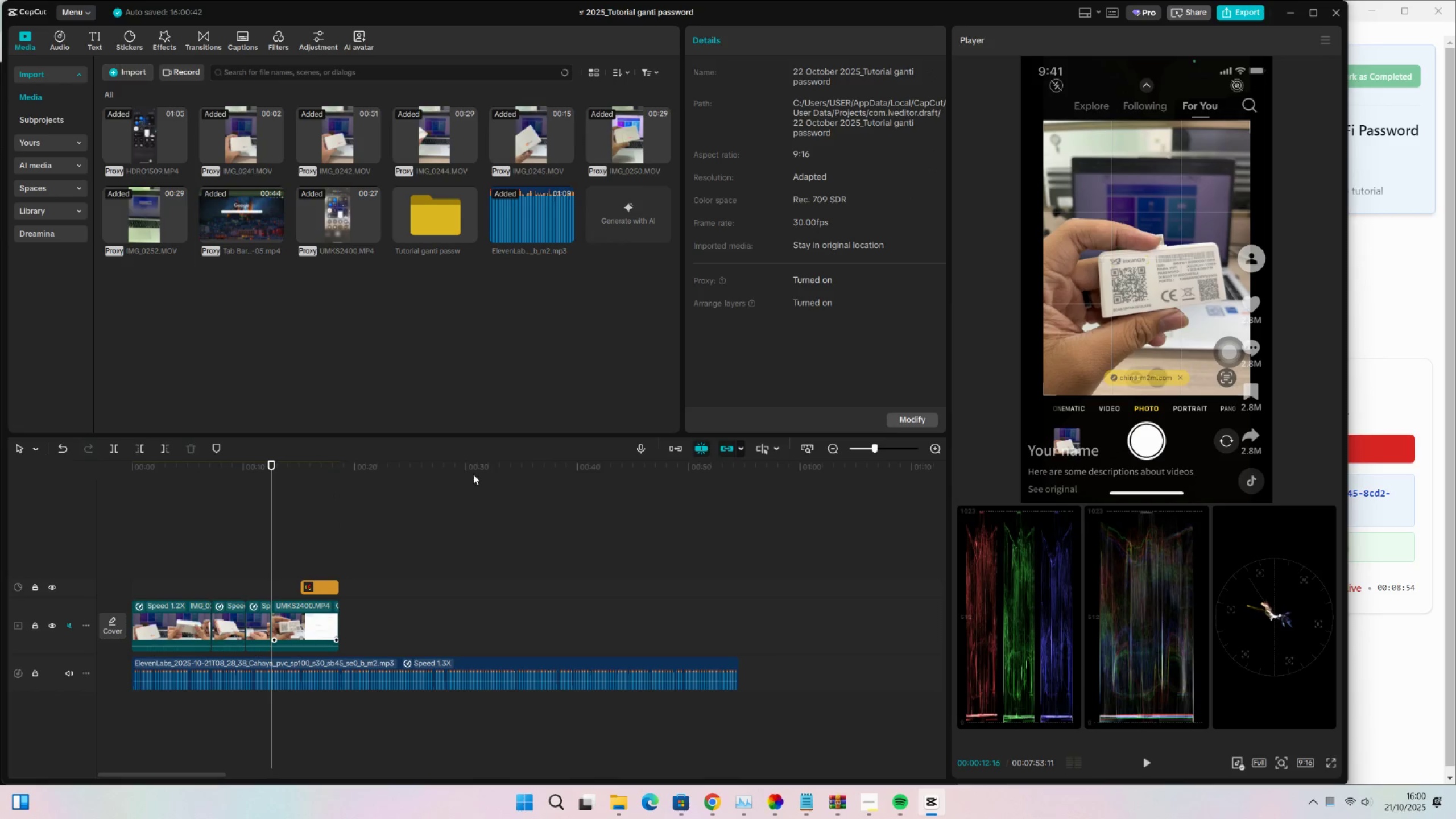 
left_click_drag(start_coordinate=[490, 468], to_coordinate=[736, 478])
 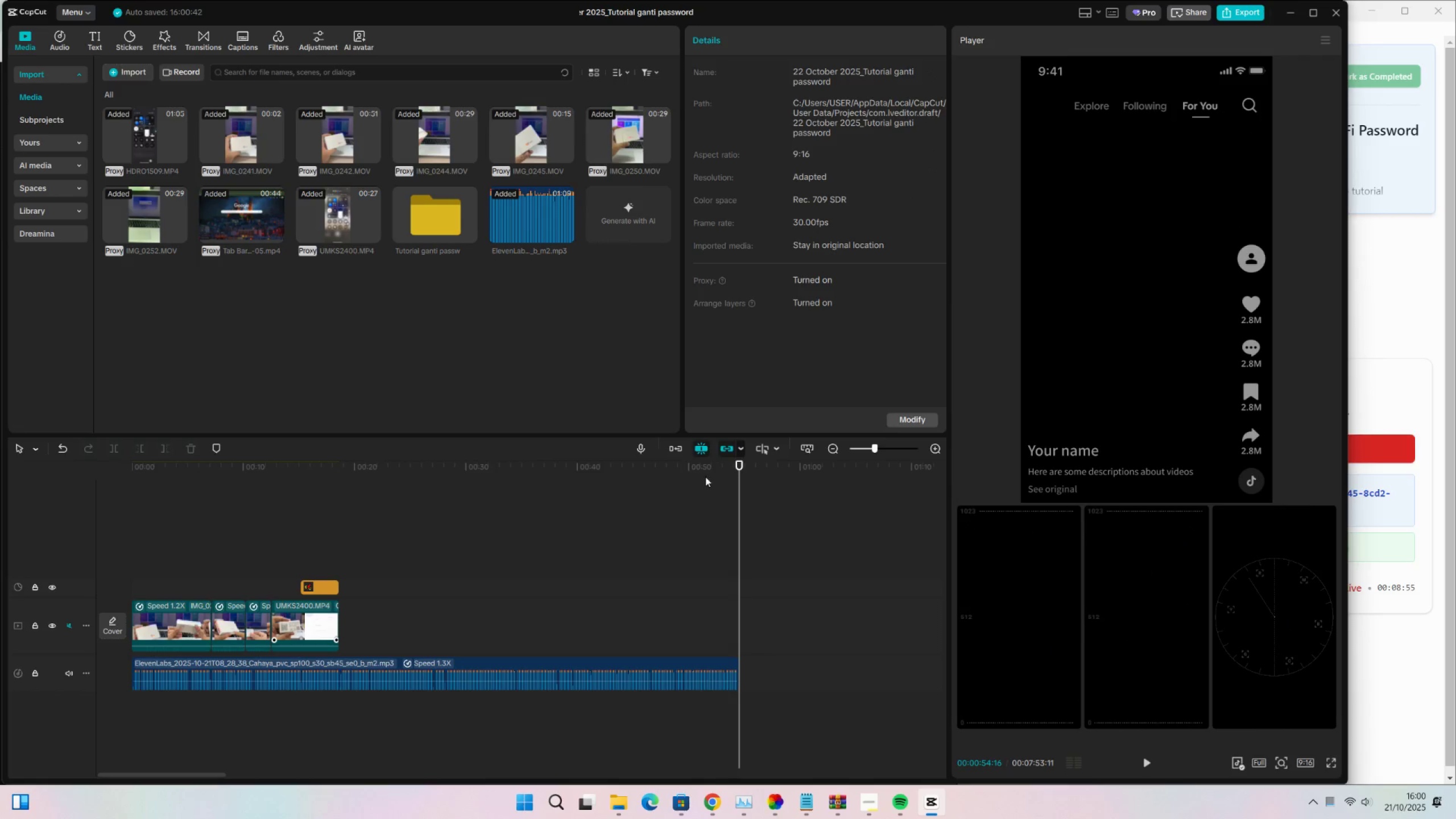 
left_click([705, 477])
 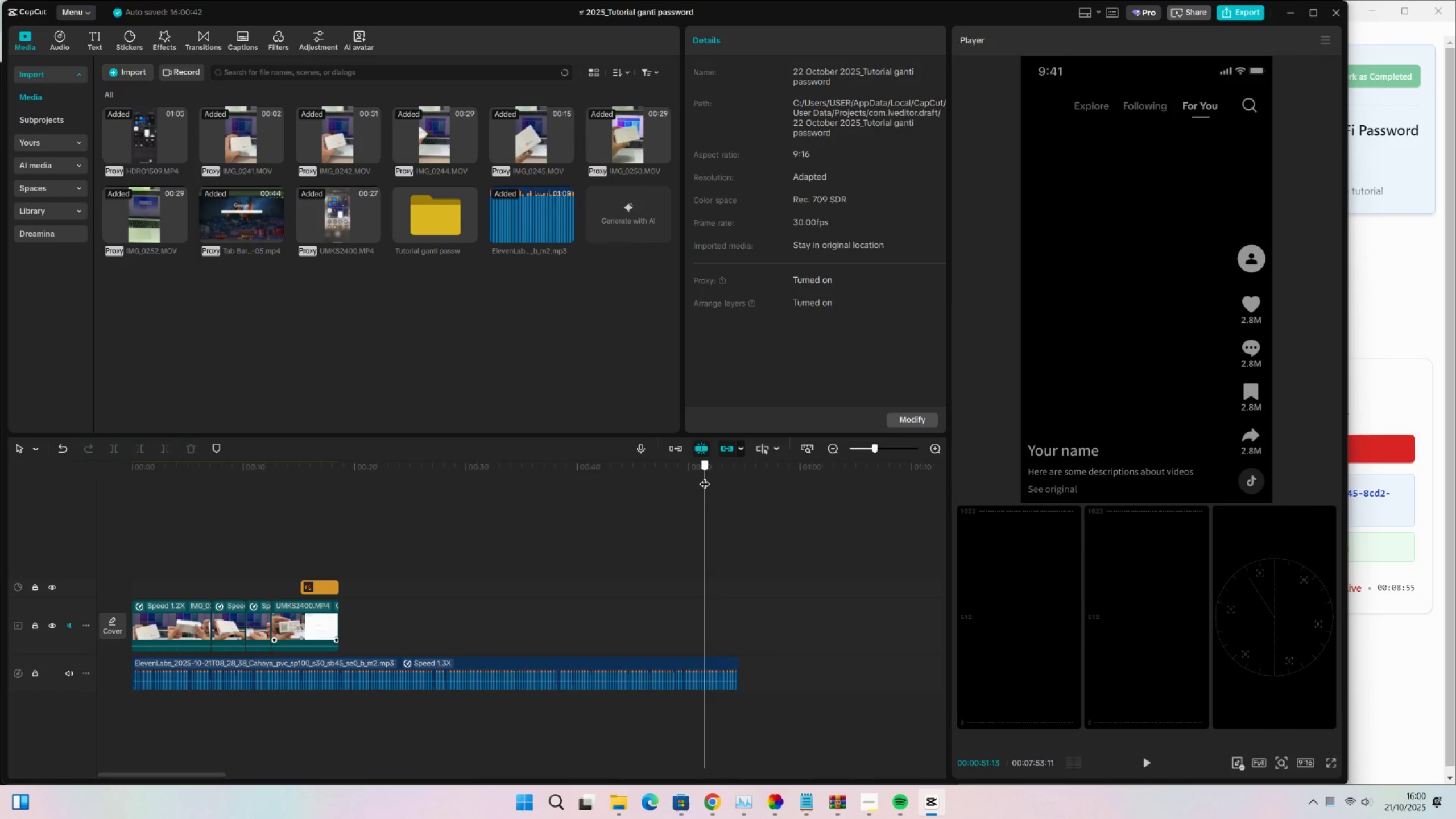 
key(Space)
 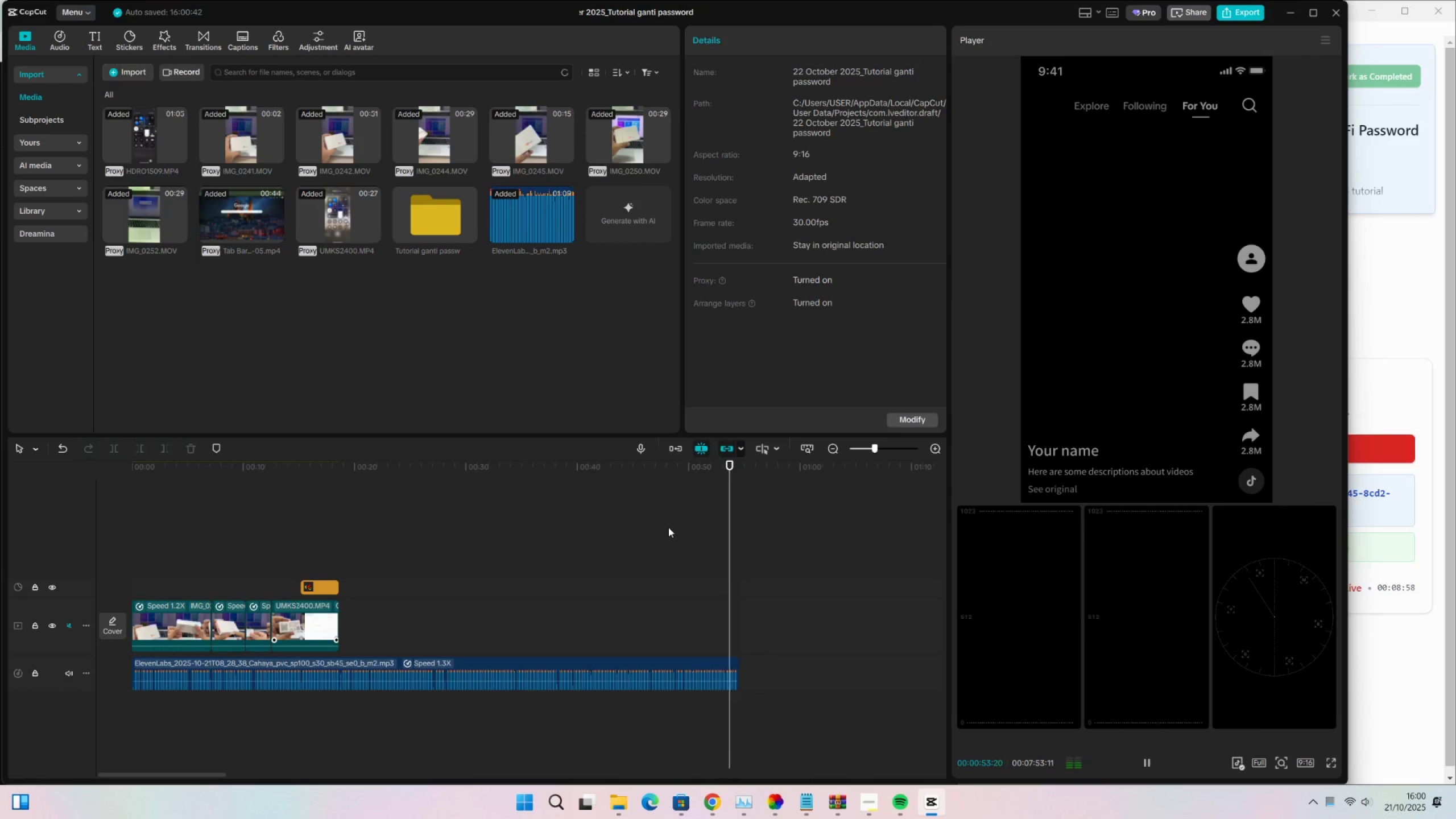 
left_click_drag(start_coordinate=[430, 477], to_coordinate=[0, 496])
 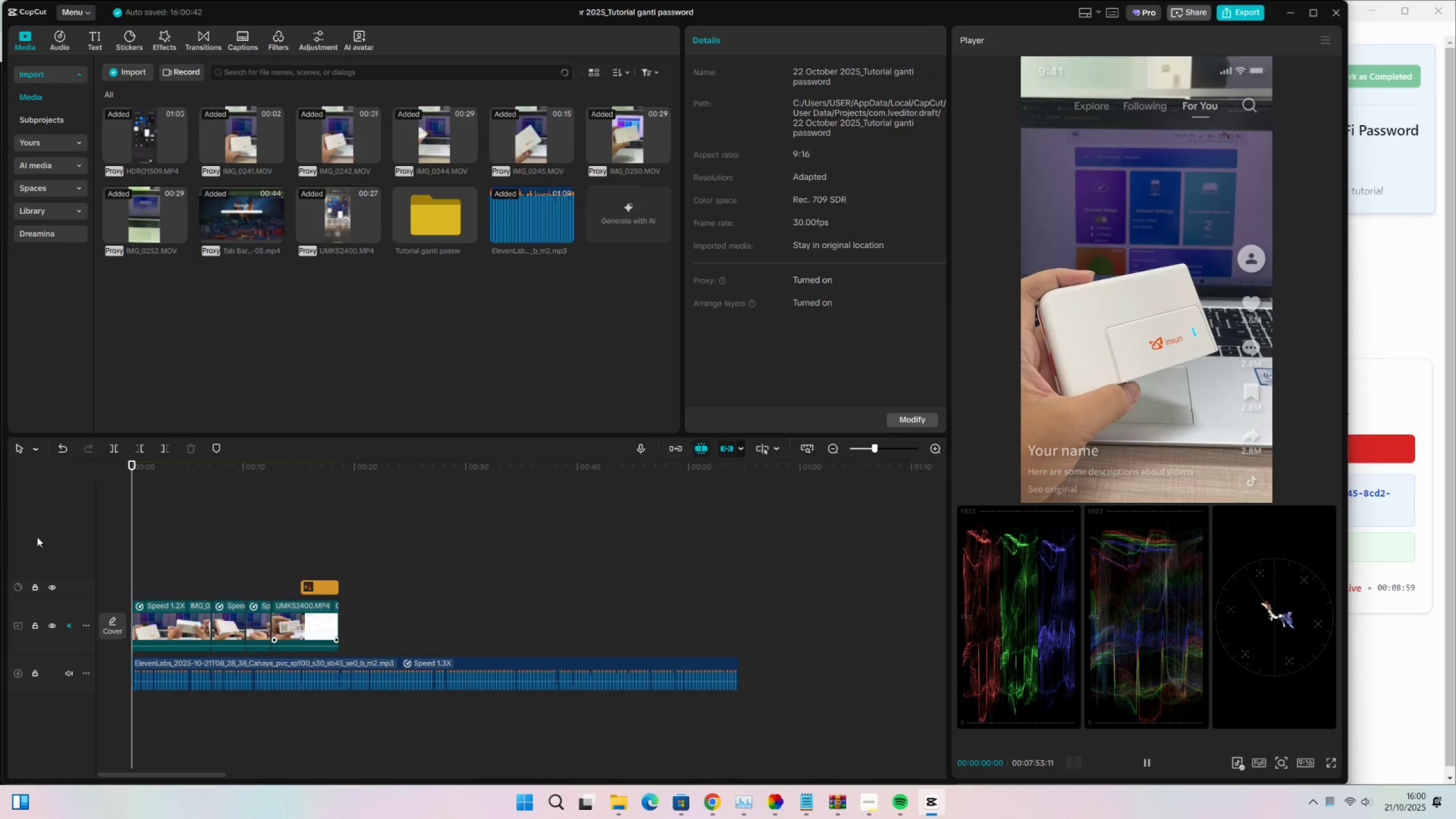 
key(Space)
 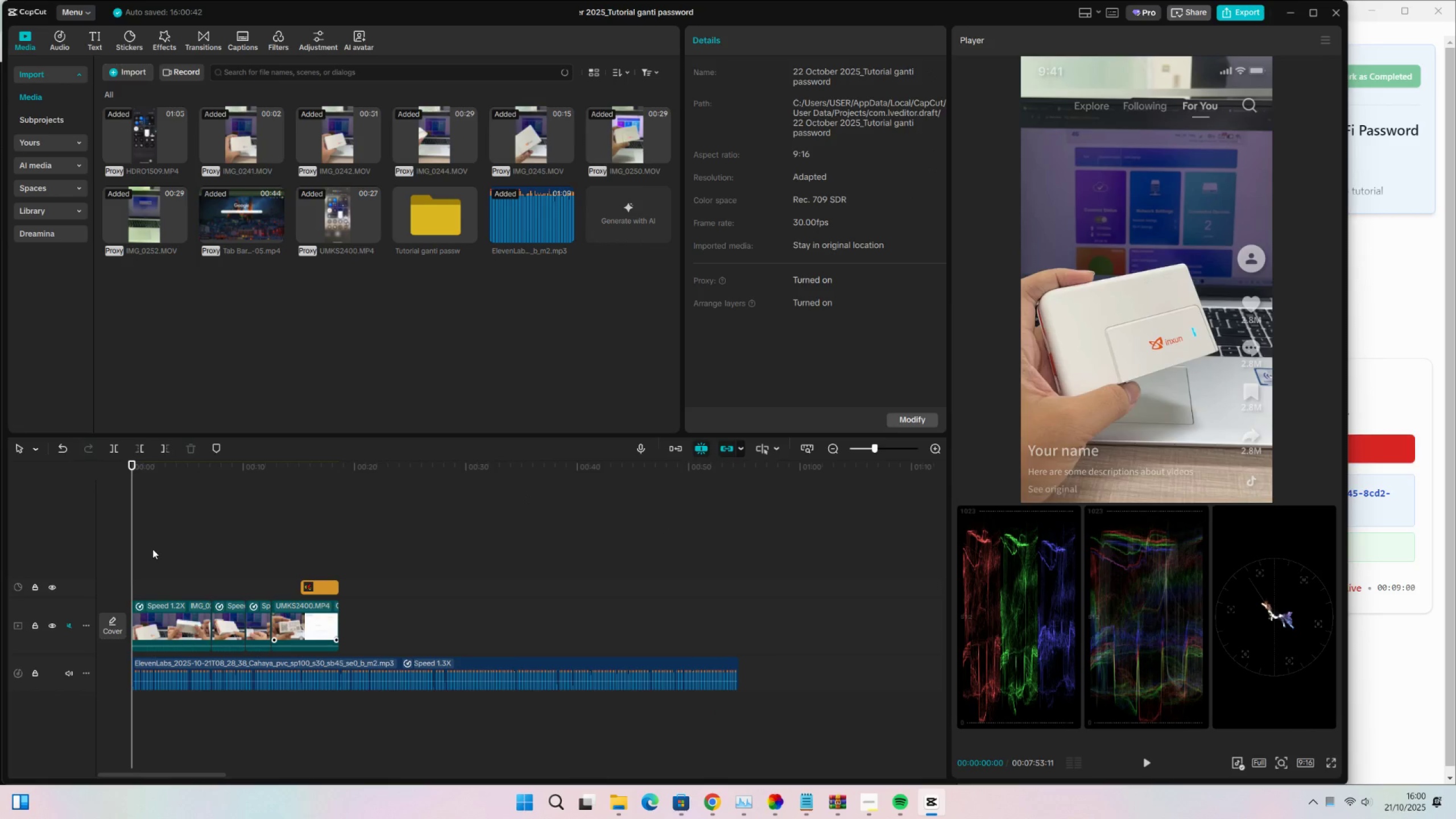 
key(Space)
 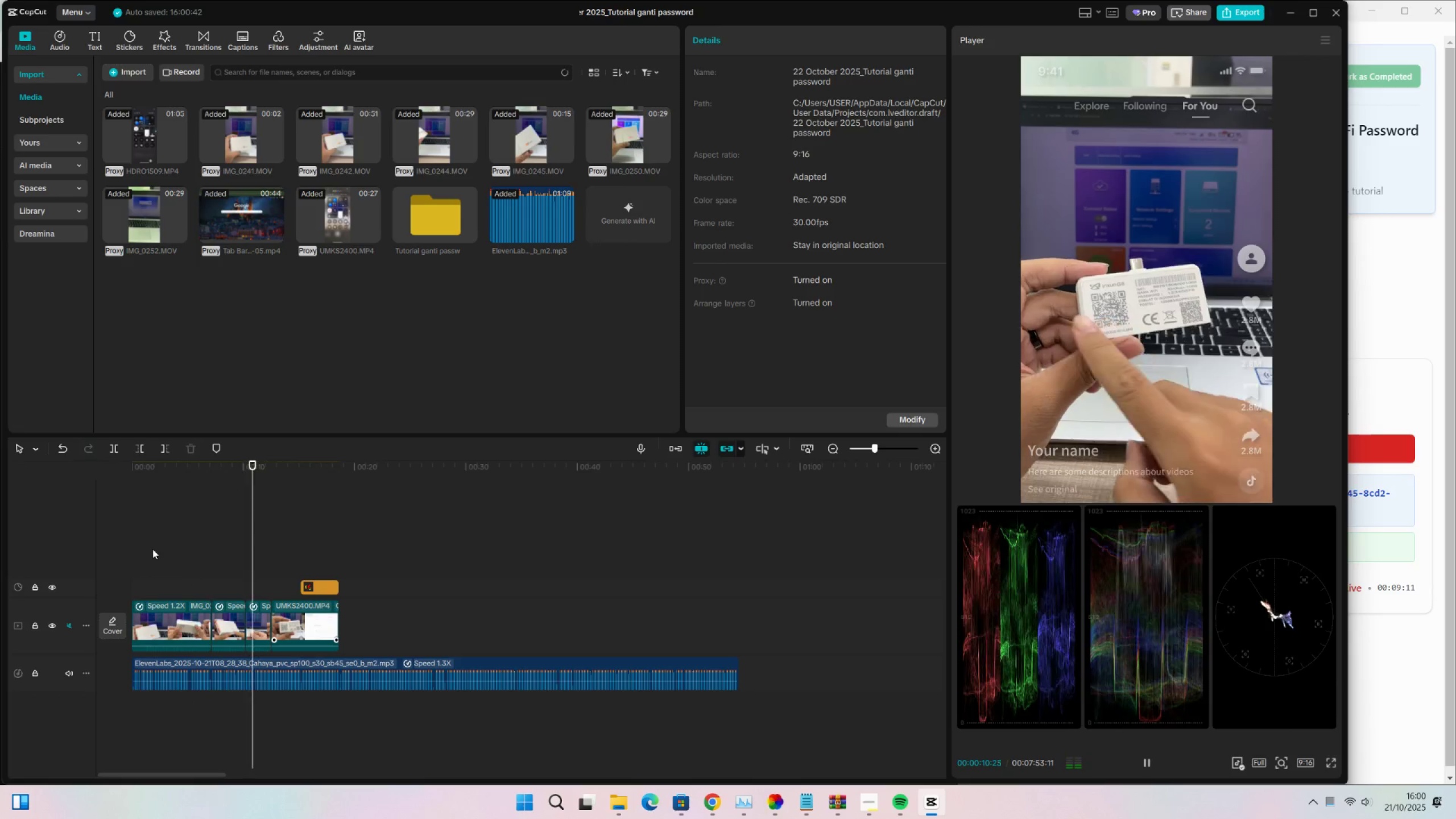 
wait(16.0)
 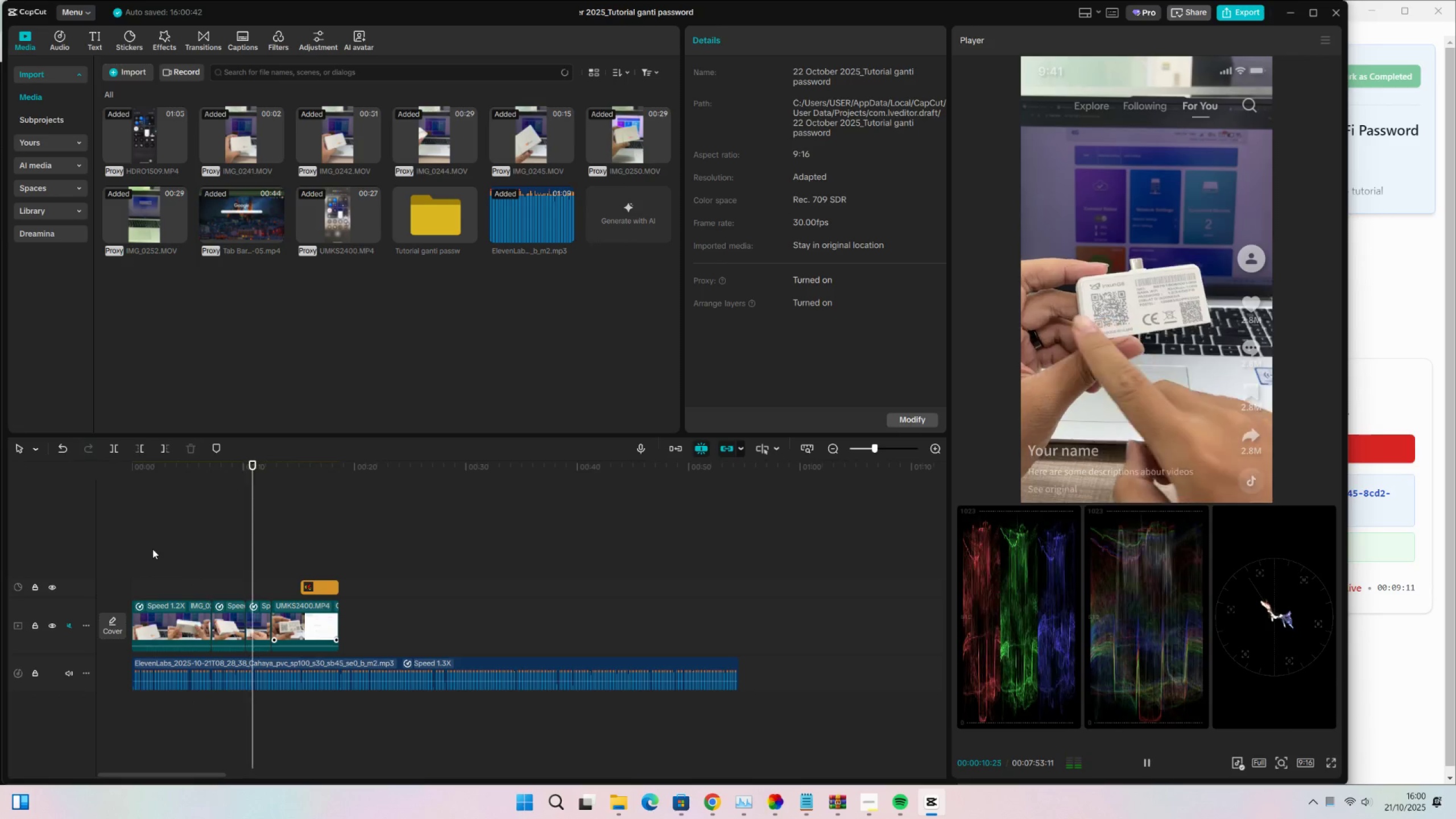 
key(Space)
 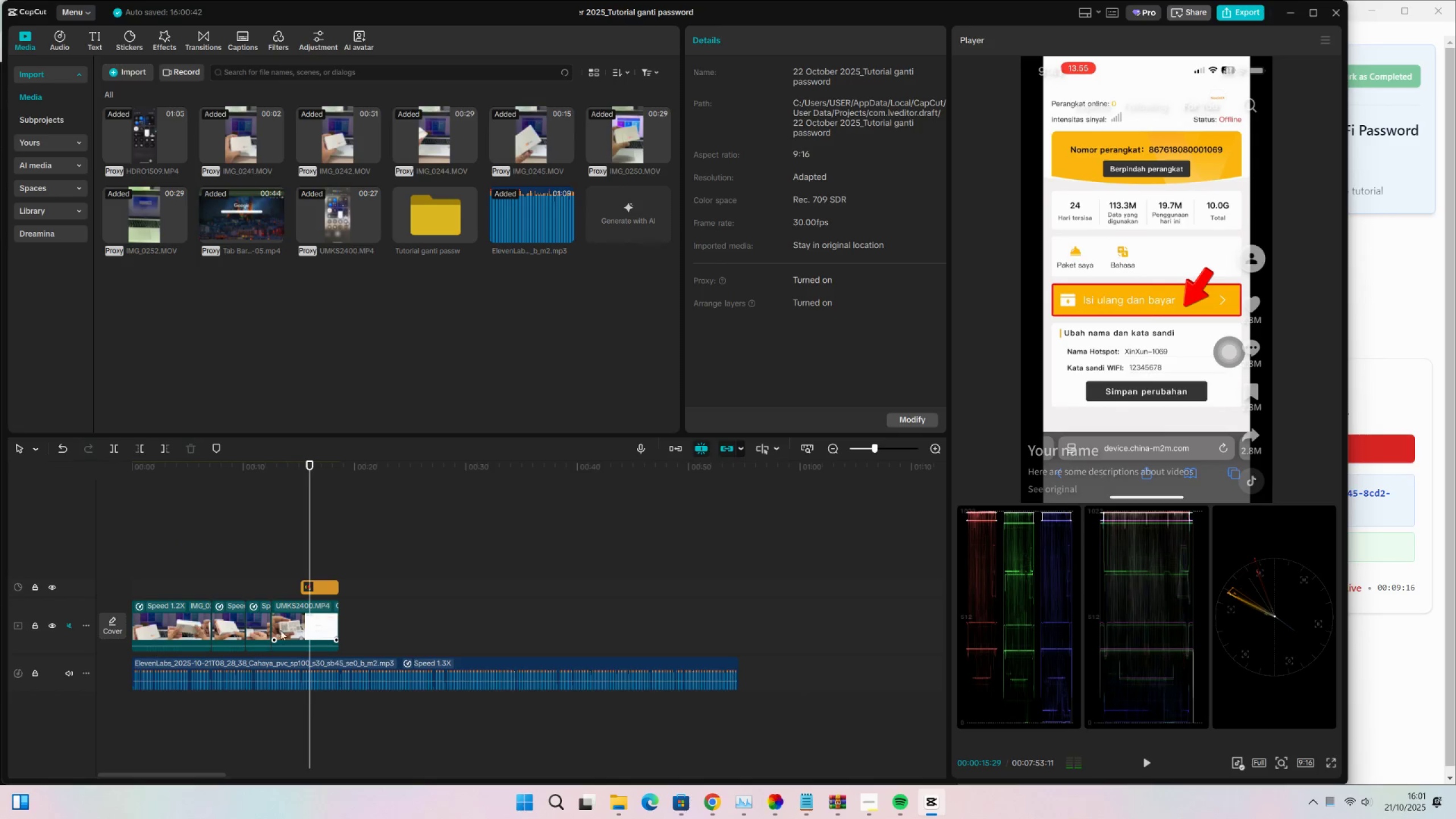 
left_click([293, 626])
 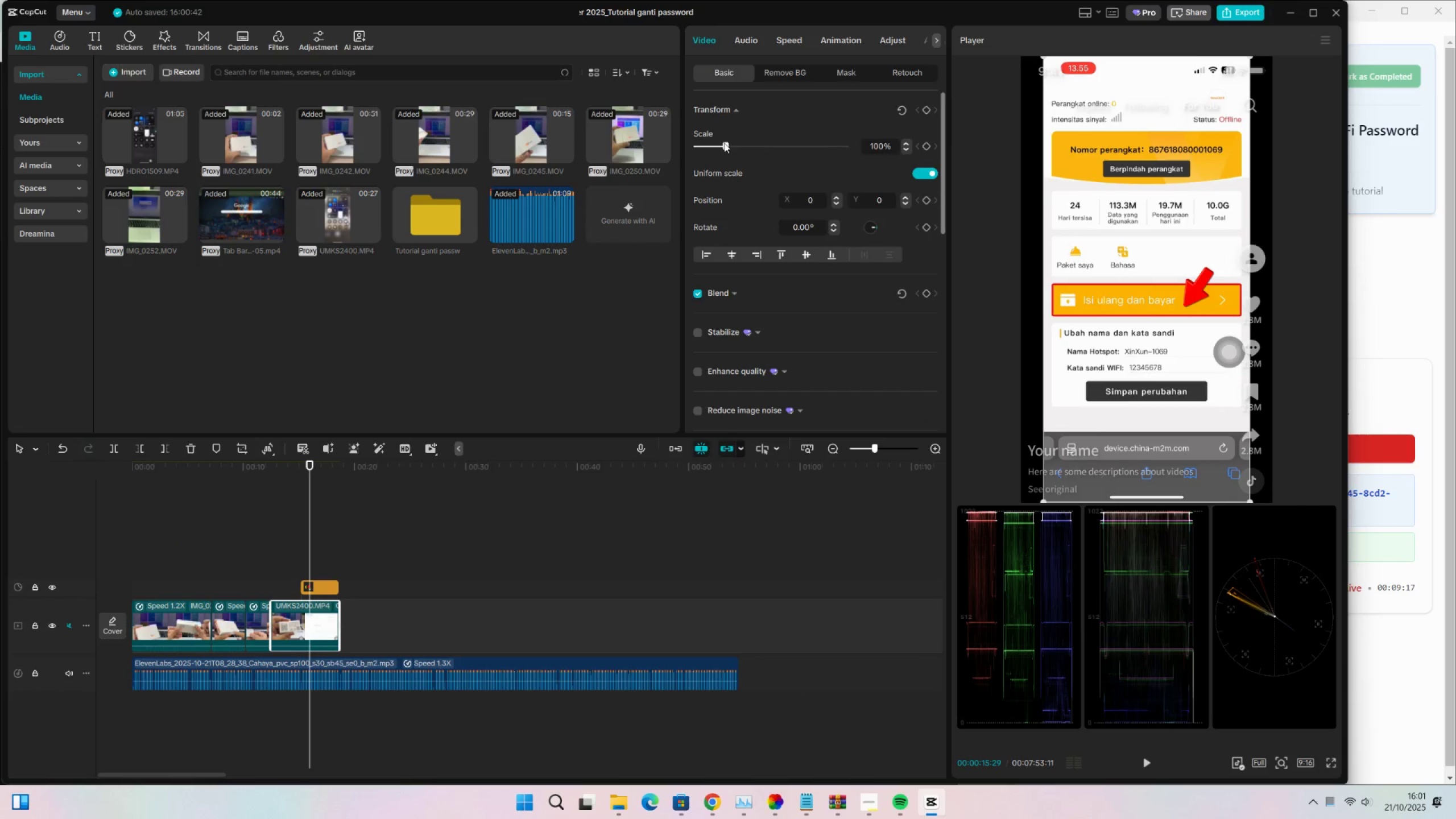 
left_click_drag(start_coordinate=[728, 144], to_coordinate=[735, 140])
 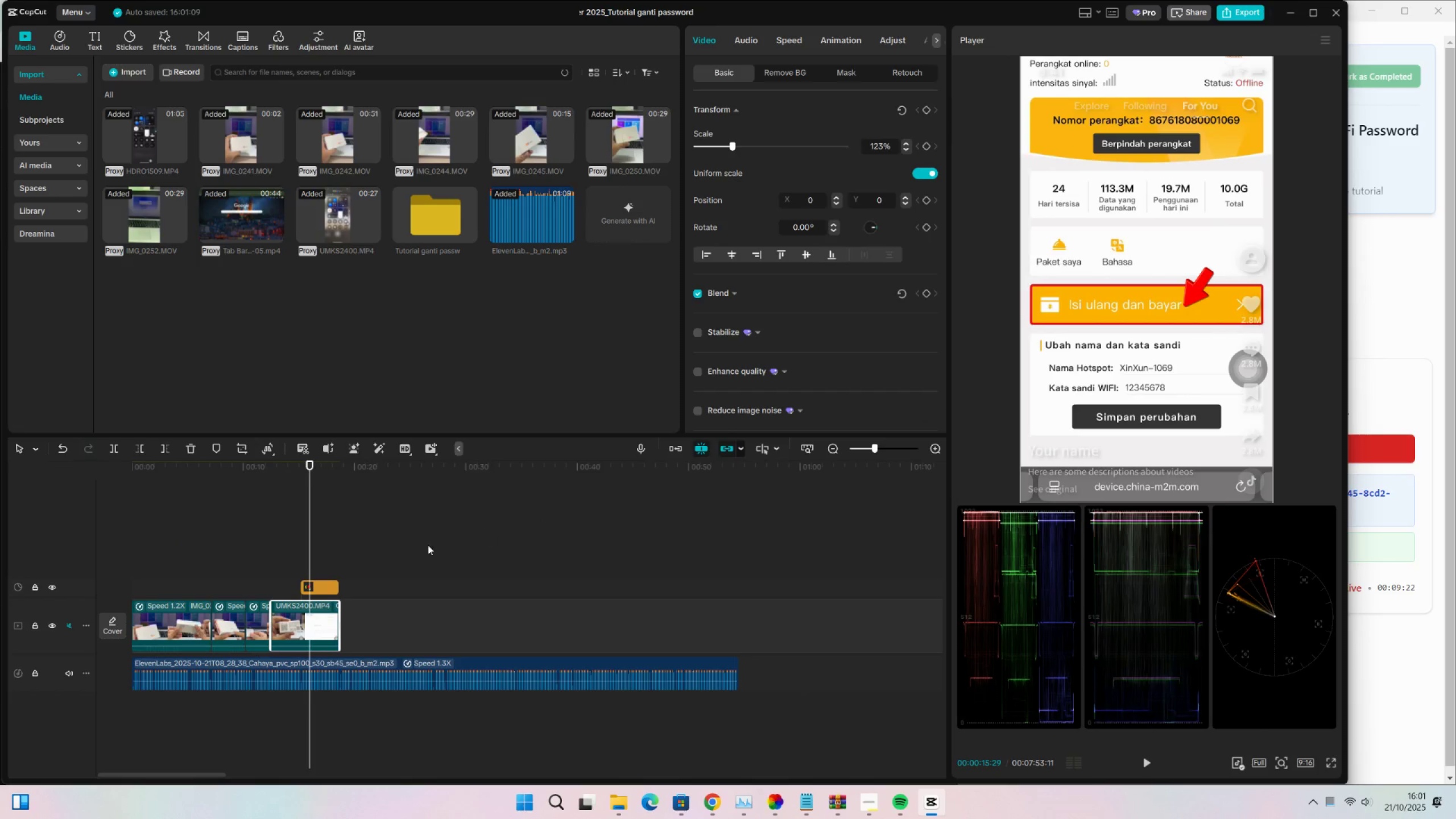 
key(Control+ControlLeft)
 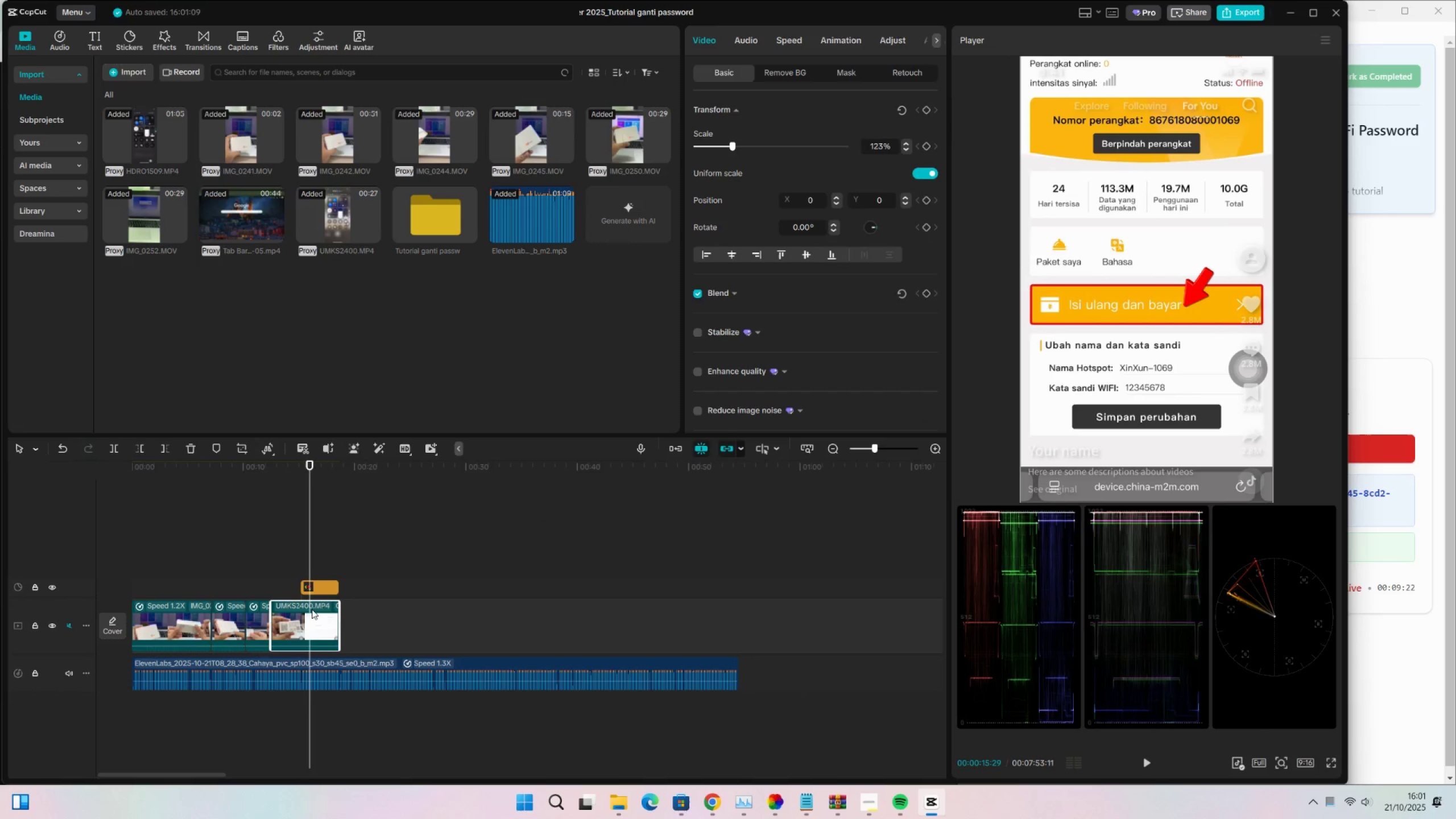 
key(Control+S)
 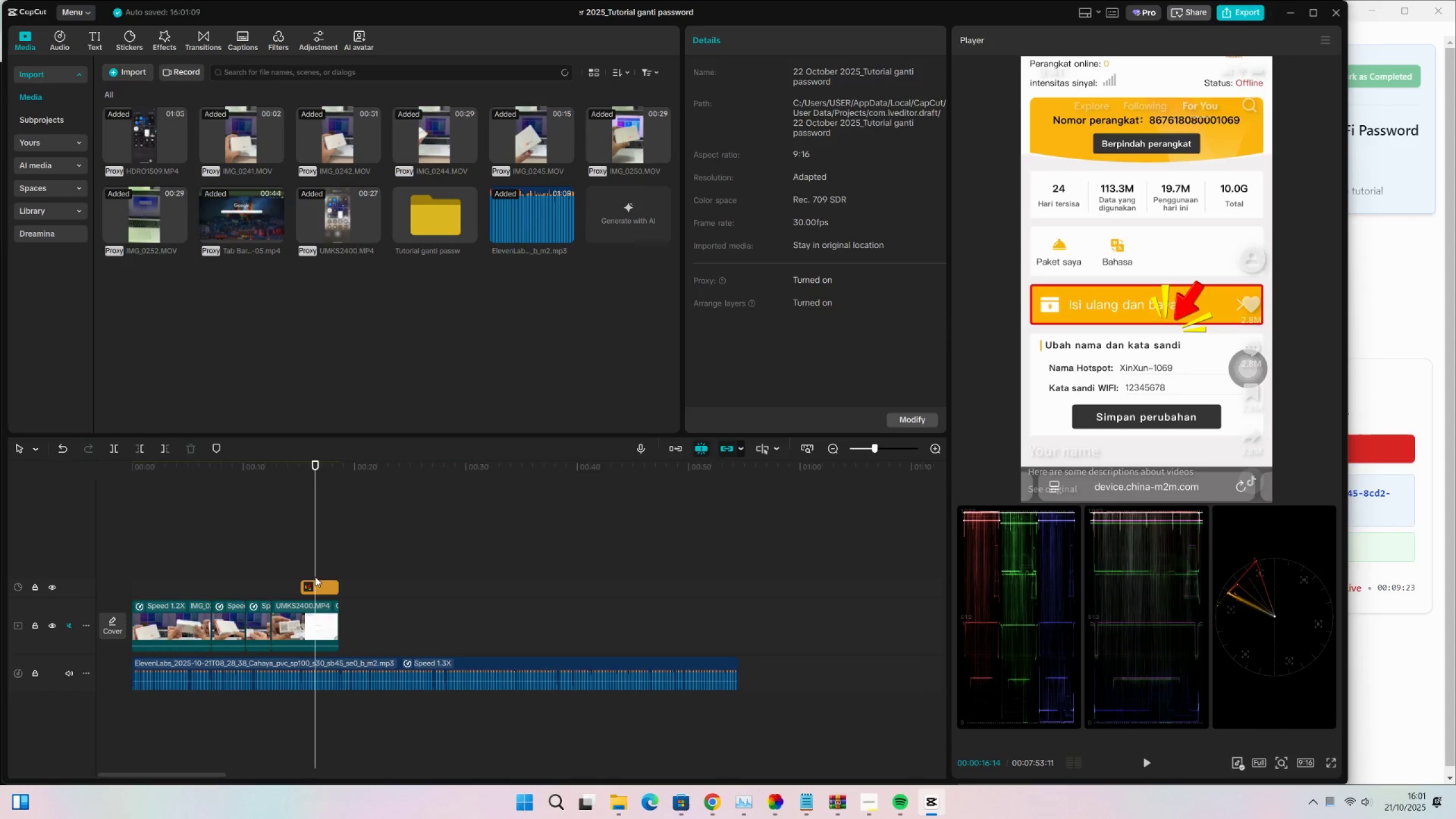 
double_click([317, 587])
 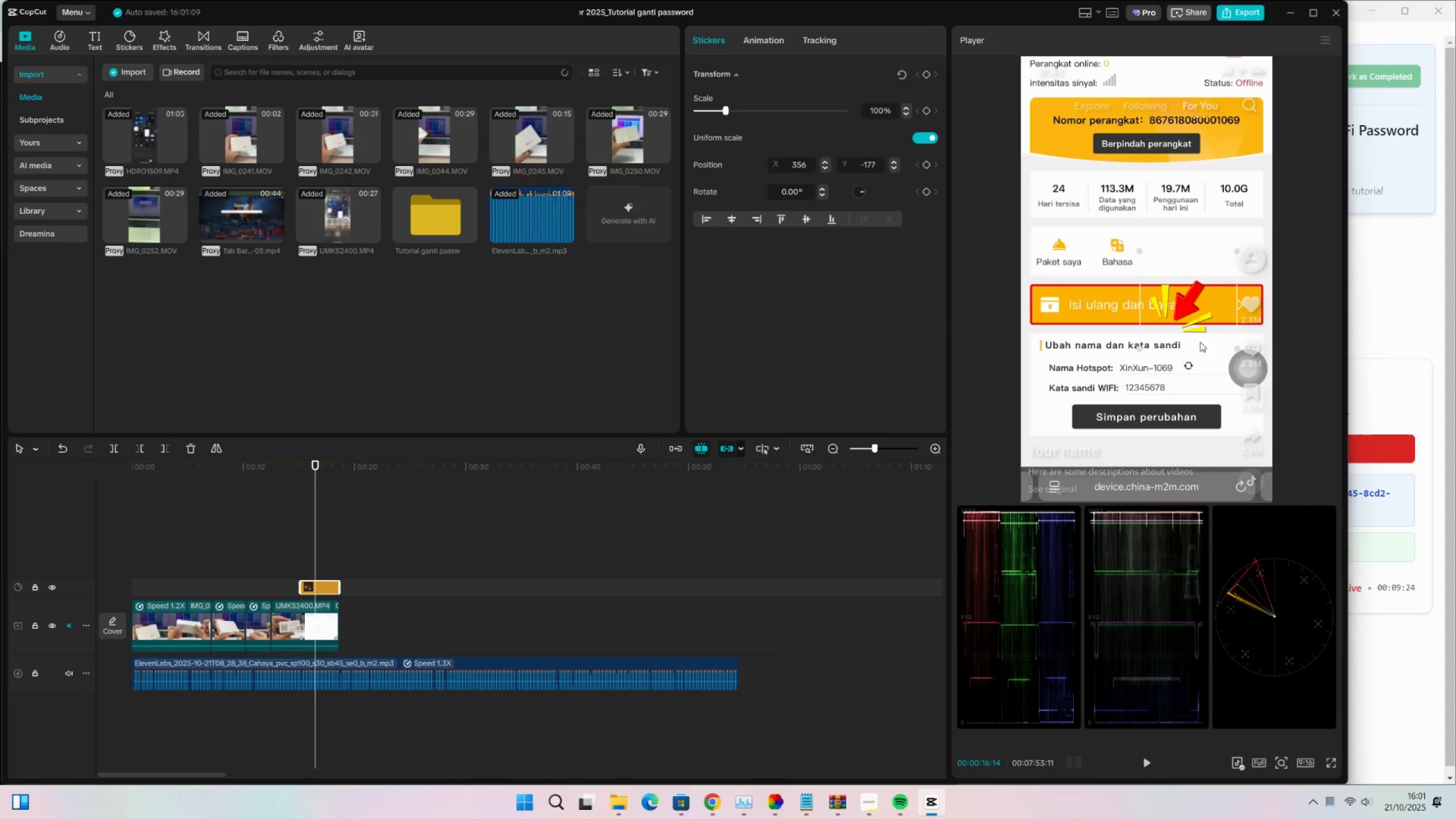 
left_click_drag(start_coordinate=[1196, 295], to_coordinate=[1202, 307])
 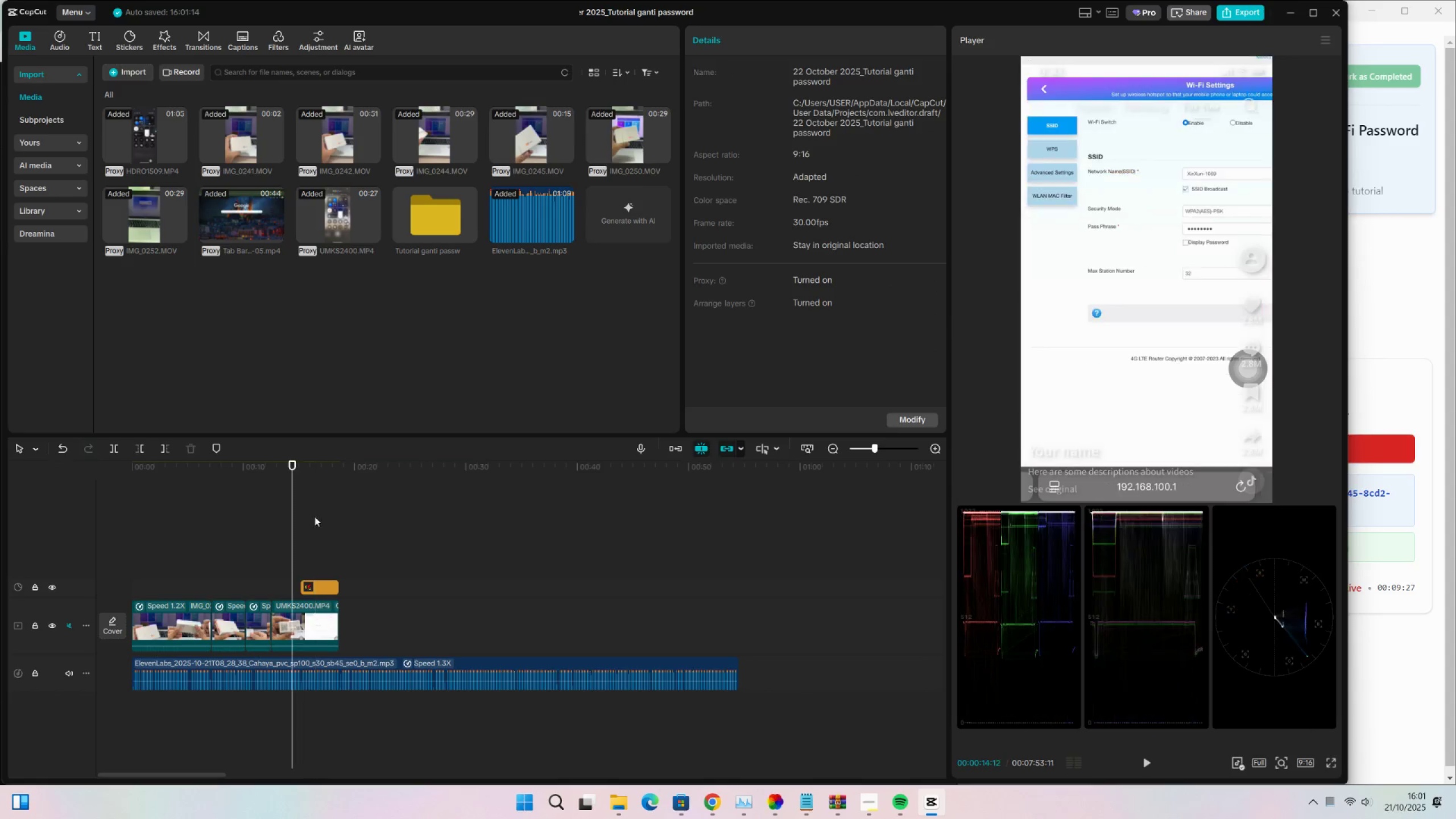 
triple_click([316, 476])
 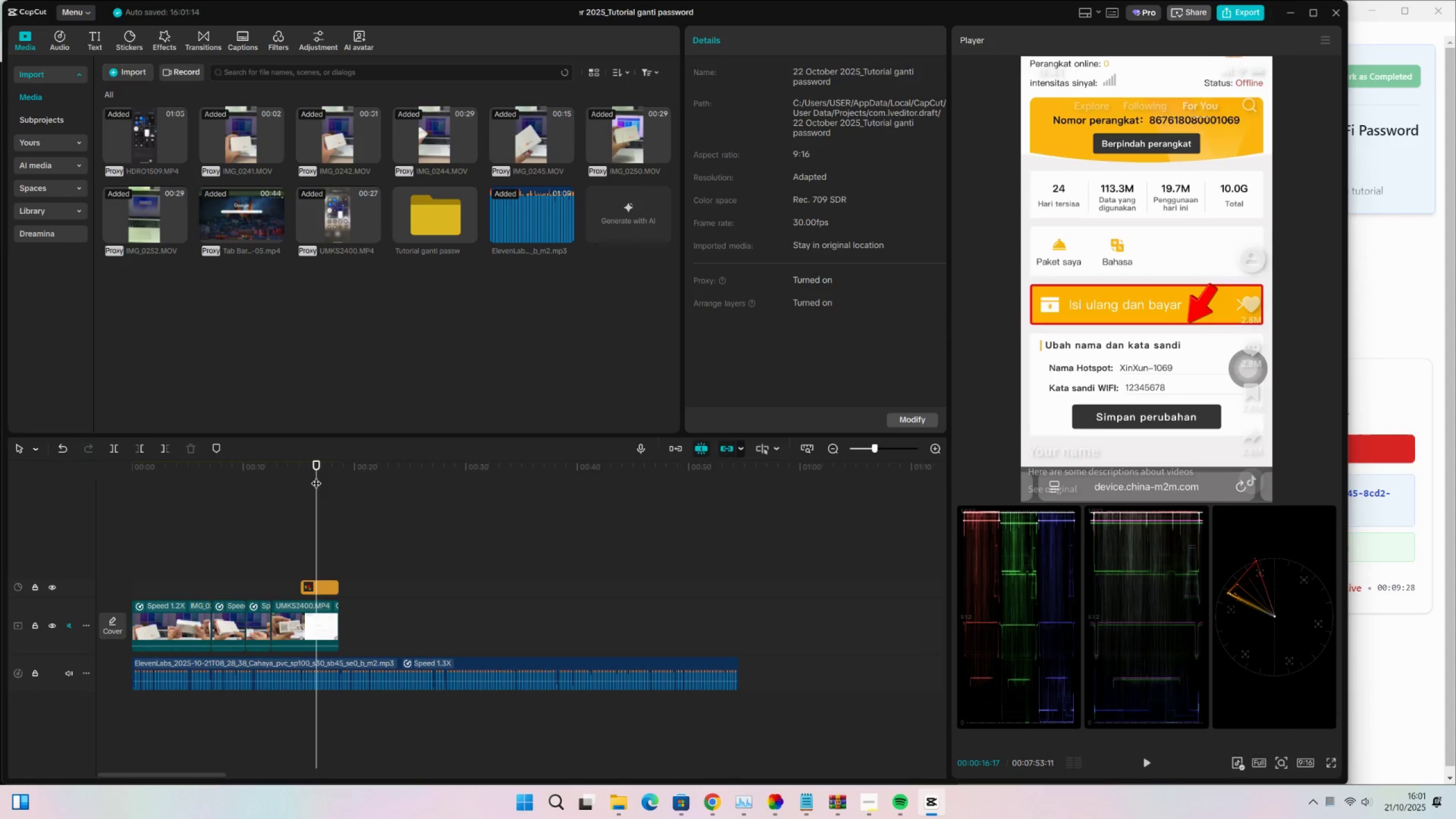 
key(Space)
 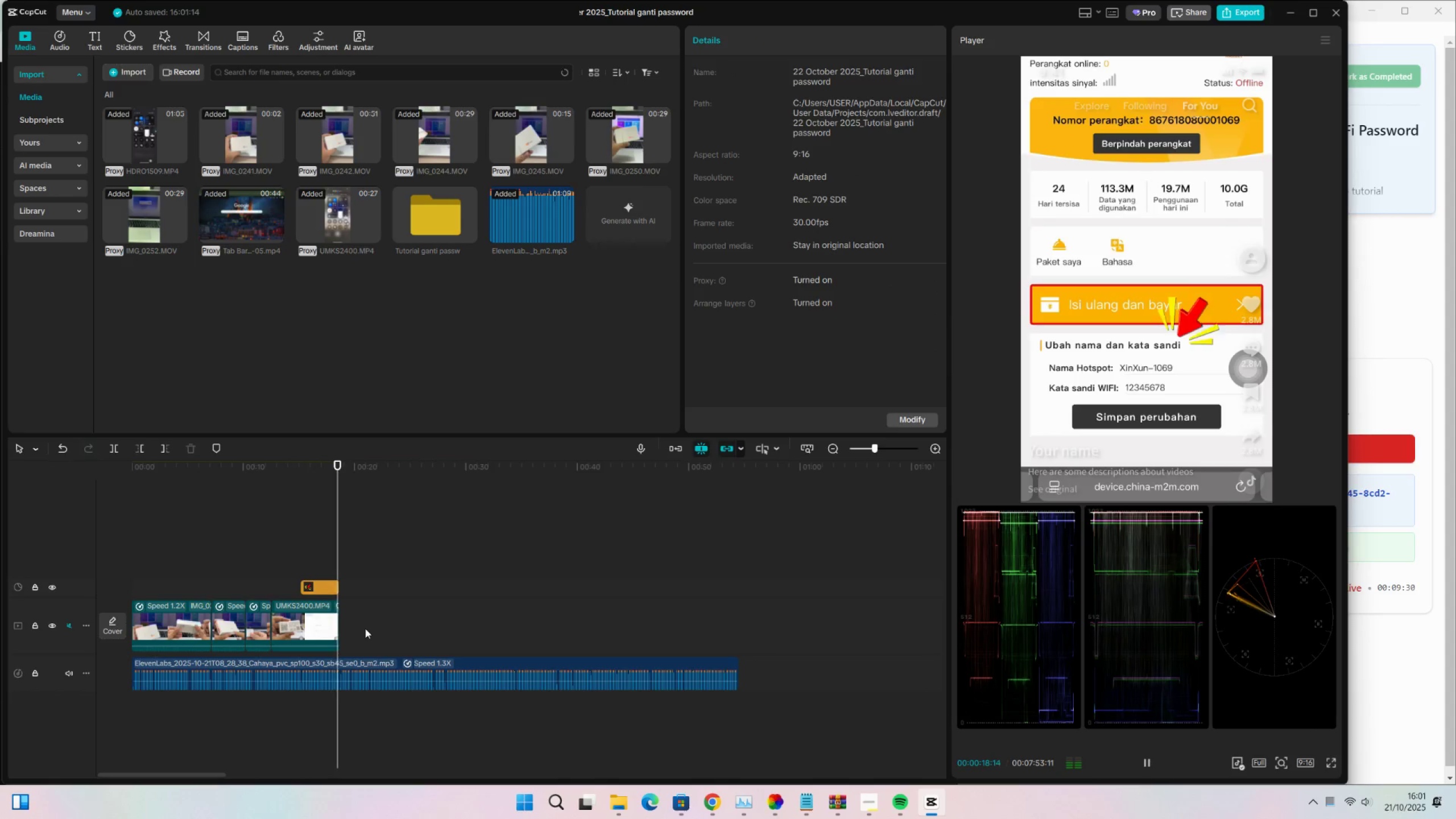 
key(Space)
 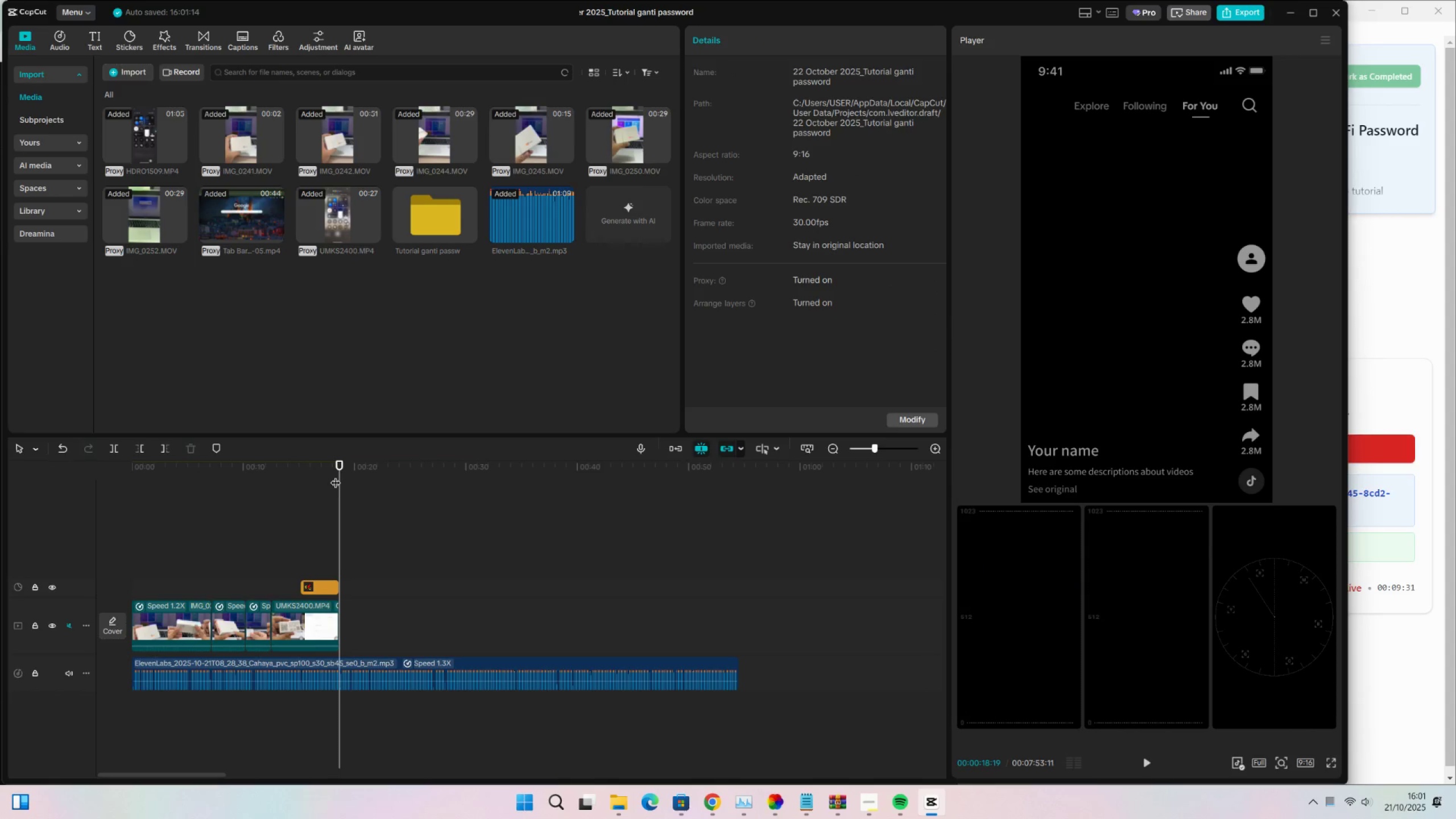 
double_click([334, 475])
 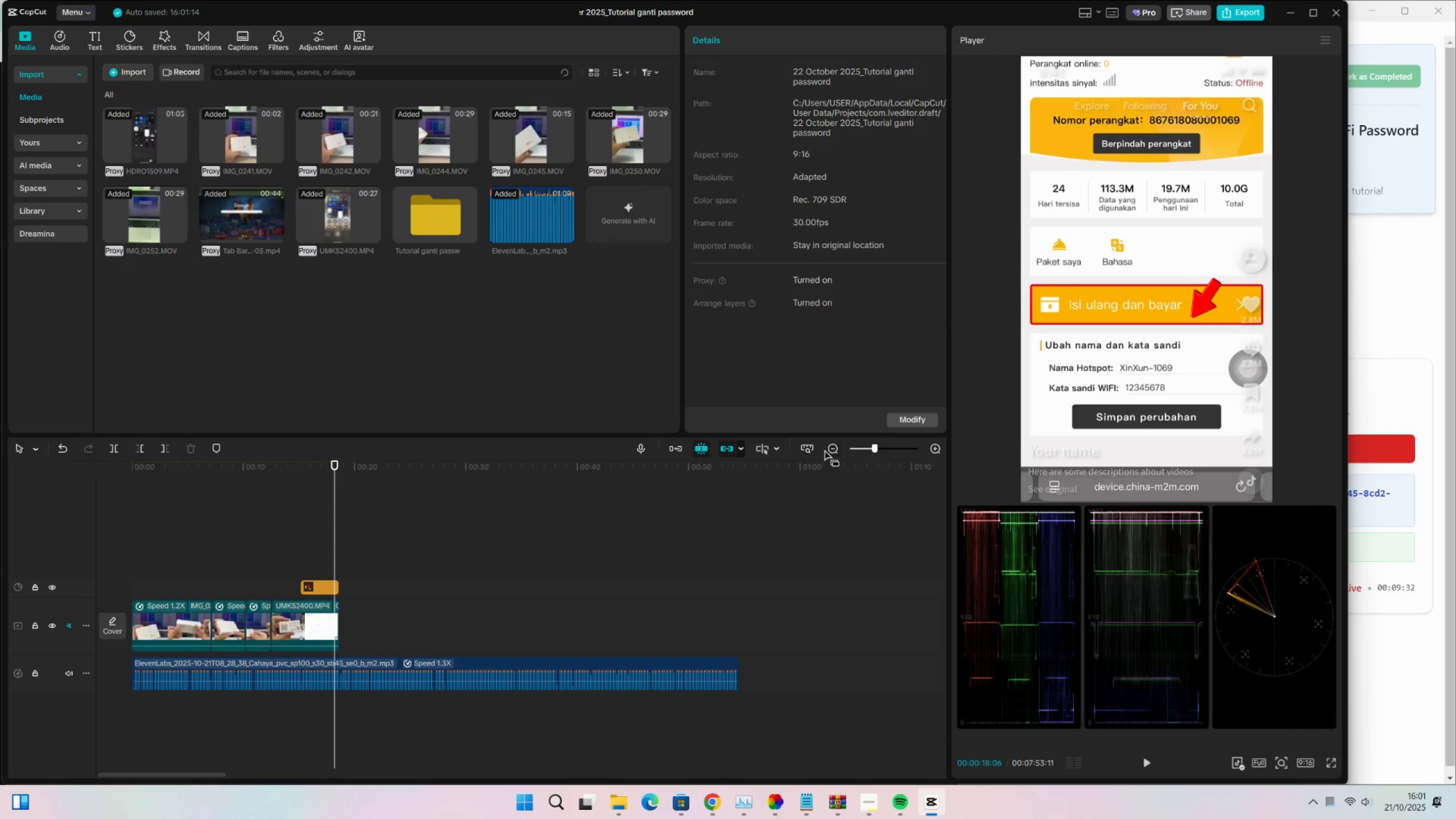 
double_click([827, 449])
 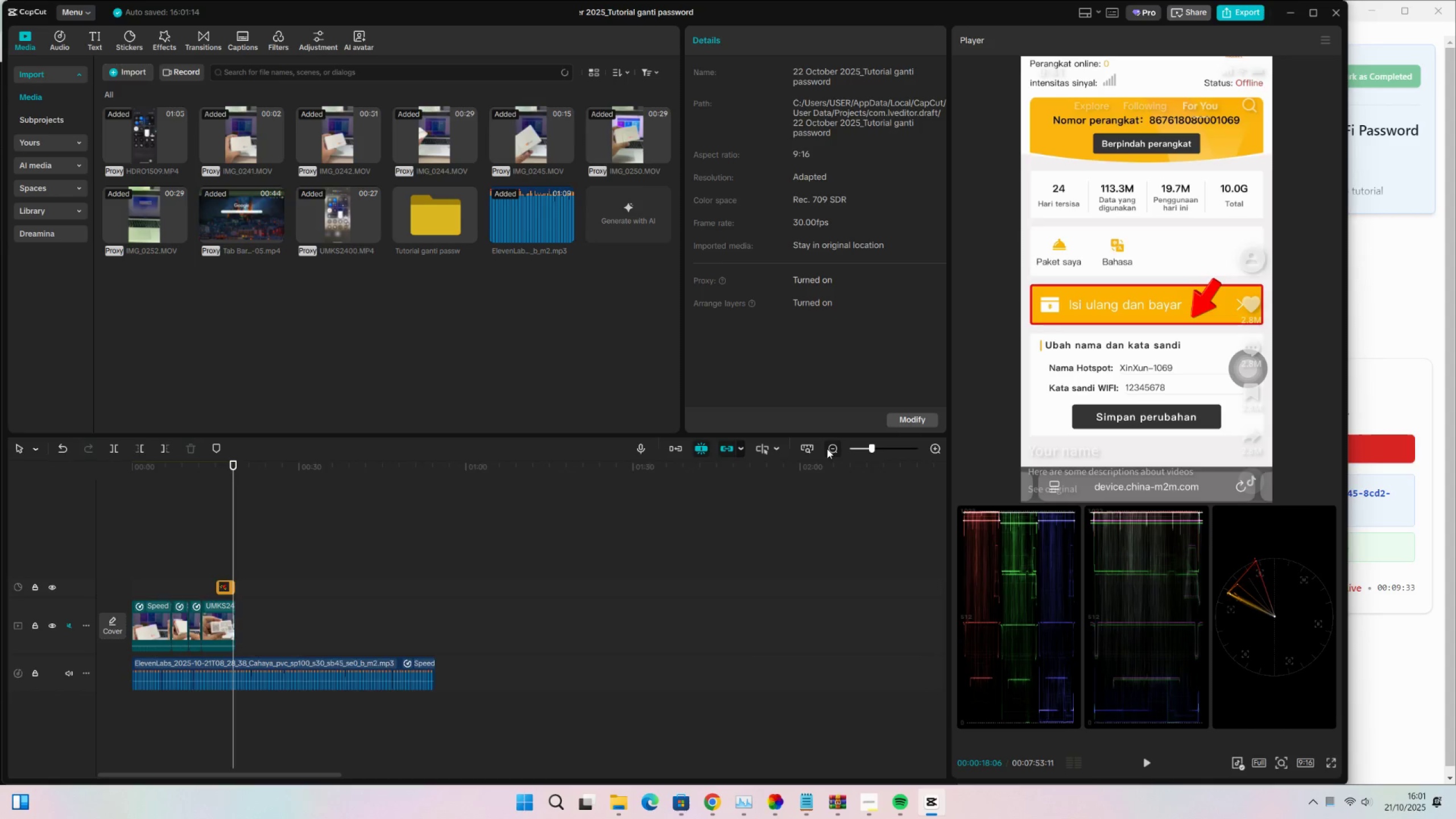 
triple_click([827, 449])
 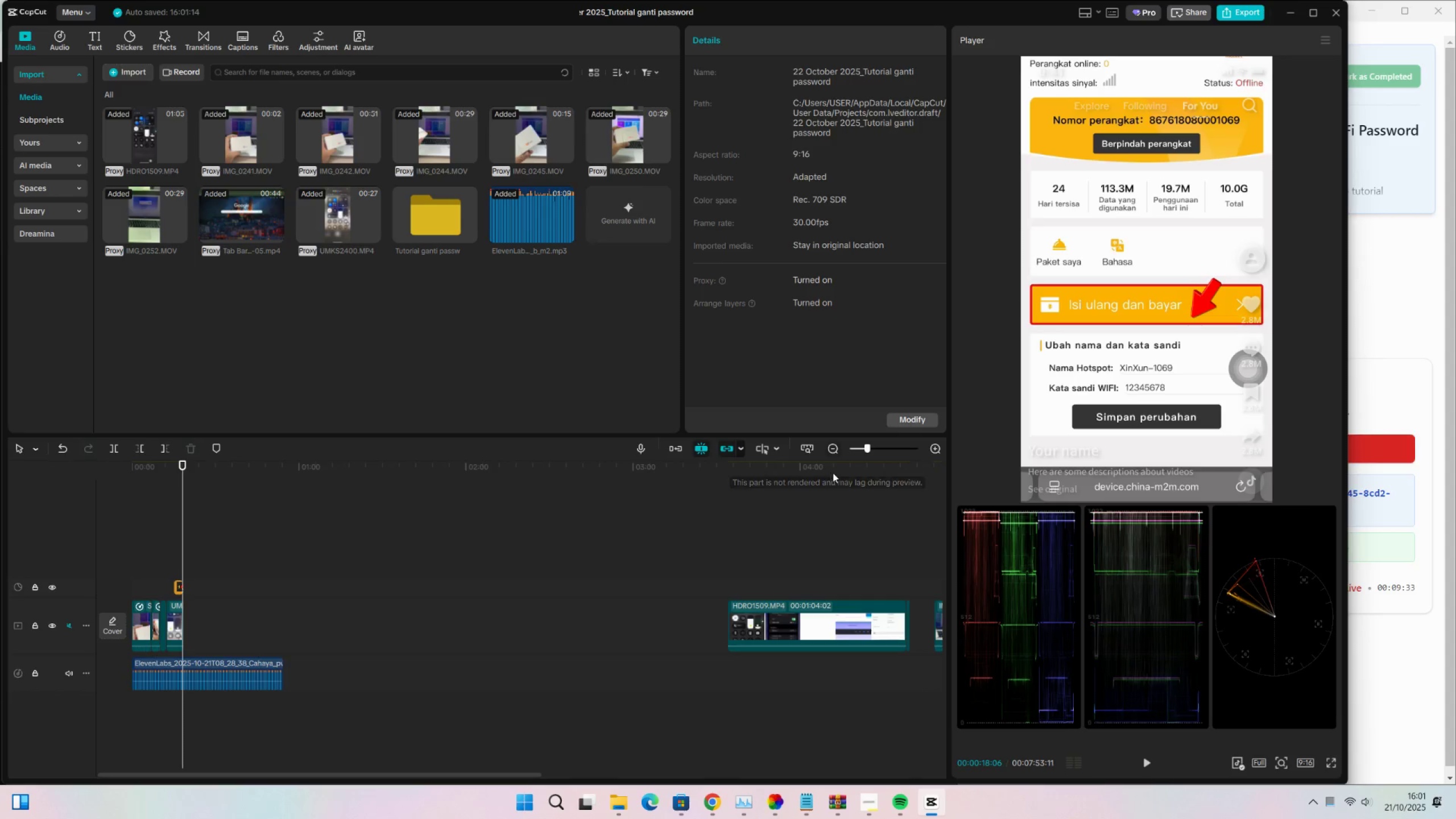 
left_click_drag(start_coordinate=[845, 474], to_coordinate=[610, 543])
 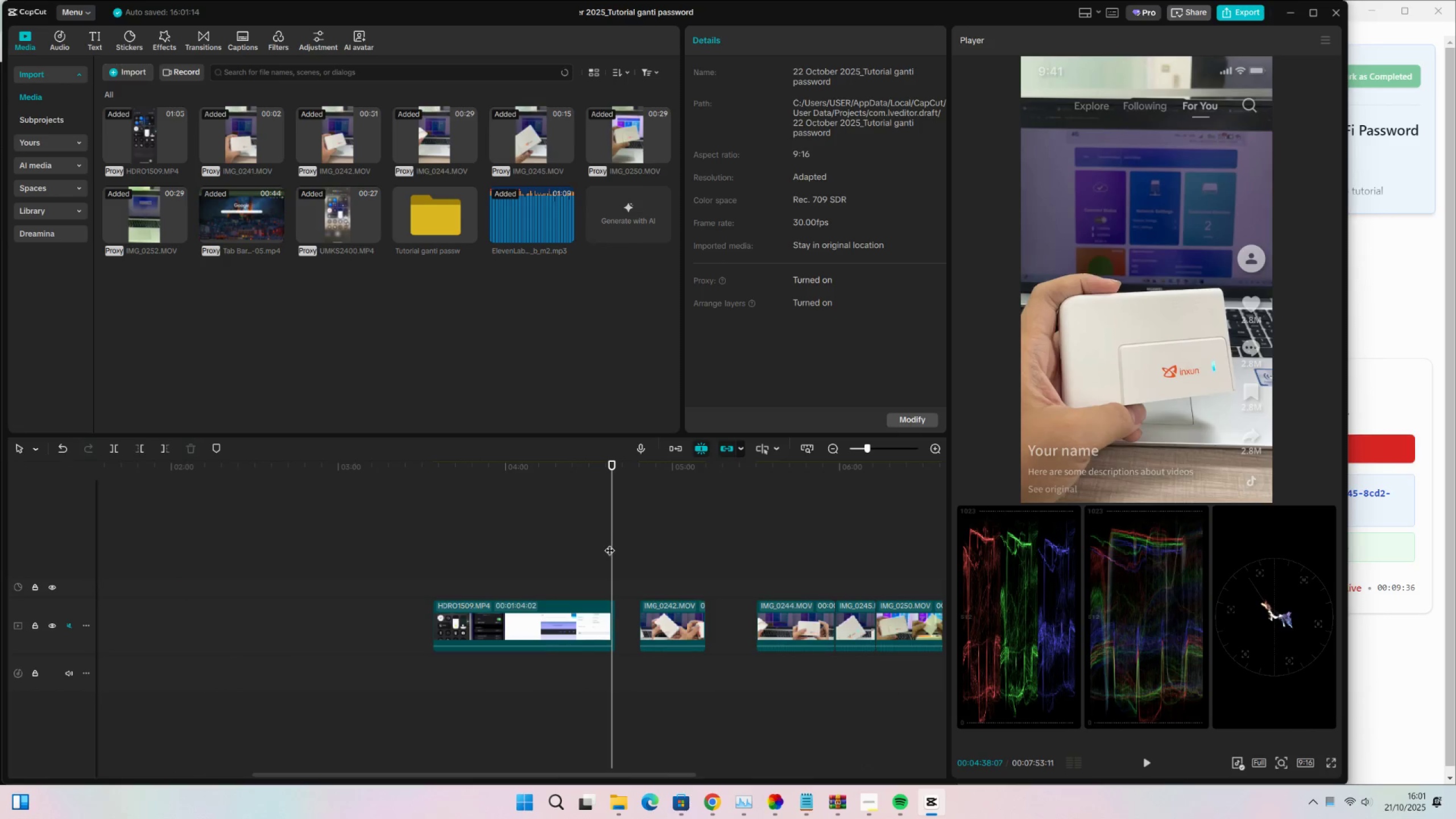 
key(Space)
 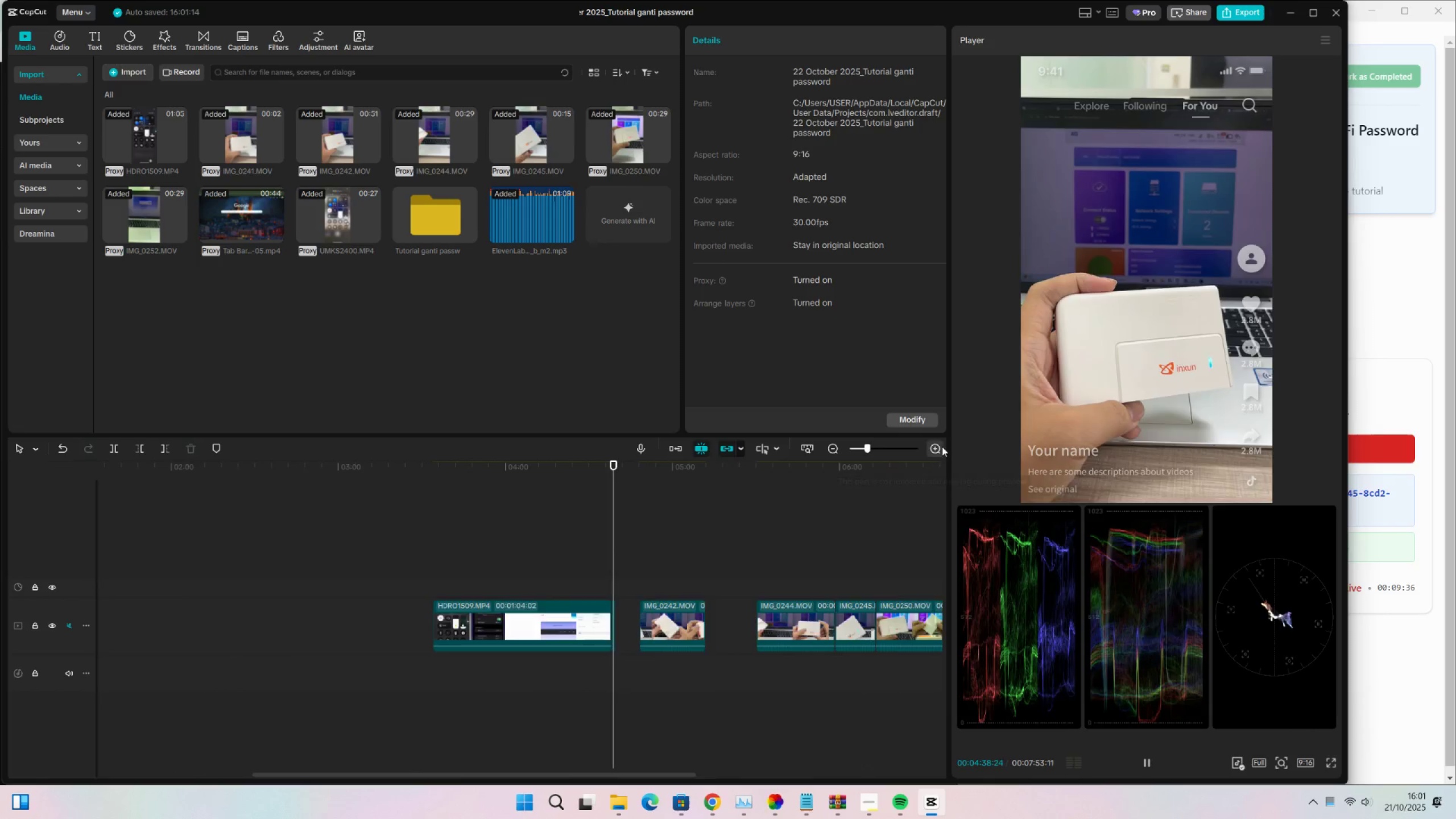 
double_click([942, 446])
 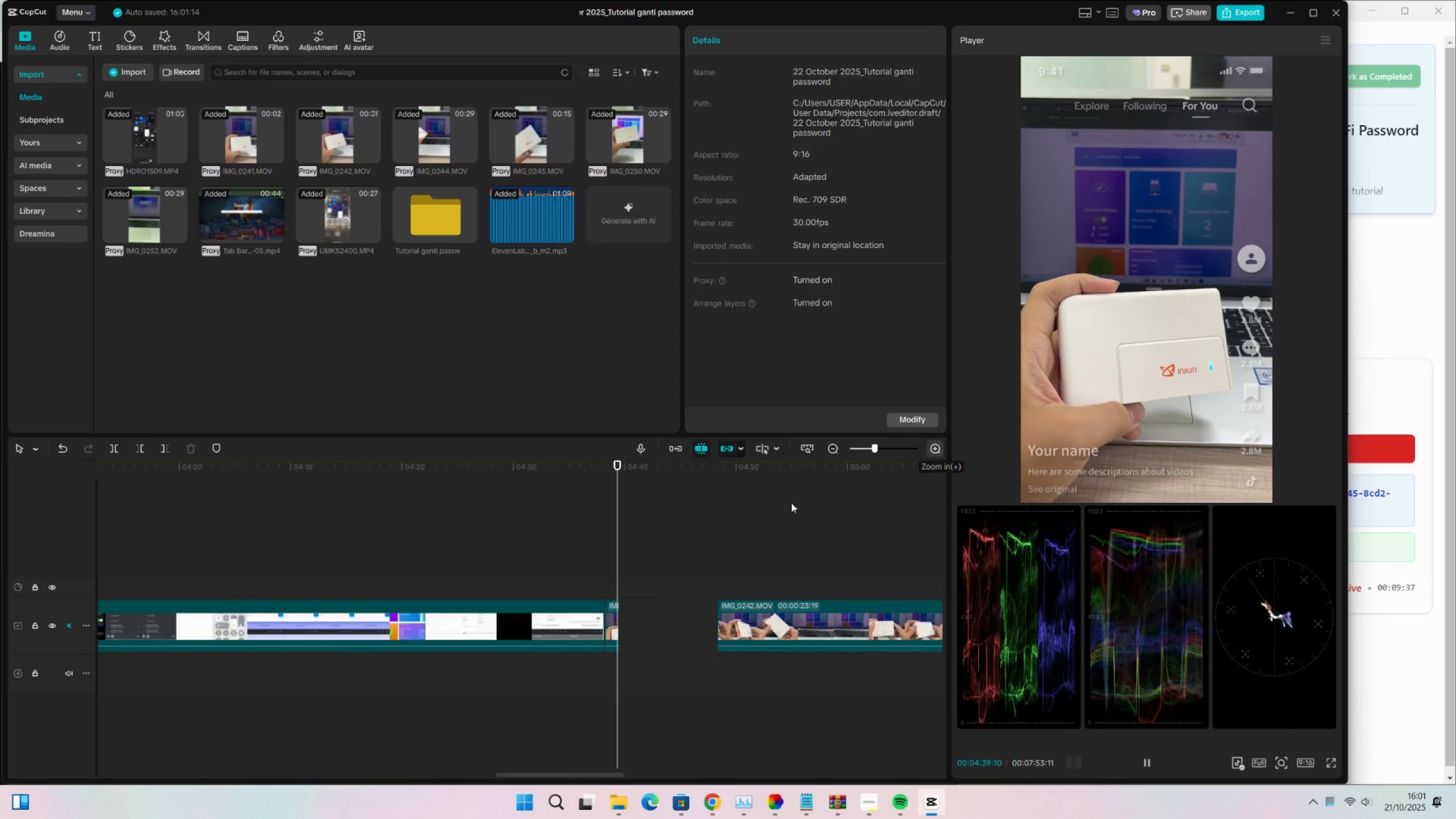 
key(Space)
 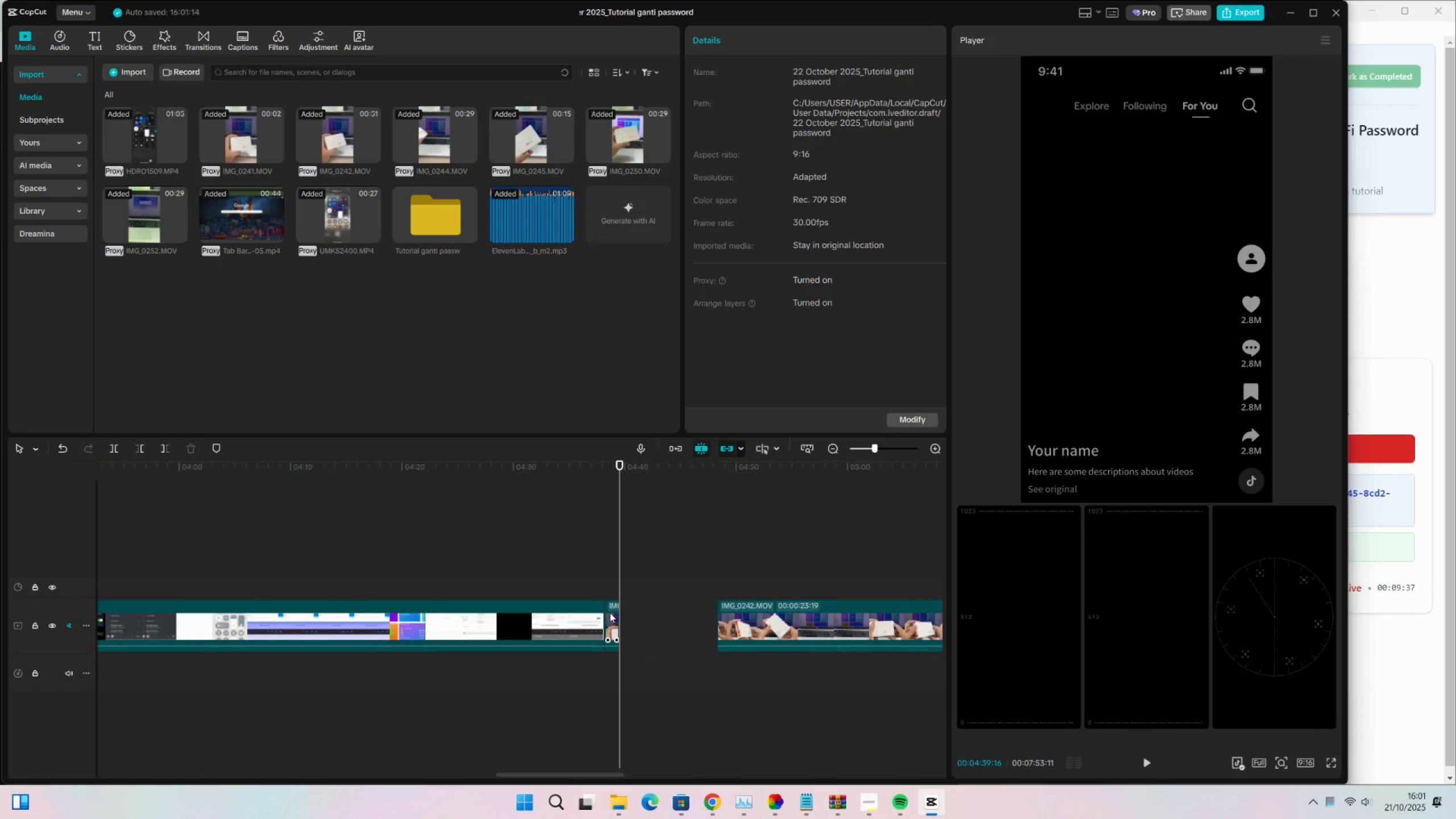 
left_click([611, 613])
 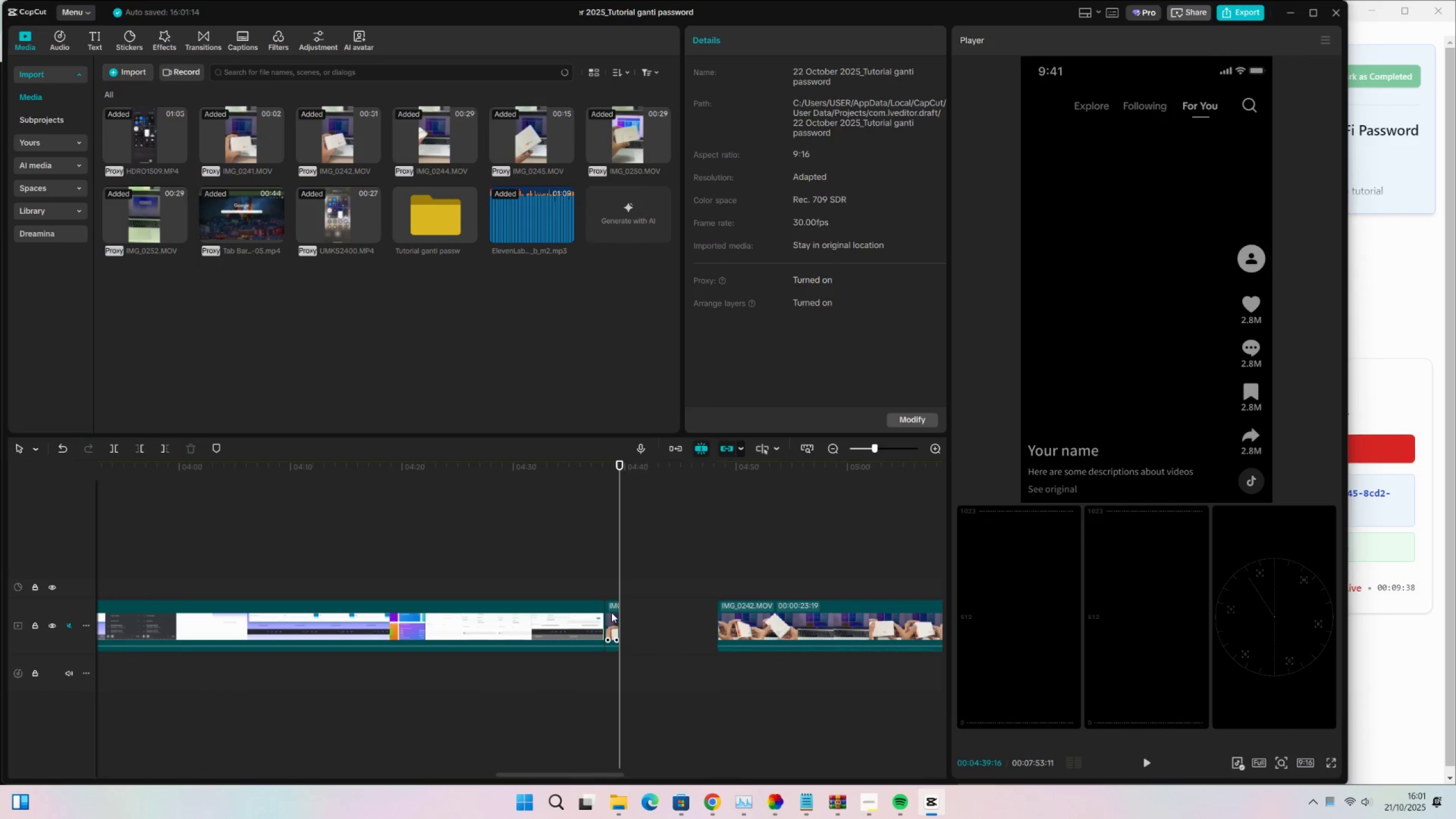 
key(X)
 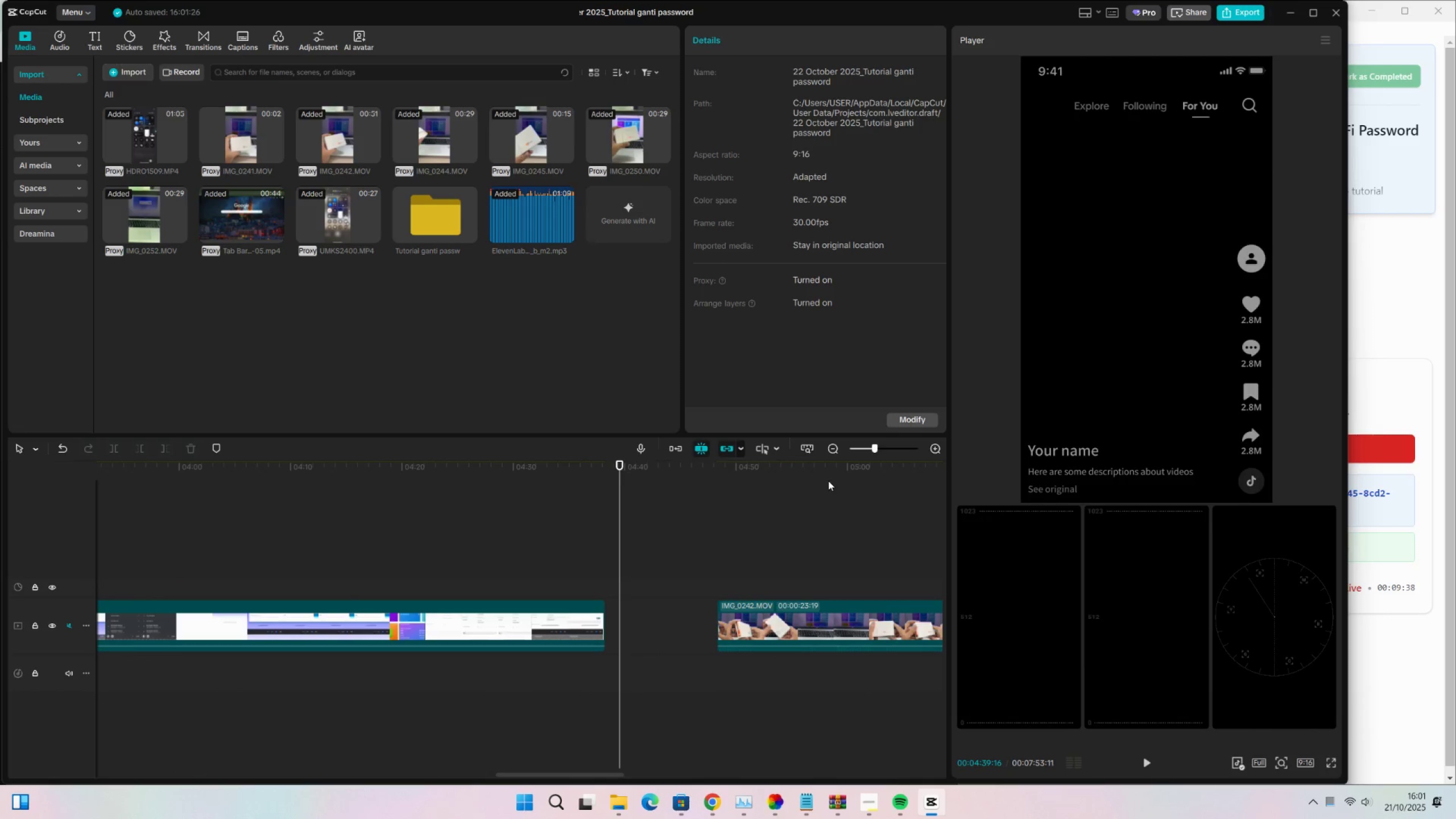 
double_click([770, 479])
 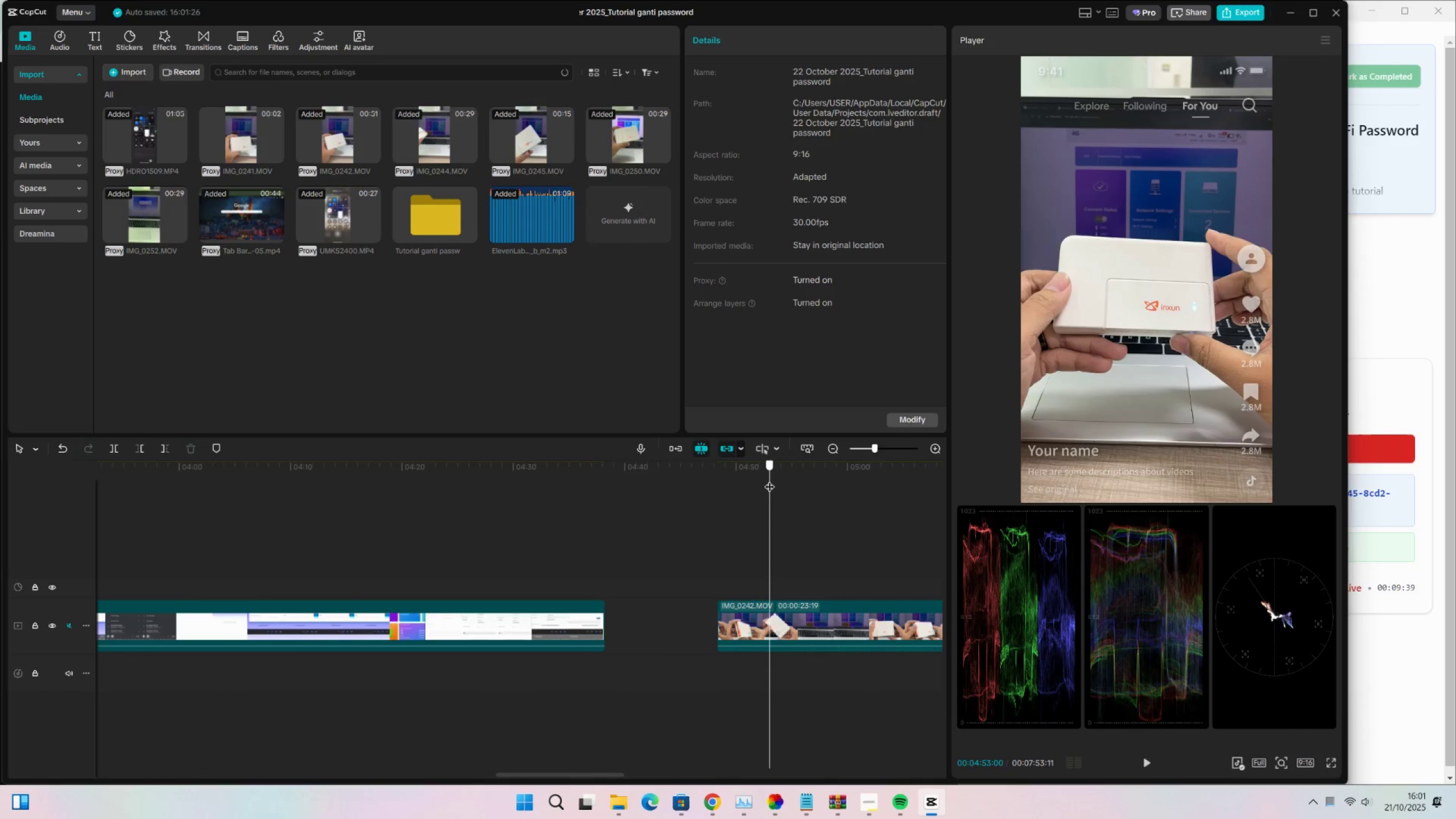 
key(Space)
 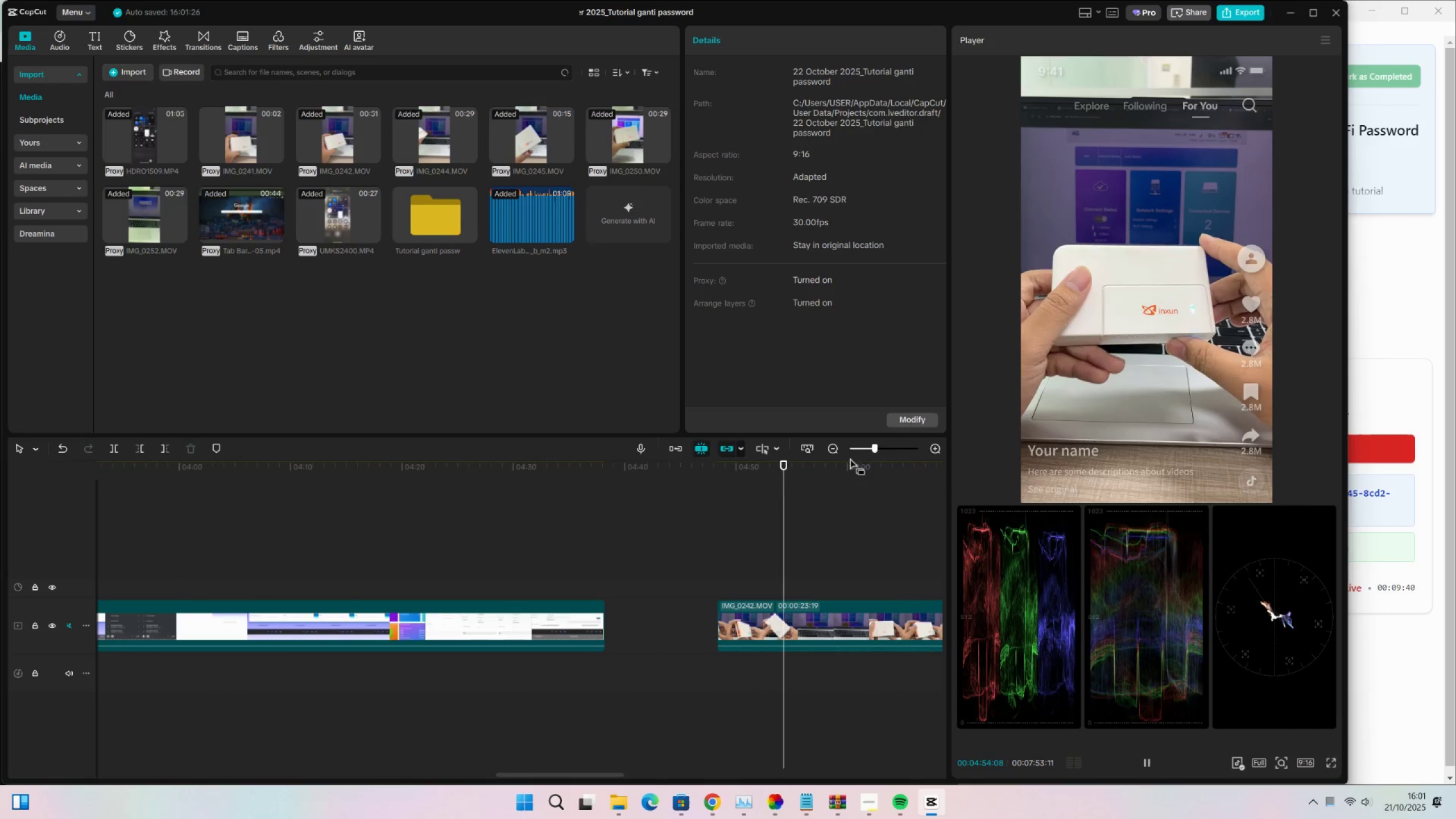 
double_click([832, 452])
 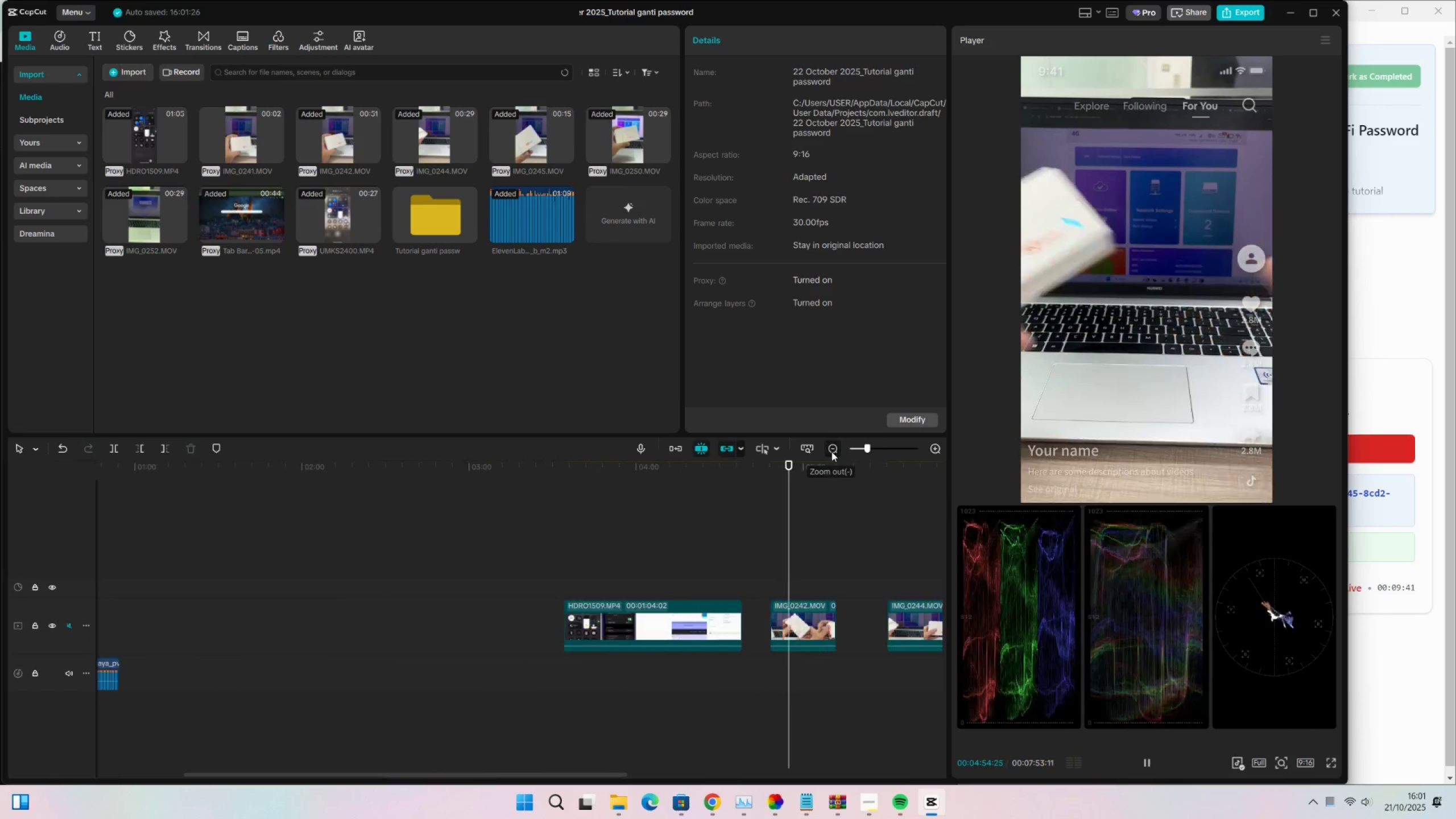 
triple_click([832, 452])
 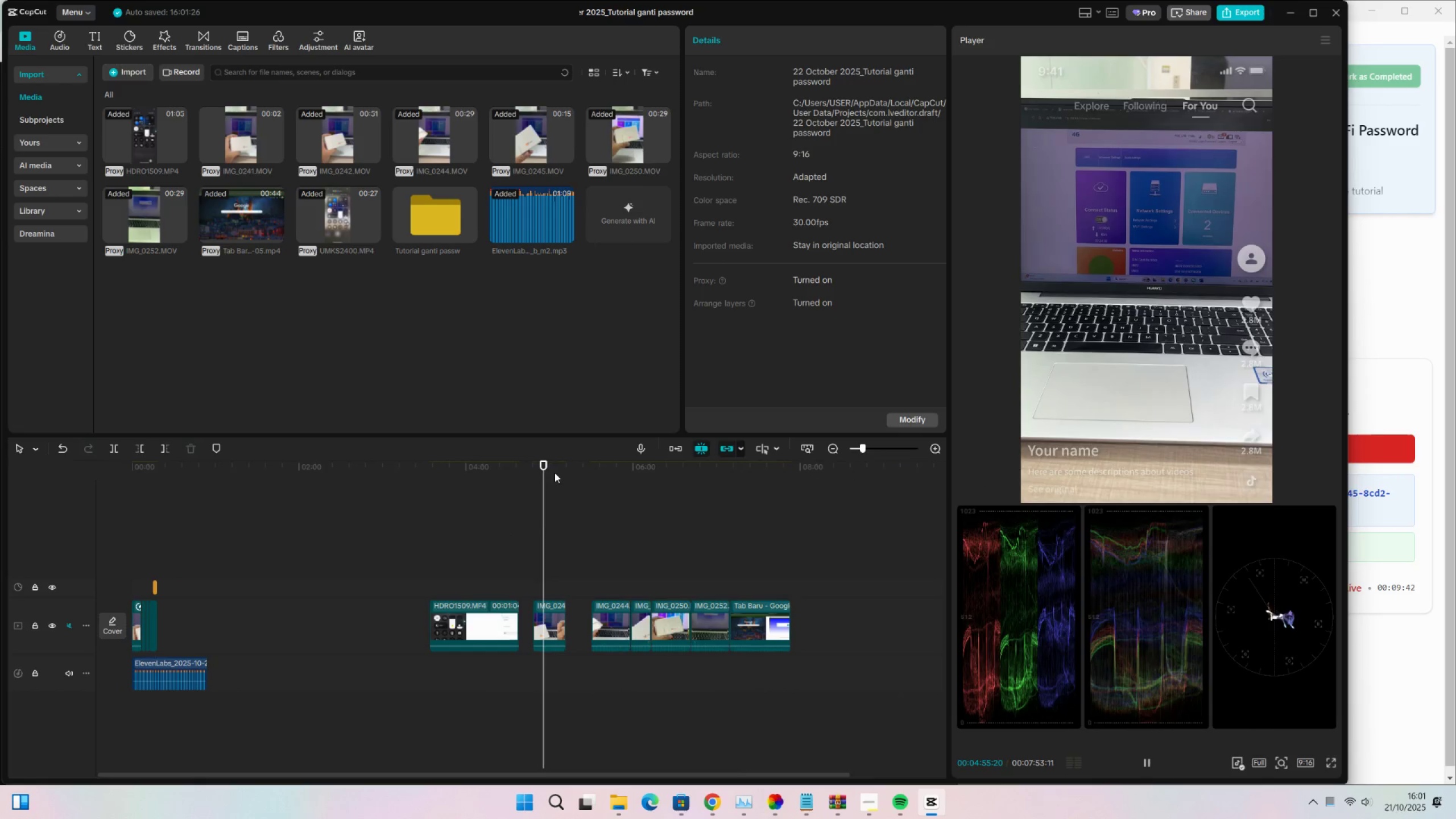 
left_click_drag(start_coordinate=[550, 464], to_coordinate=[598, 491])
 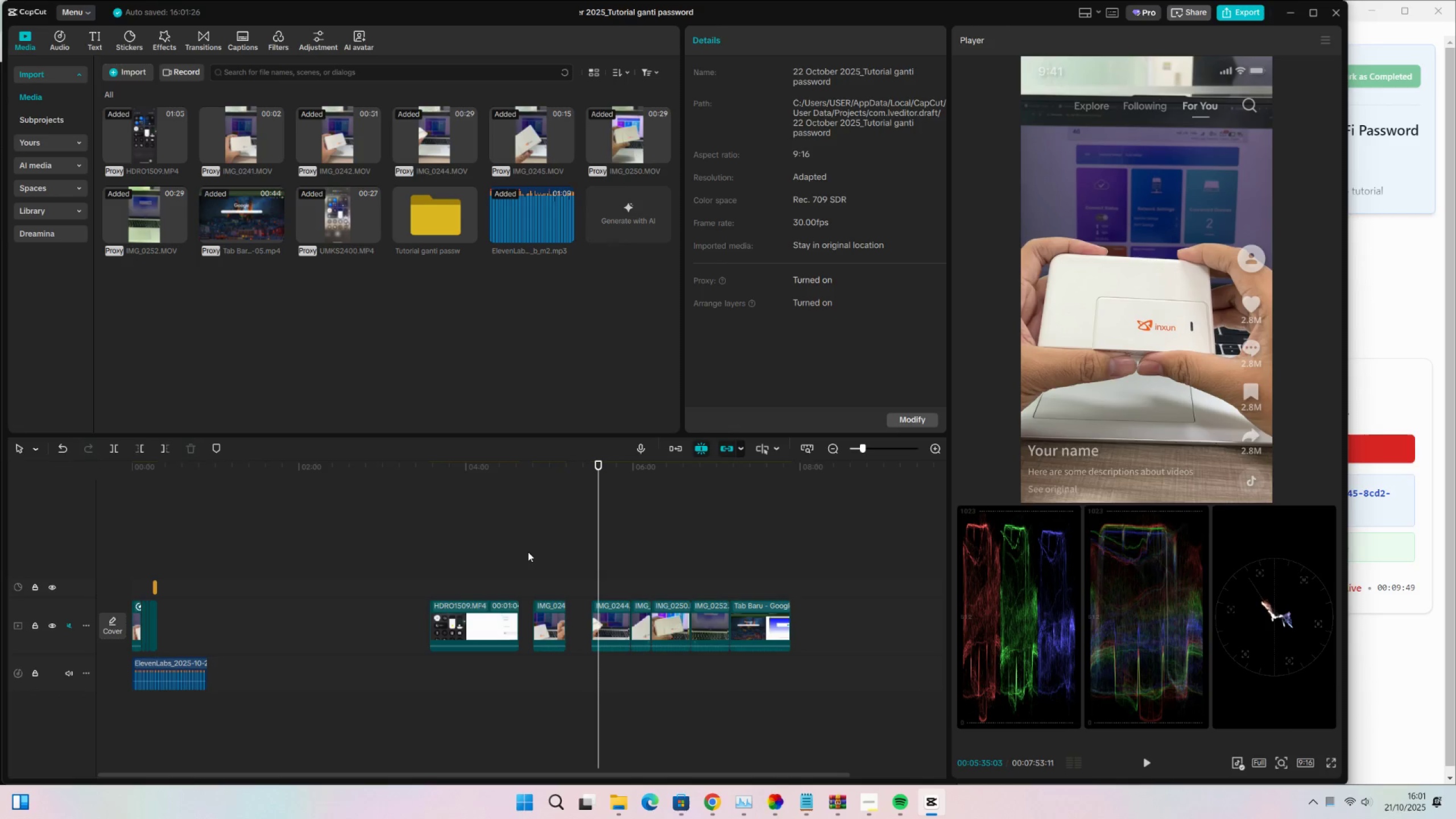 
left_click_drag(start_coordinate=[615, 623], to_coordinate=[183, 632])
 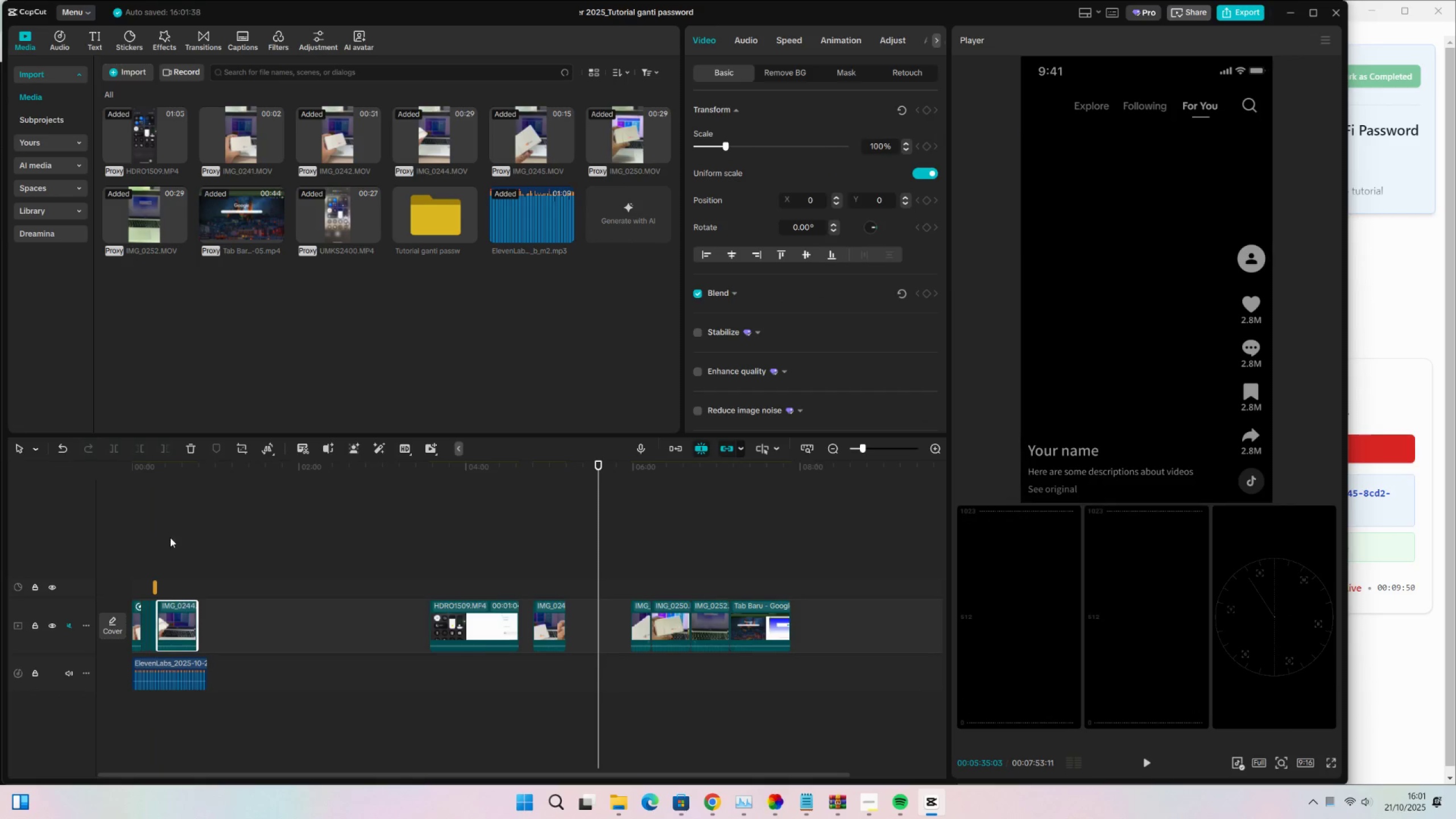 
left_click_drag(start_coordinate=[167, 524], to_coordinate=[162, 522])
 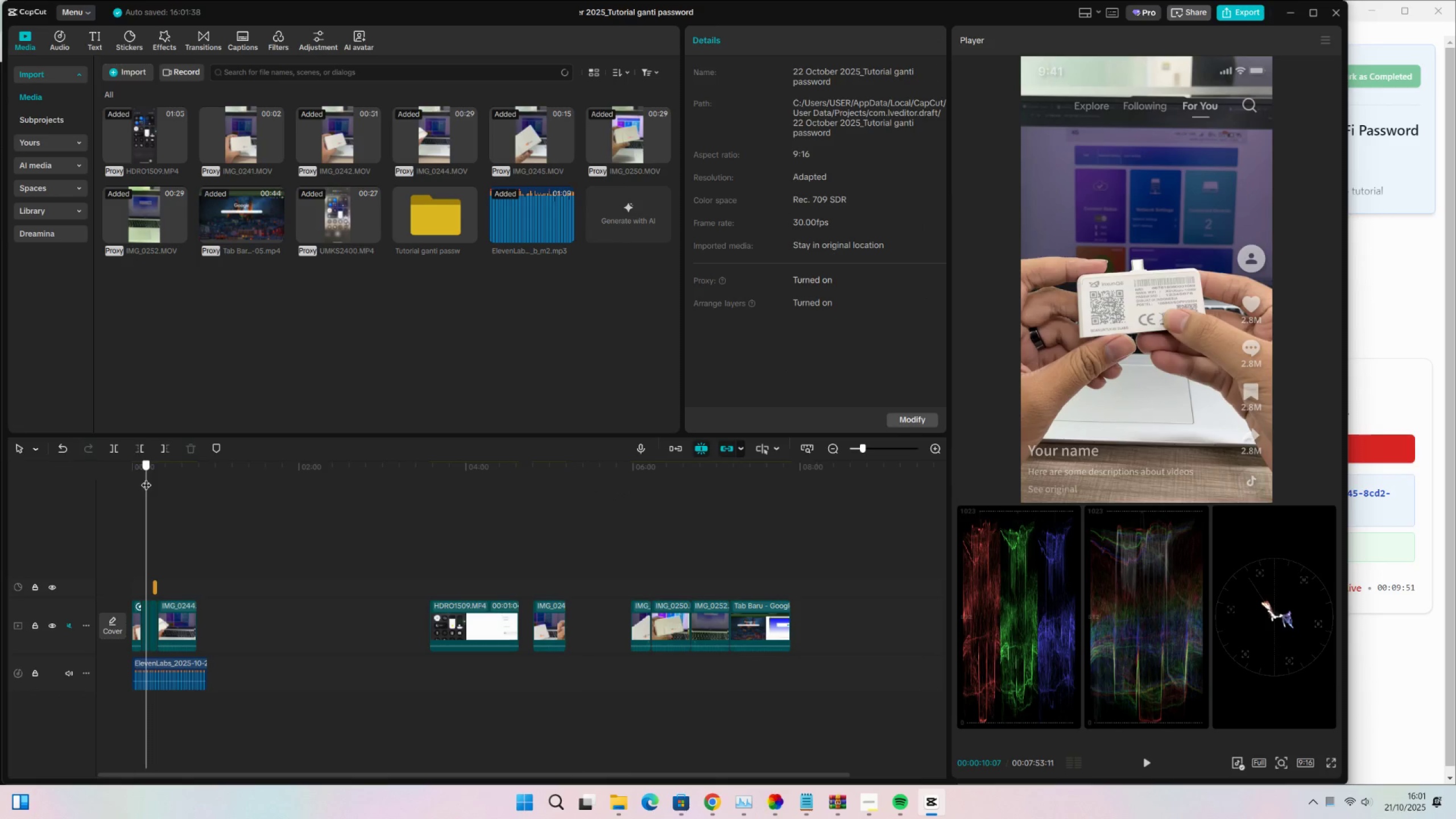 
left_click_drag(start_coordinate=[144, 464], to_coordinate=[90, 475])
 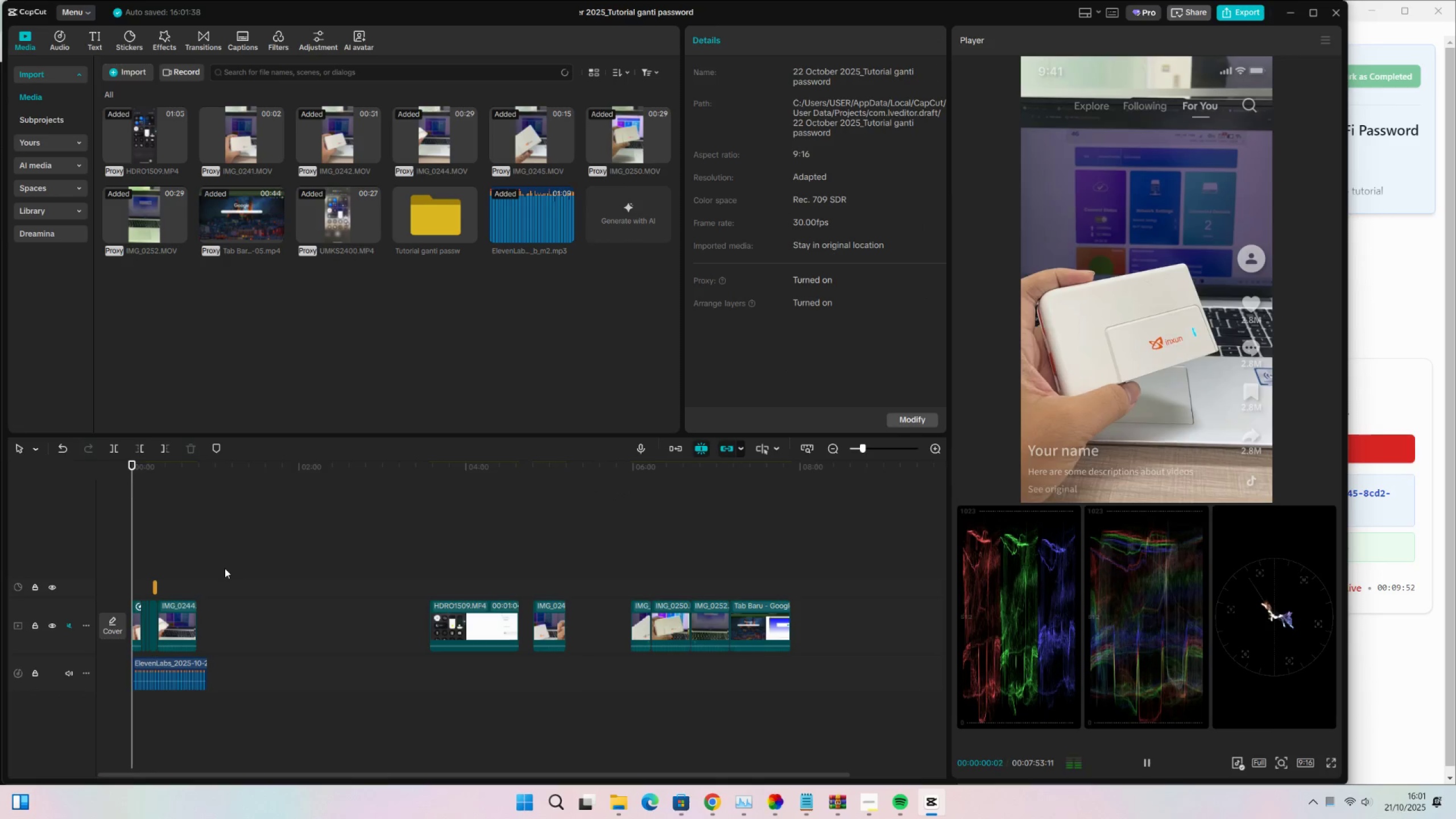 
key(Control+ControlLeft)
 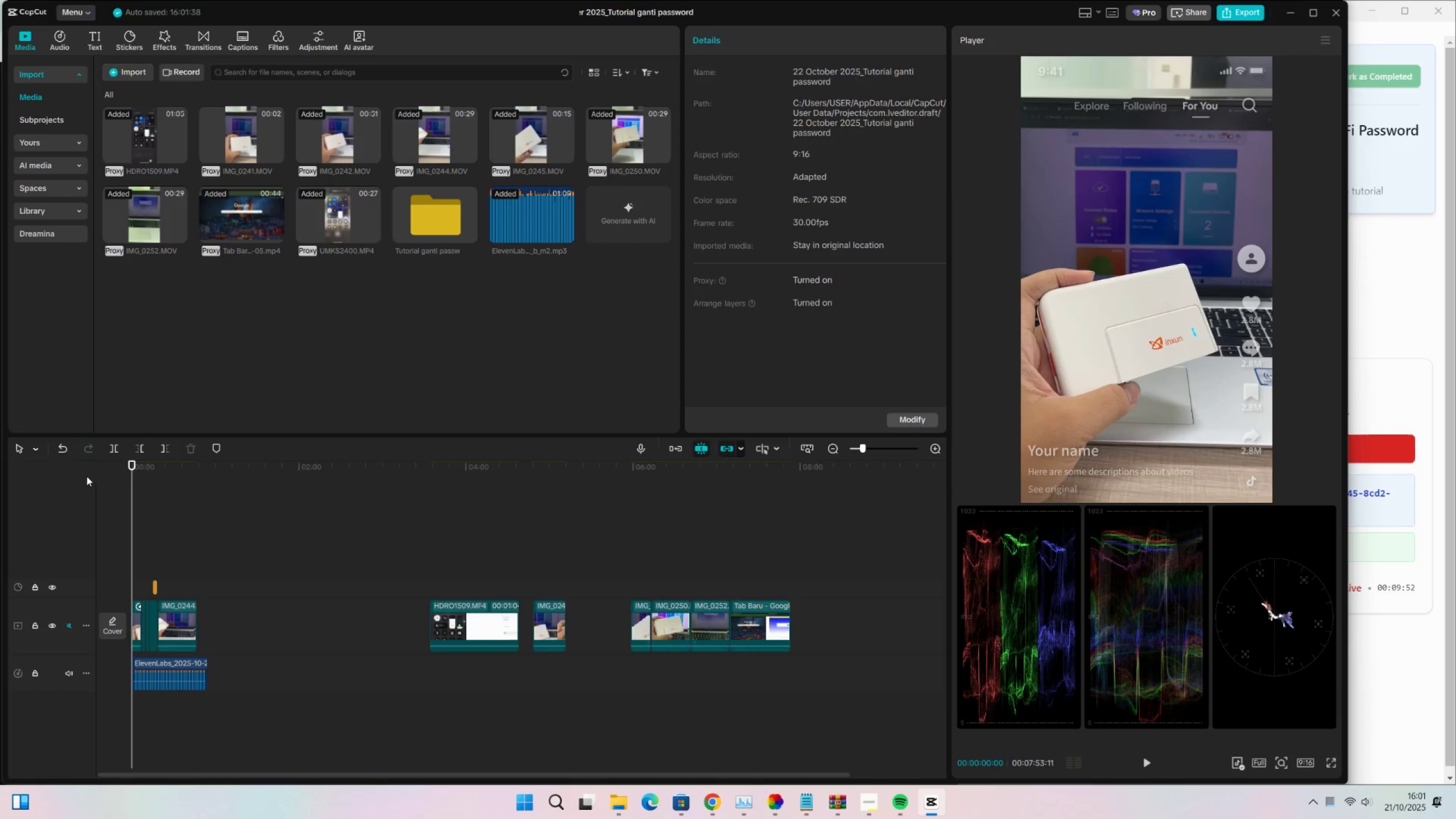 
key(Control+S)
 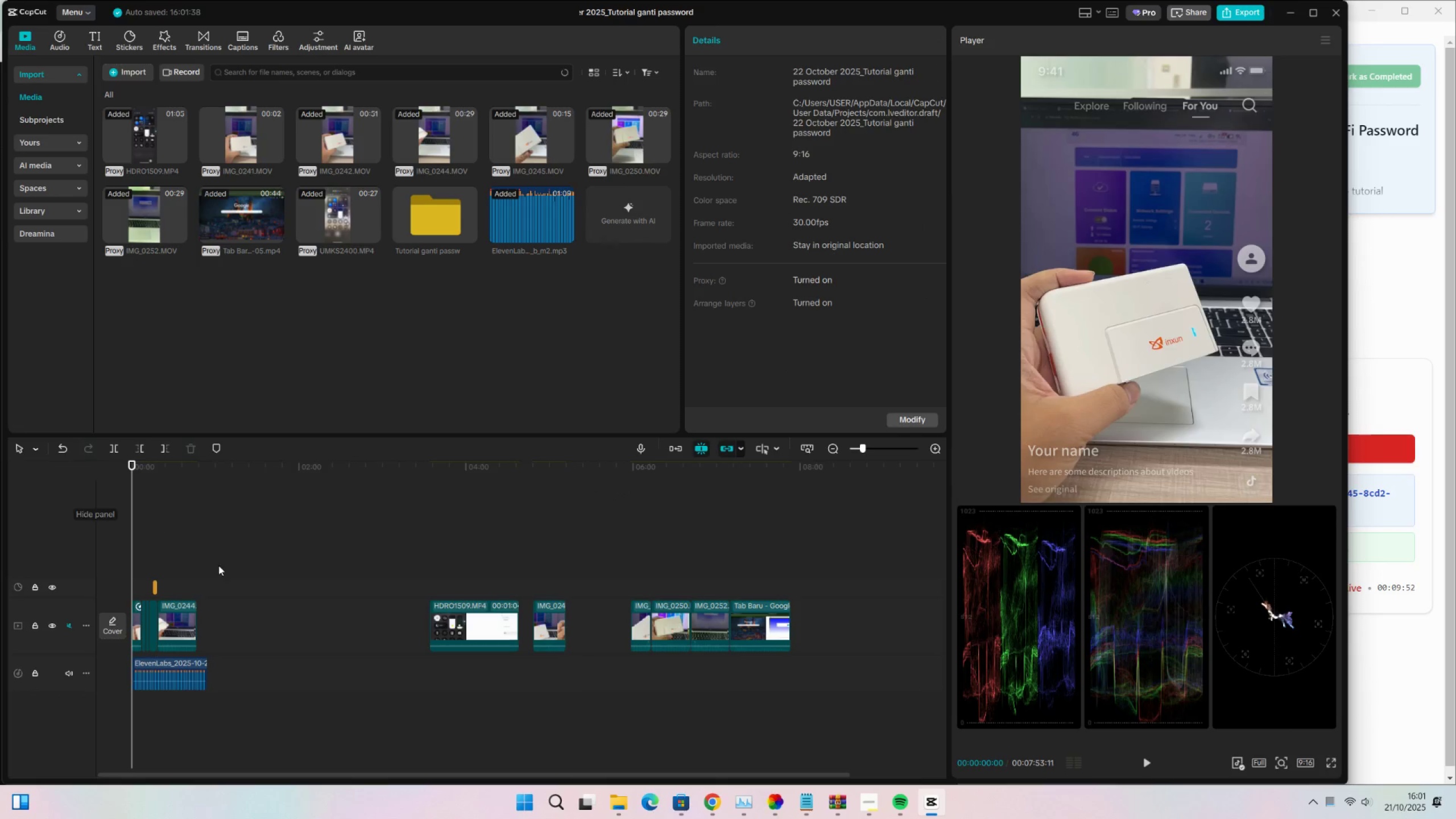 
key(Space)
 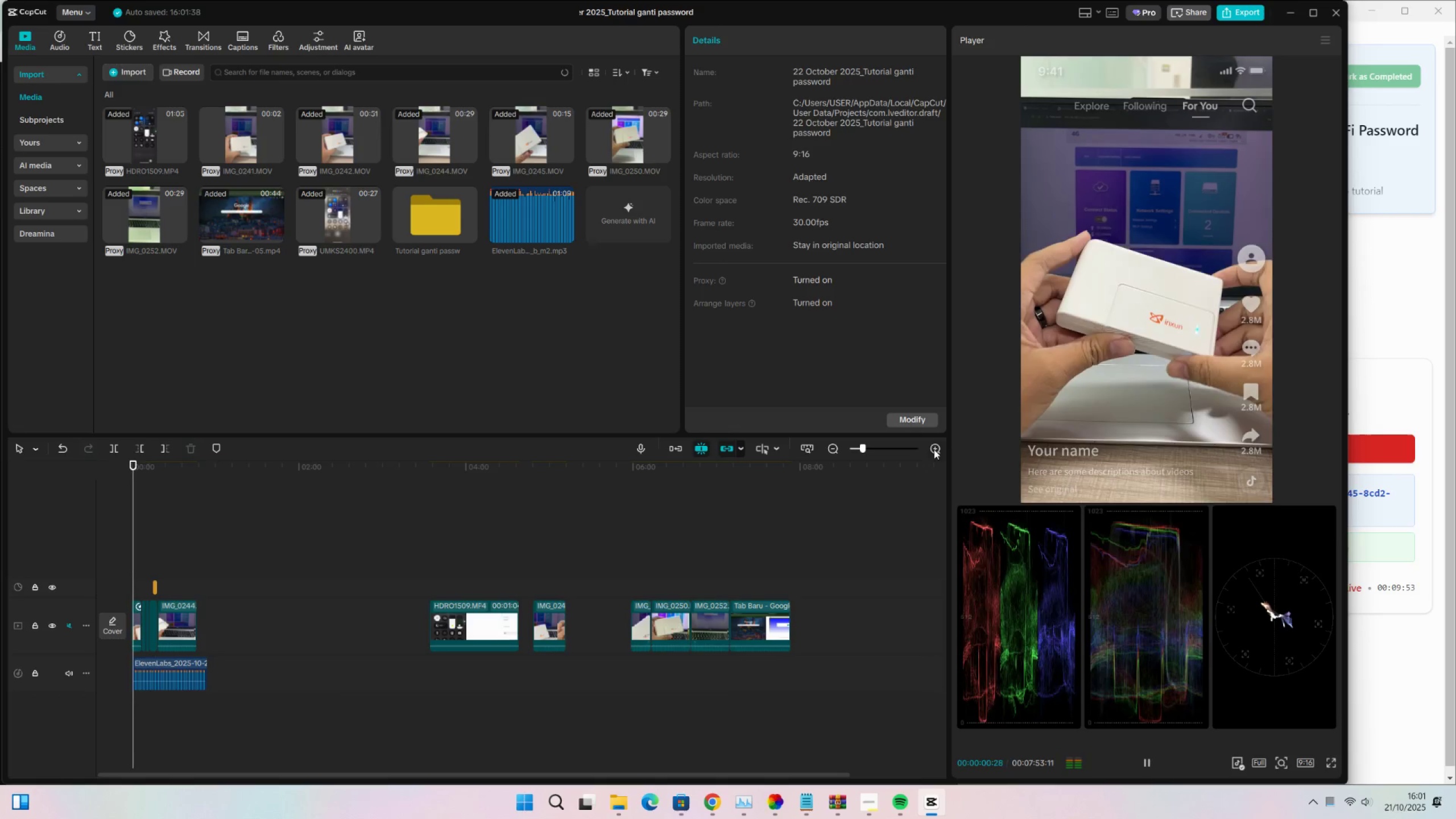 
double_click([933, 449])
 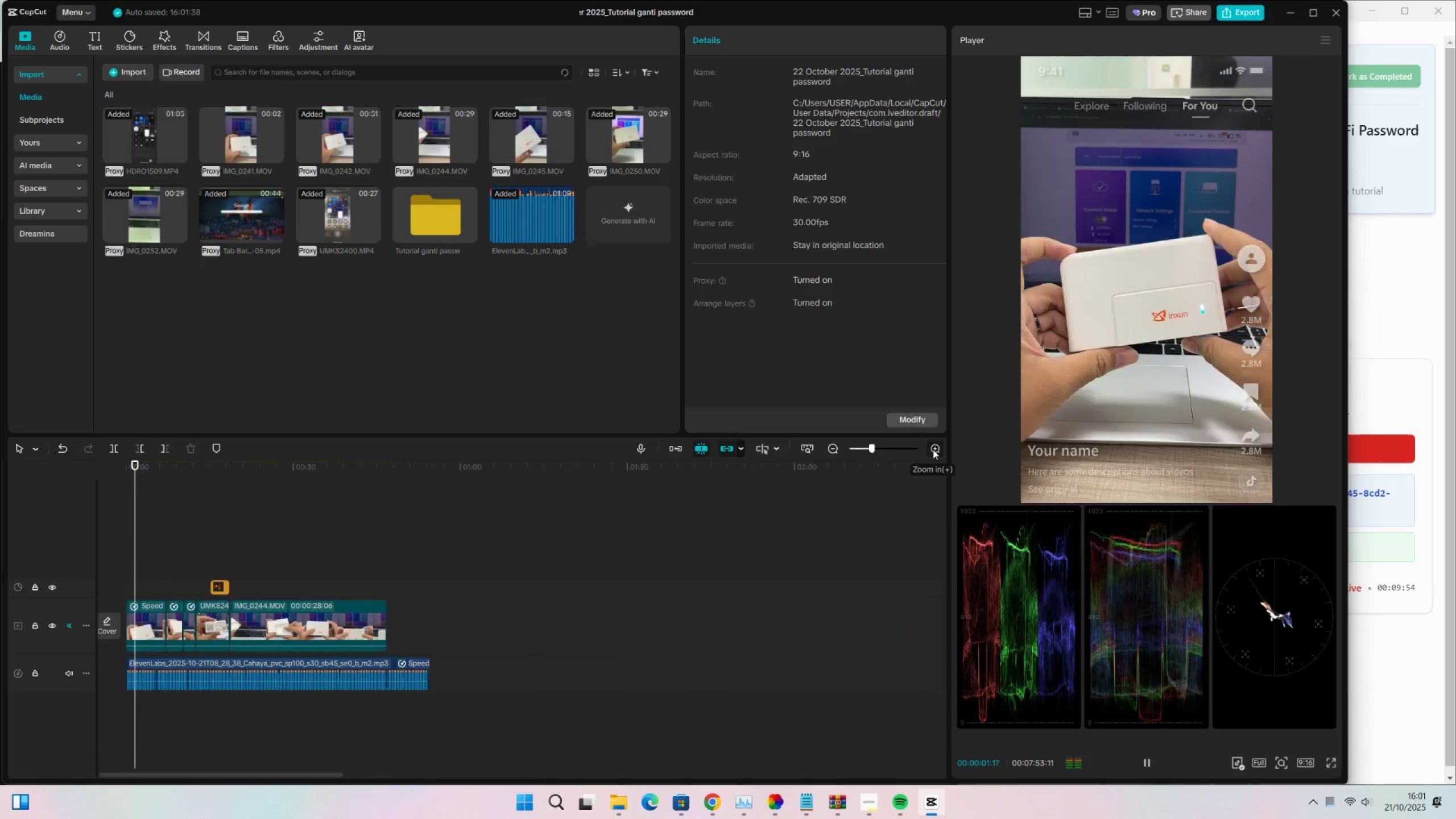 
triple_click([933, 449])
 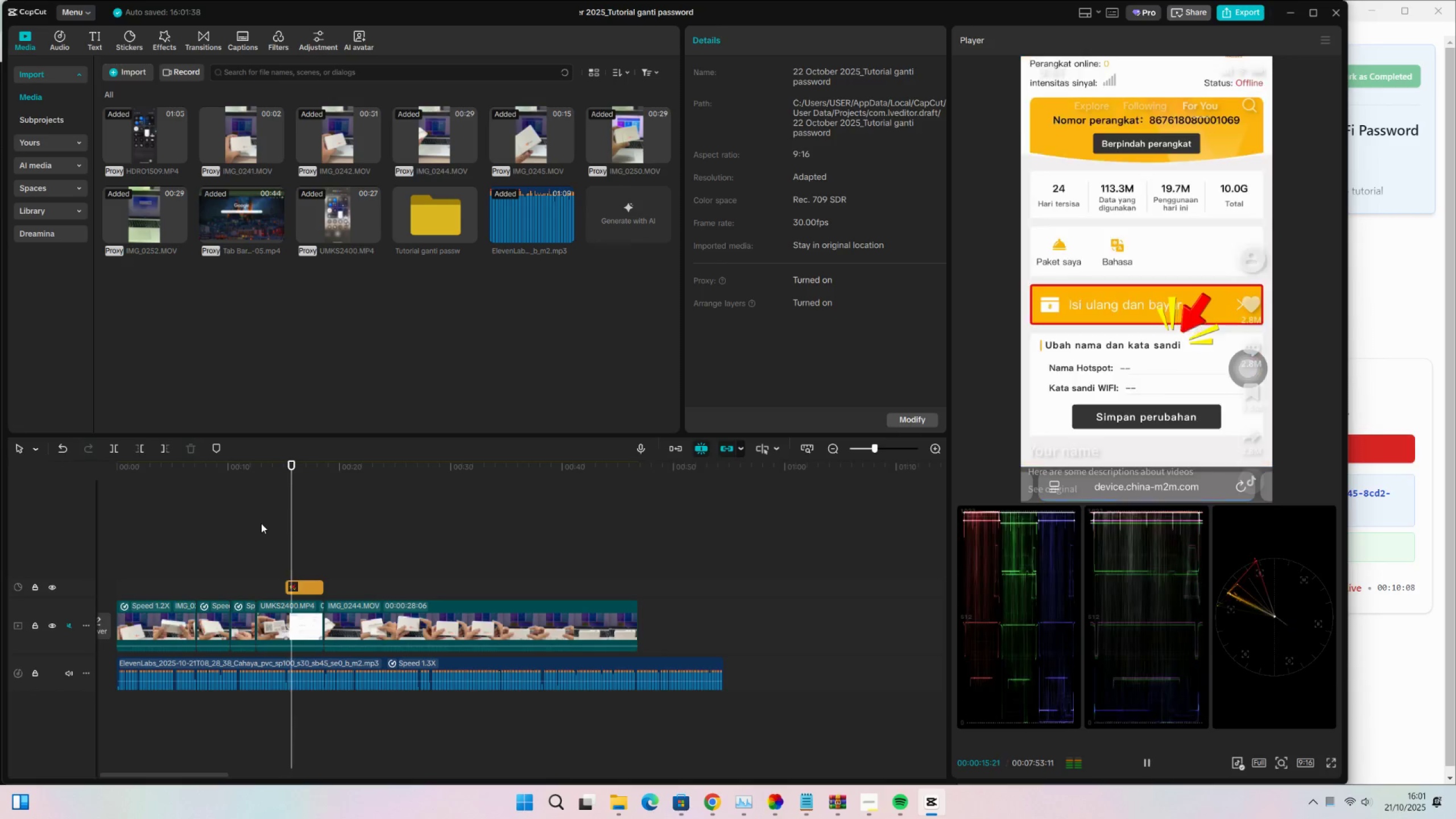 
wait(19.06)
 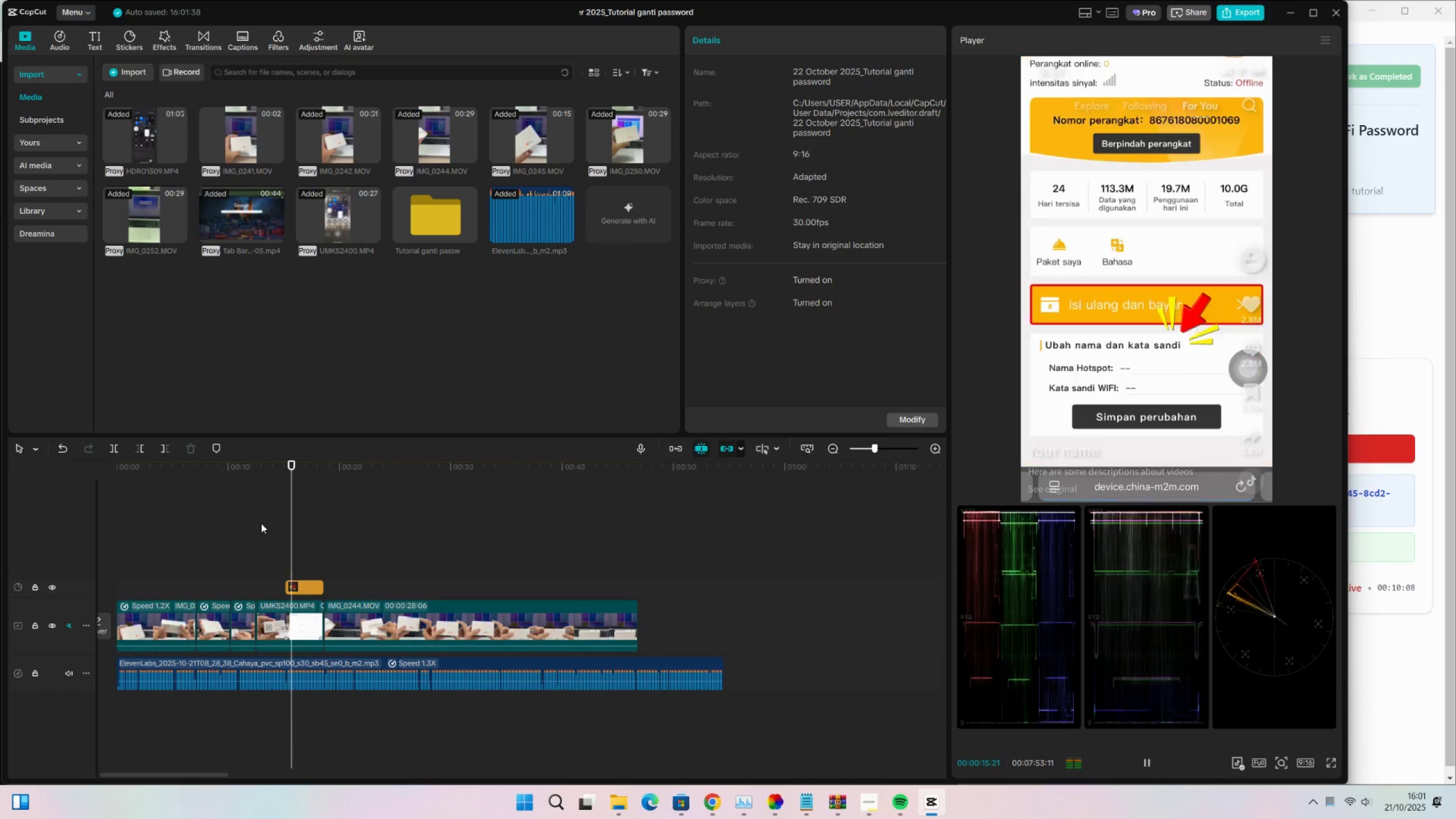 
left_click_drag(start_coordinate=[355, 466], to_coordinate=[450, 477])
 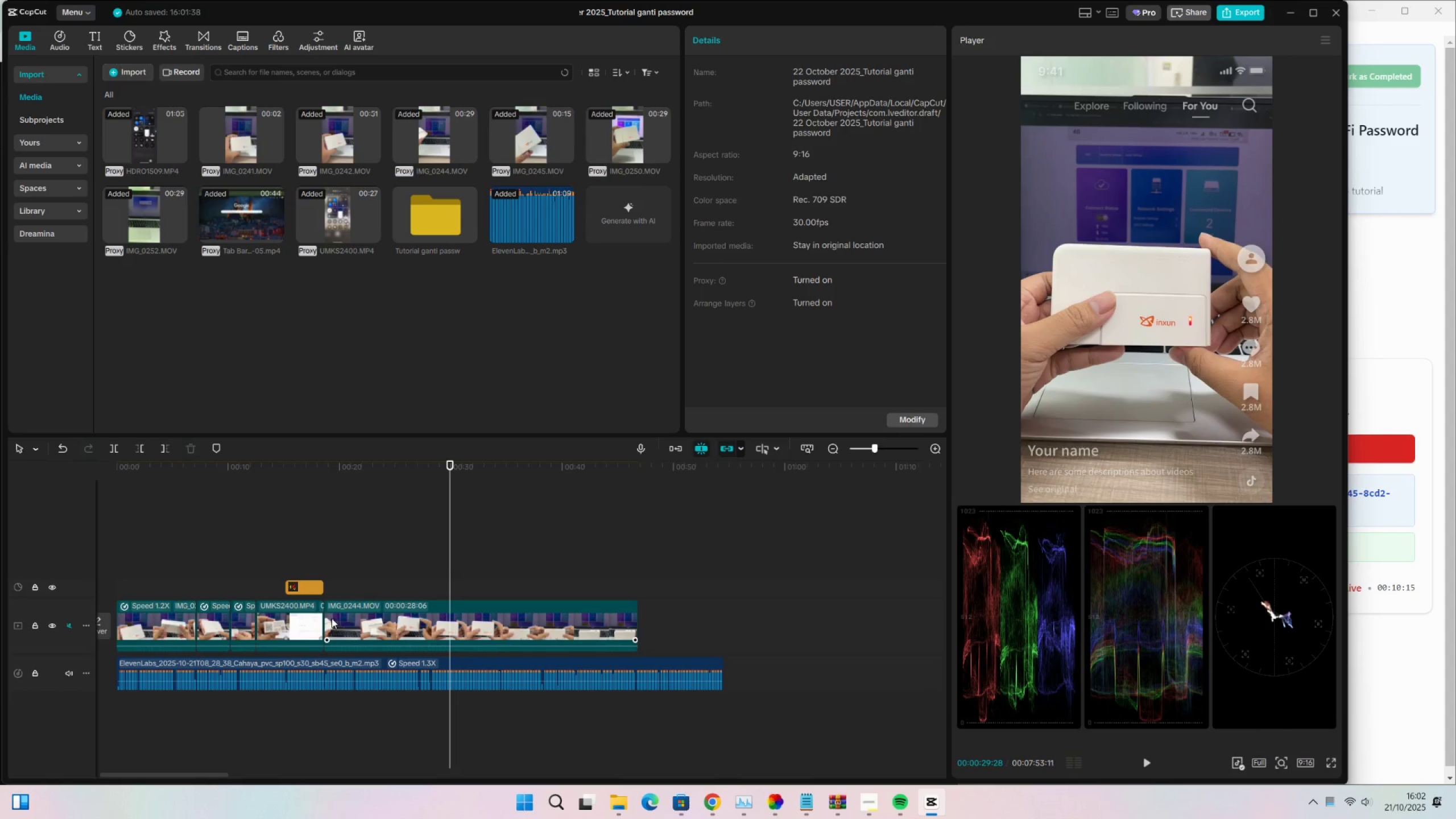 
left_click_drag(start_coordinate=[328, 618], to_coordinate=[453, 614])
 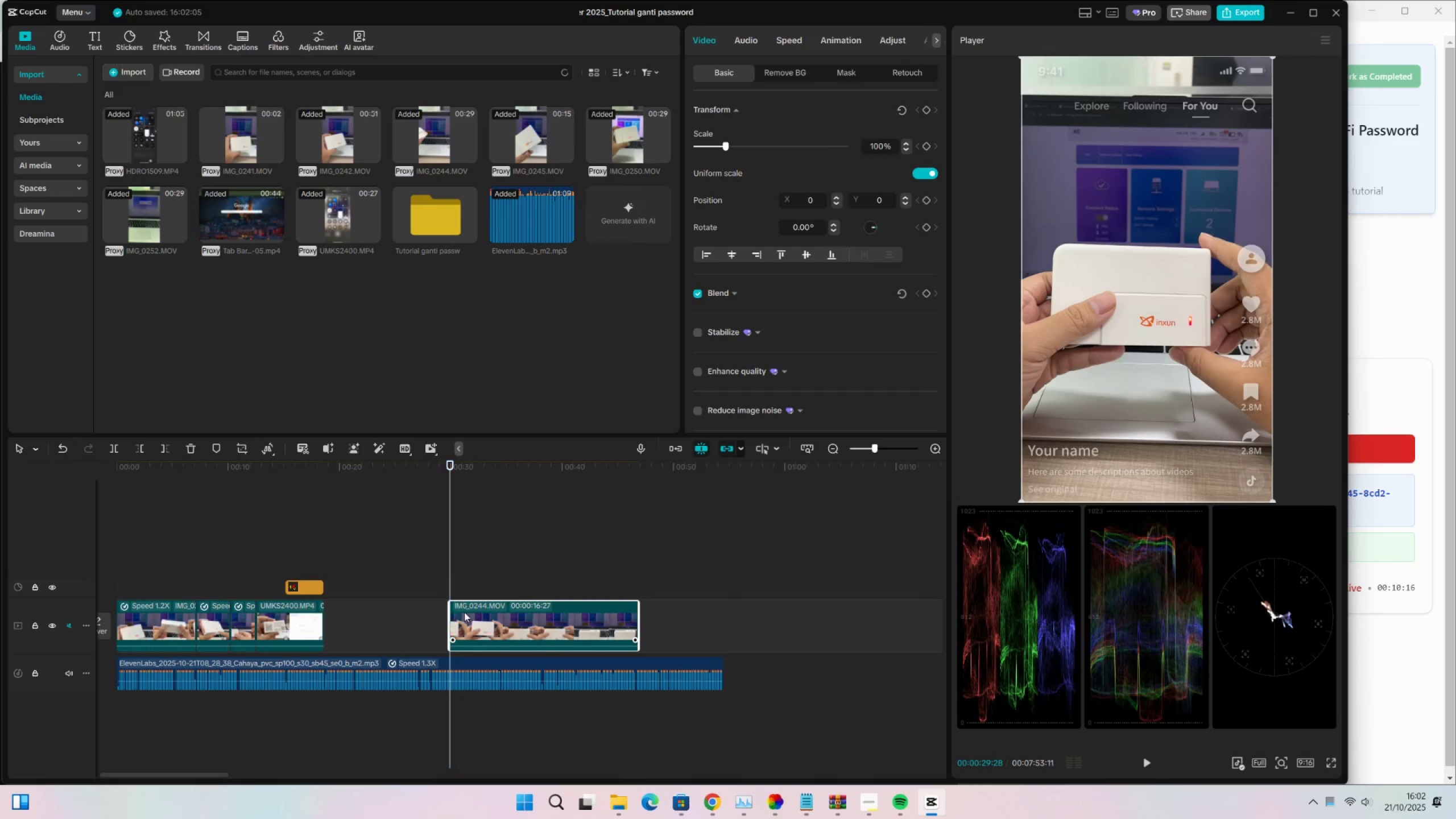 
left_click_drag(start_coordinate=[470, 612], to_coordinate=[347, 615])
 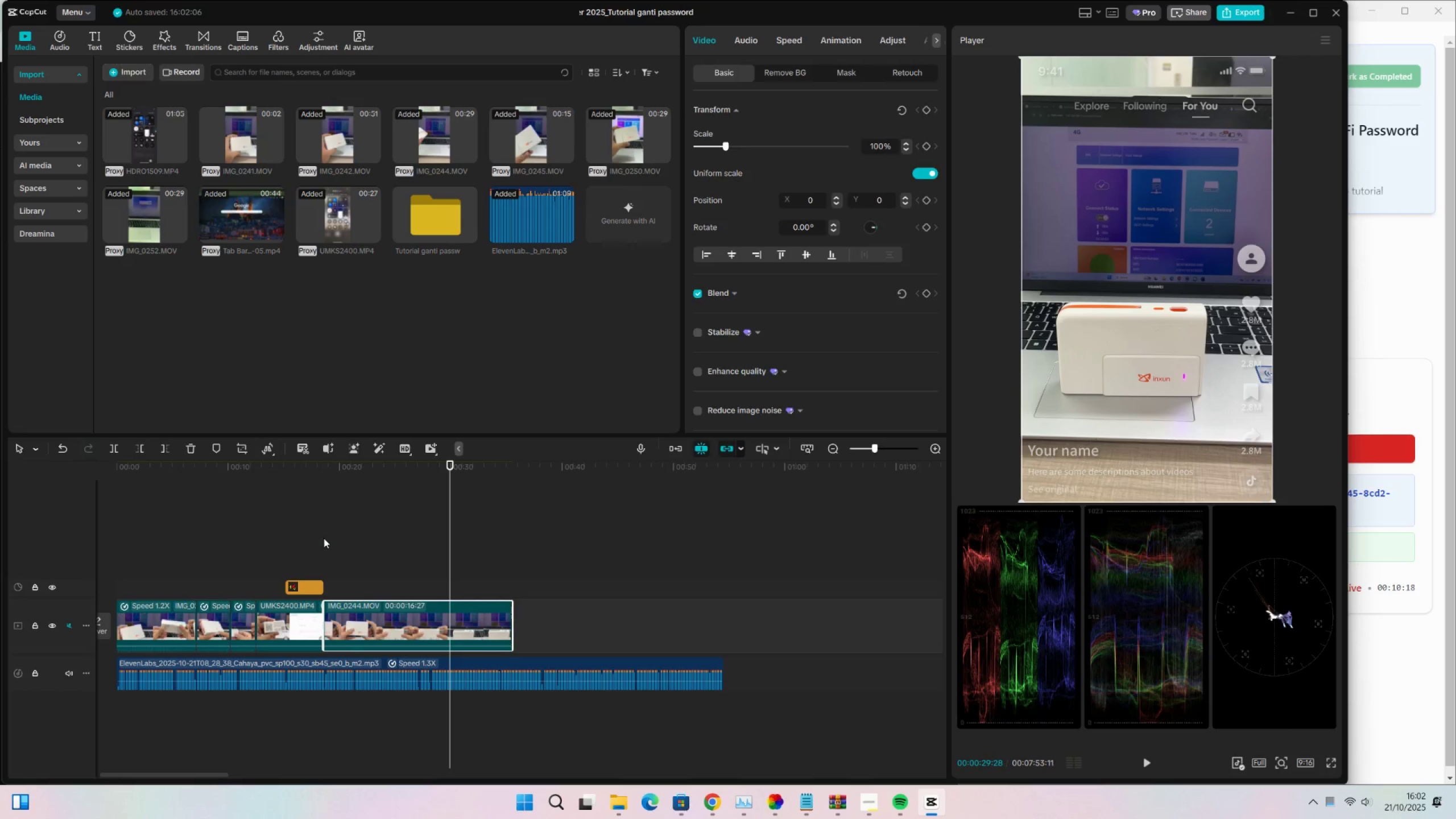 
left_click([324, 536])
 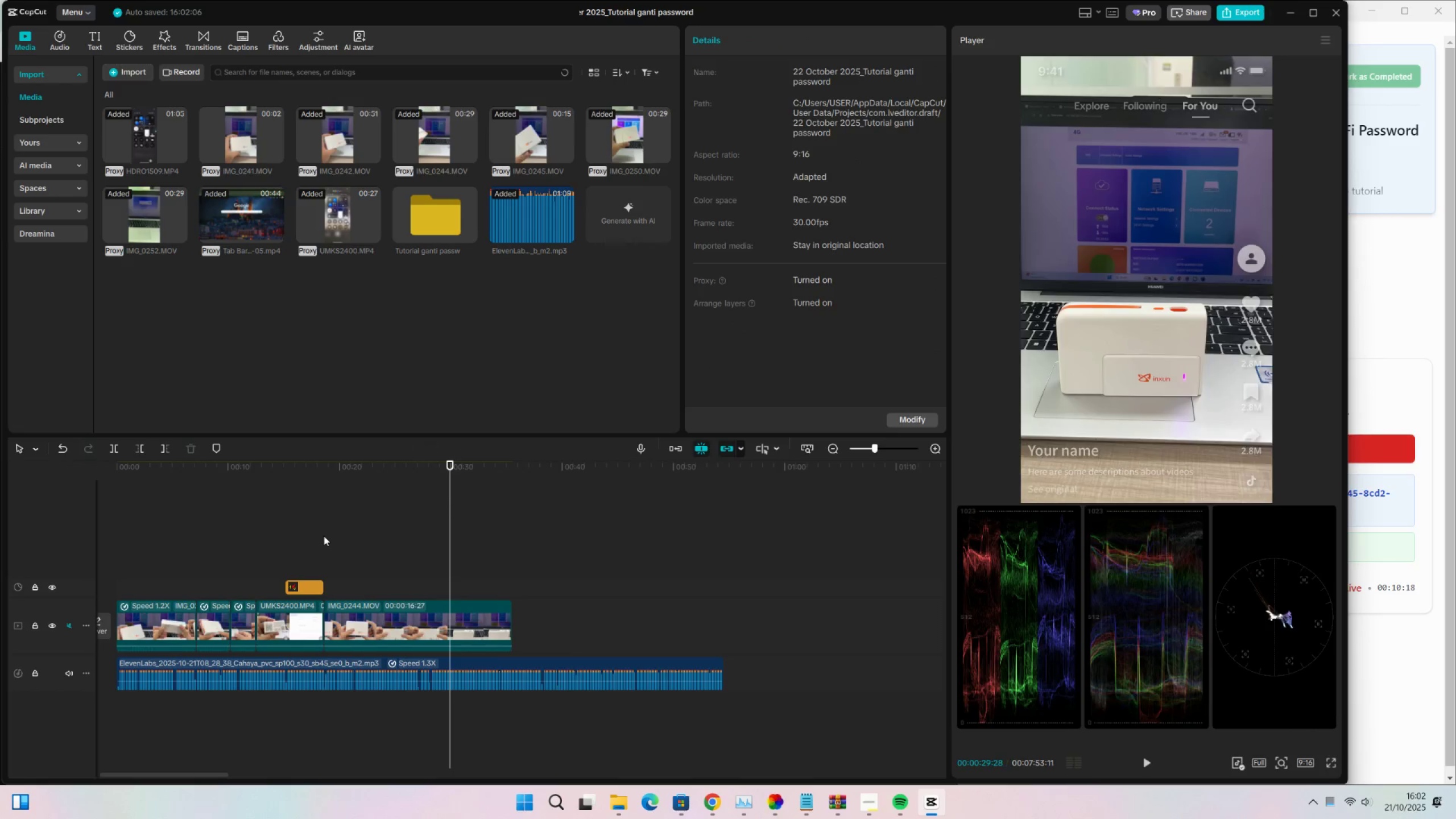 
key(Space)
 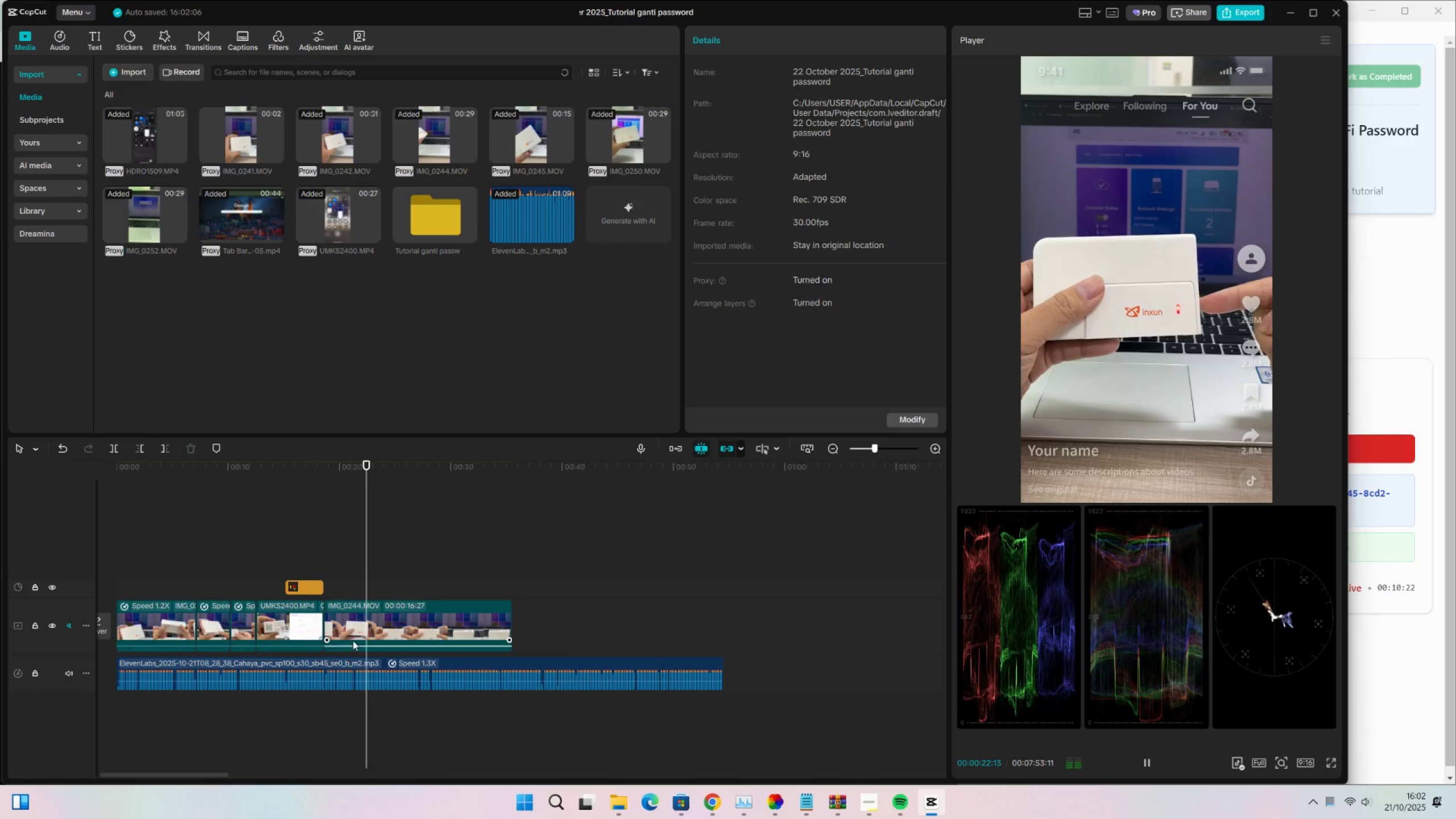 
wait(5.3)
 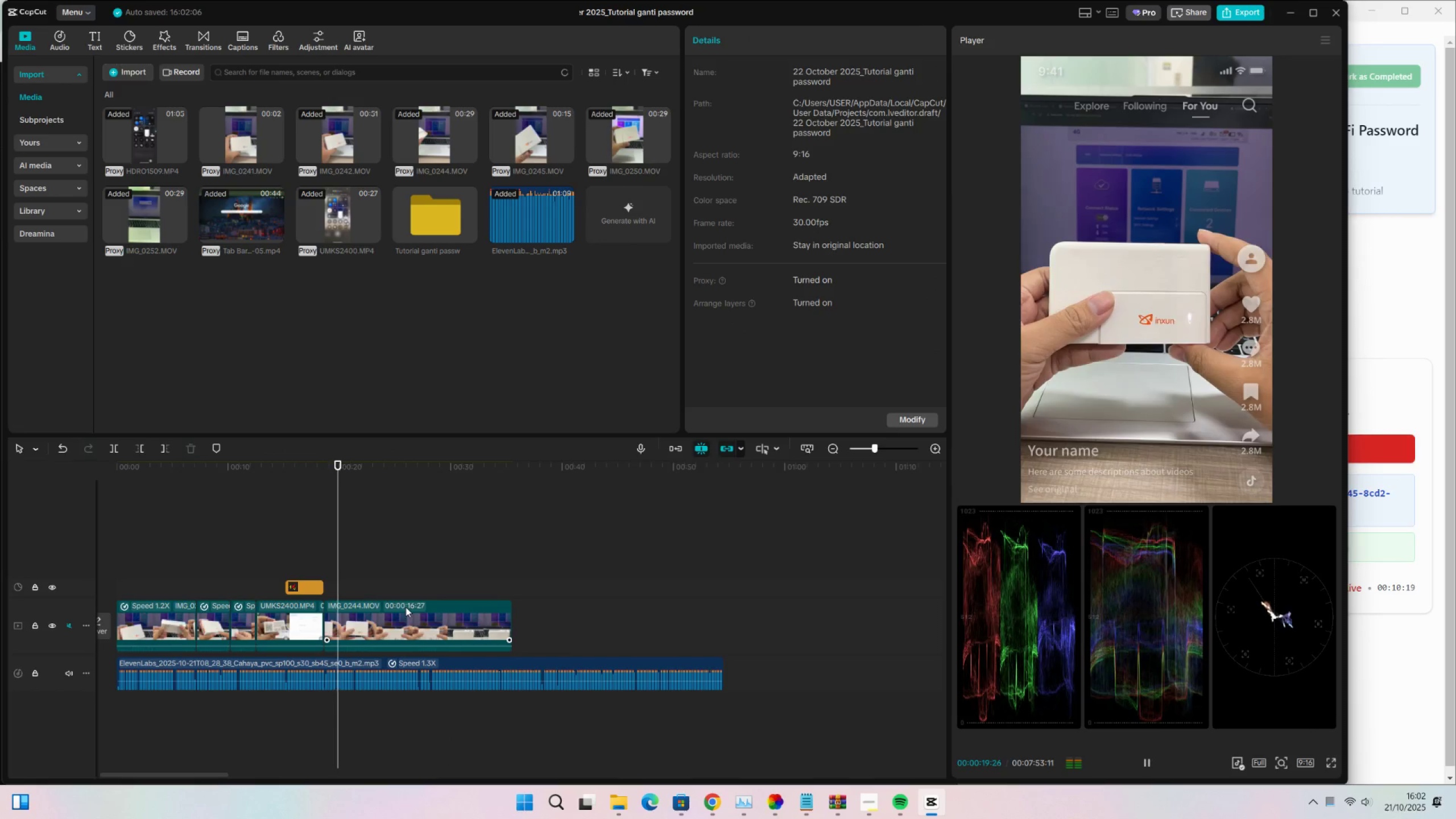 
key(Space)
 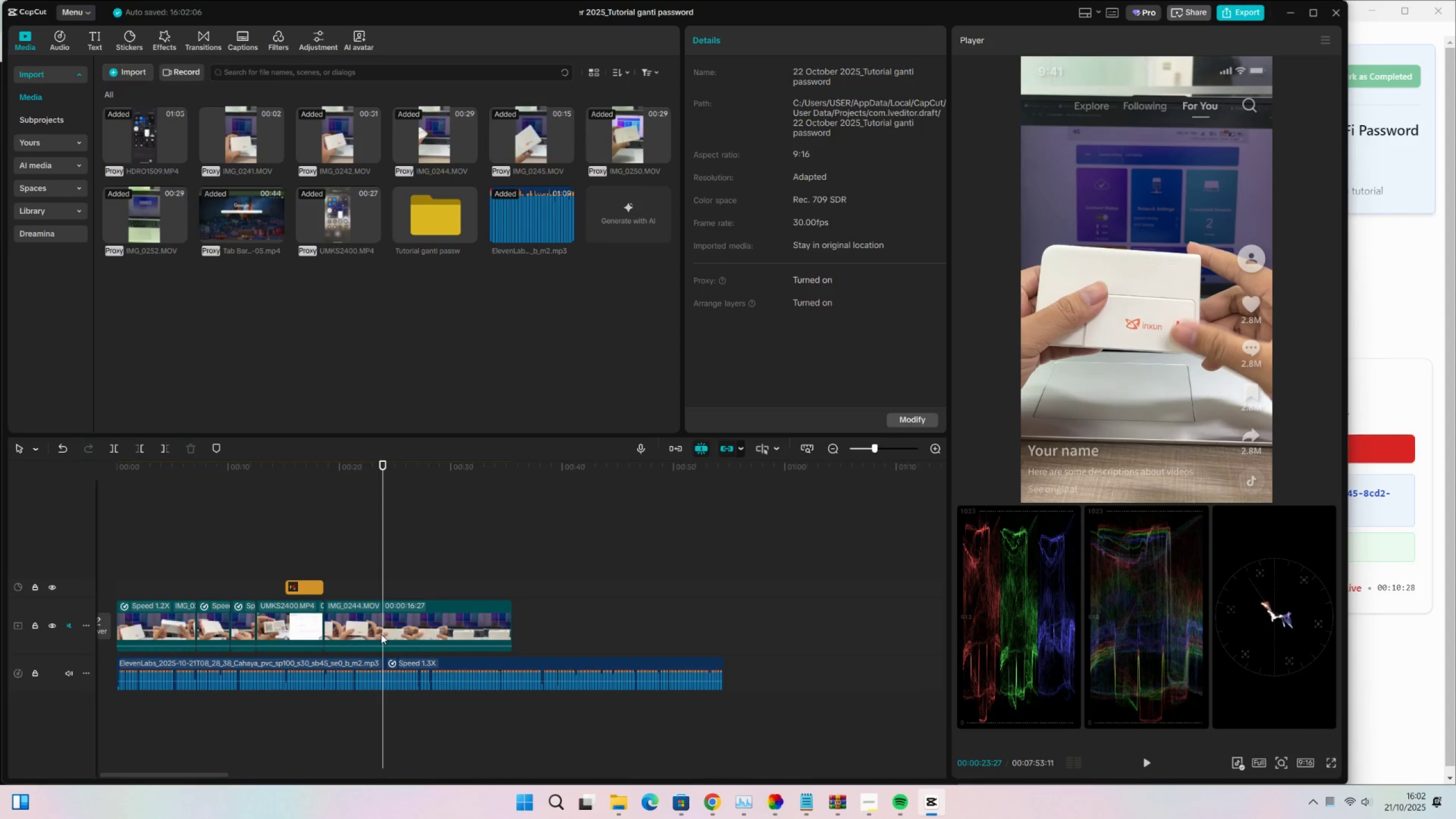 
wait(9.51)
 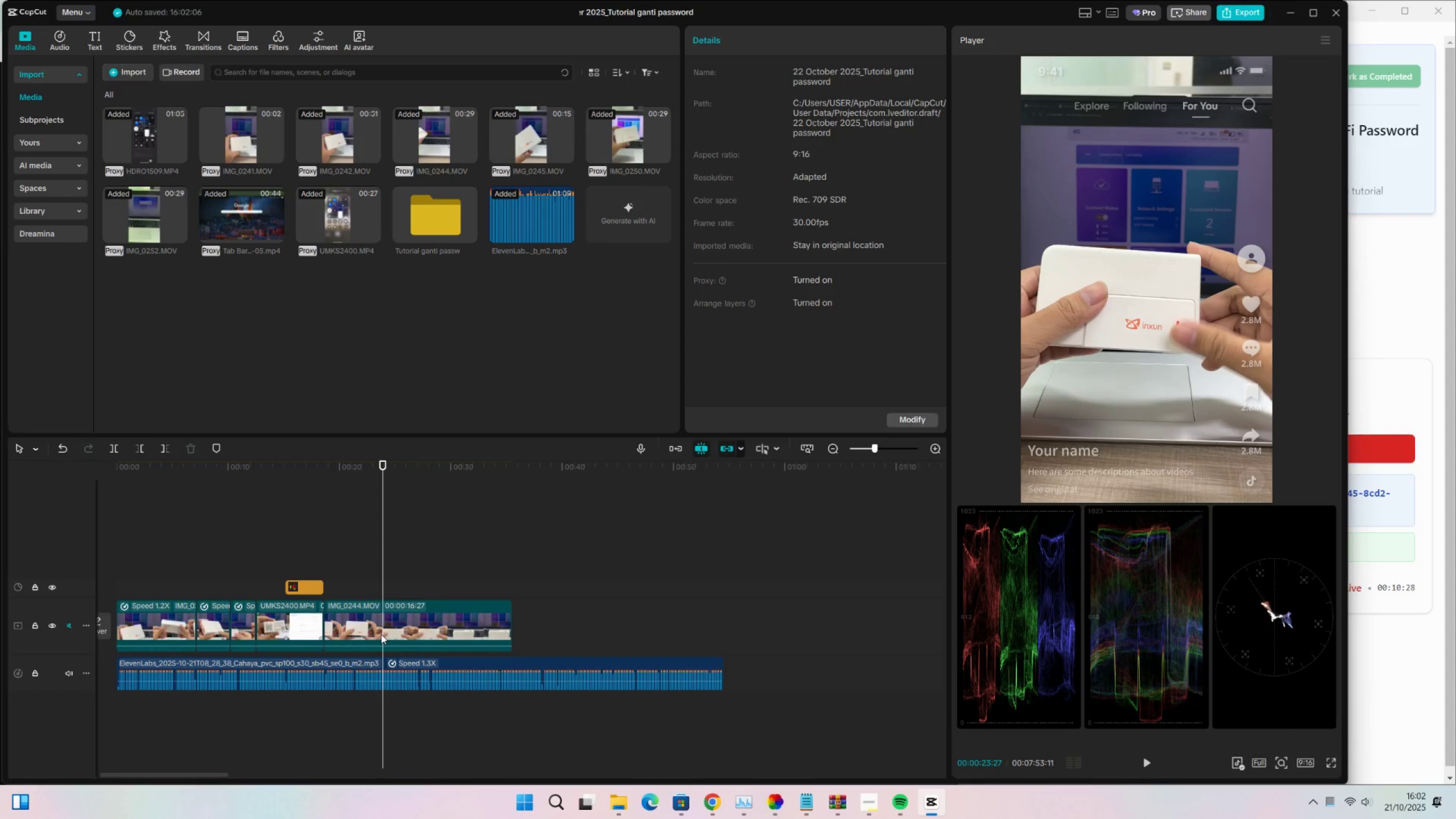 
left_click([615, 803])
 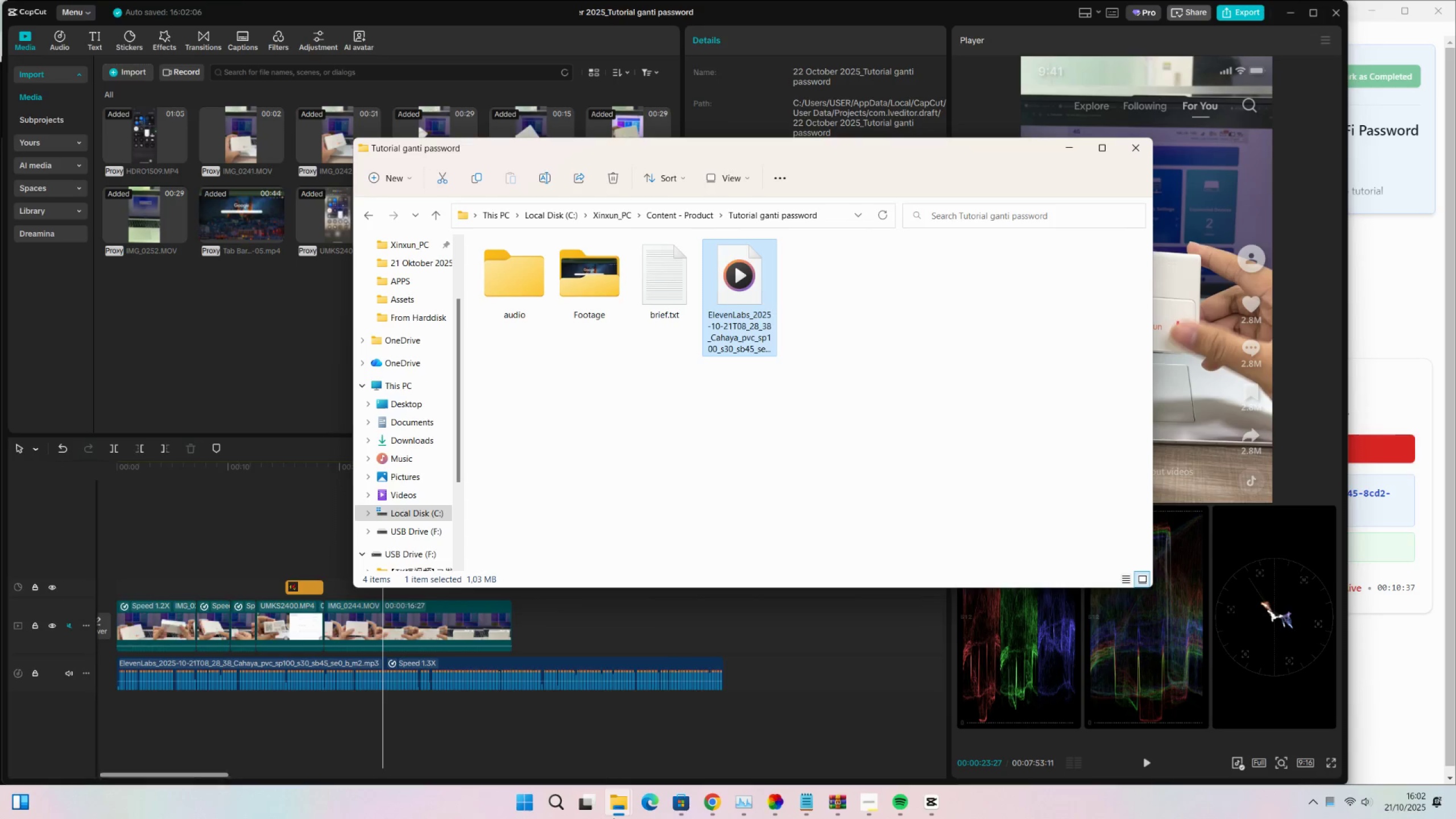 
wait(6.07)
 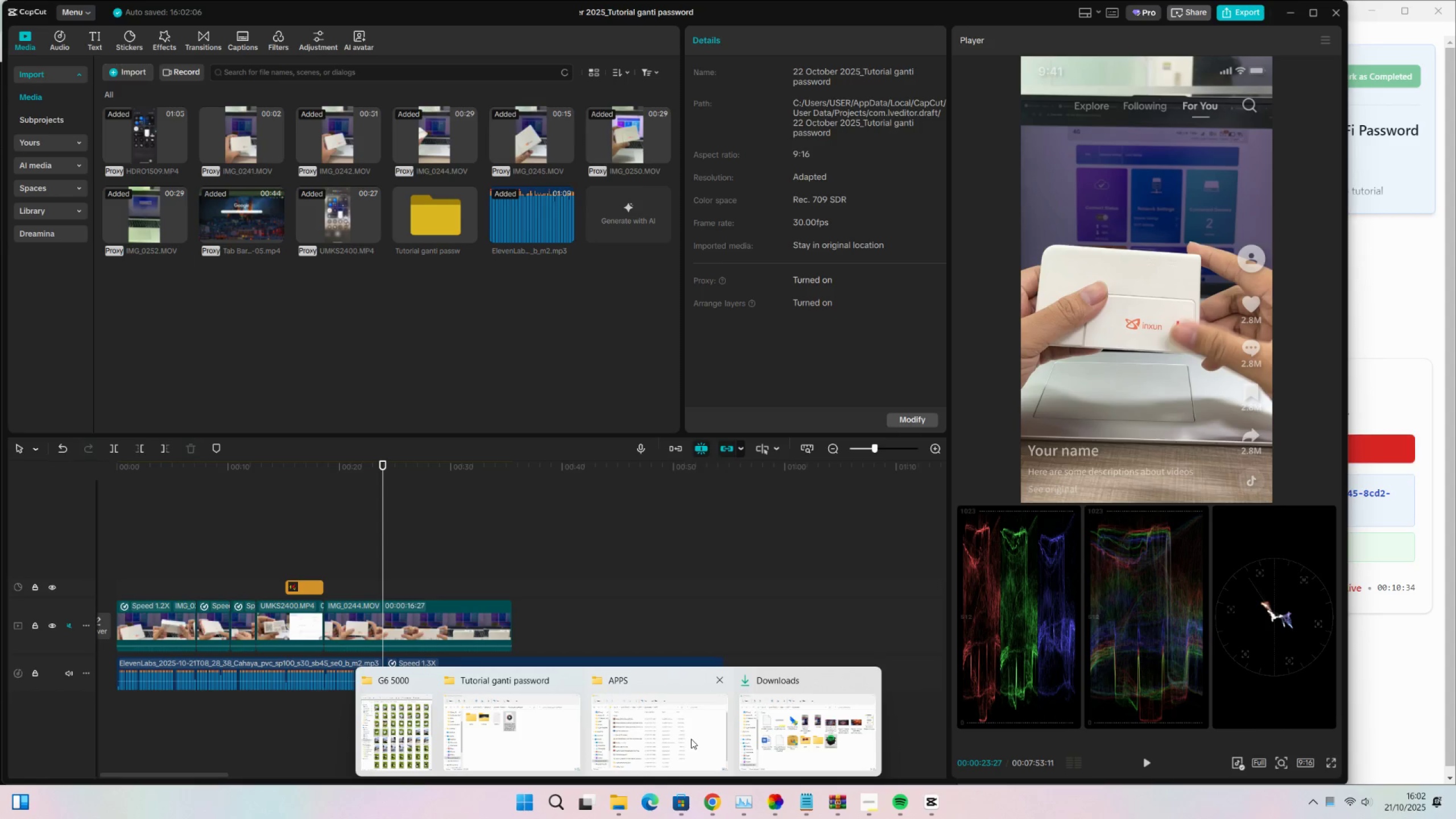 
left_click([610, 218])
 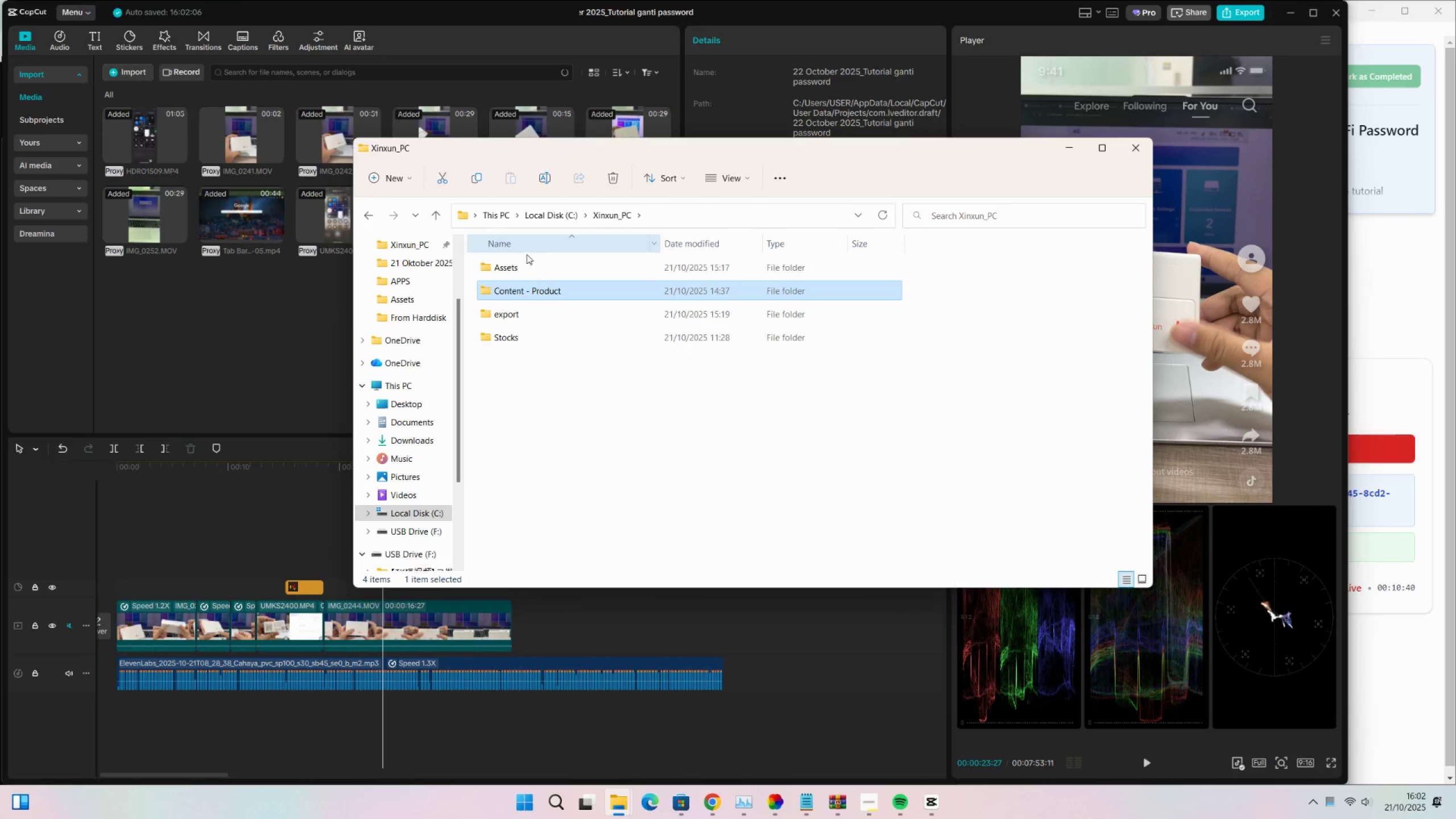 
double_click([527, 268])
 